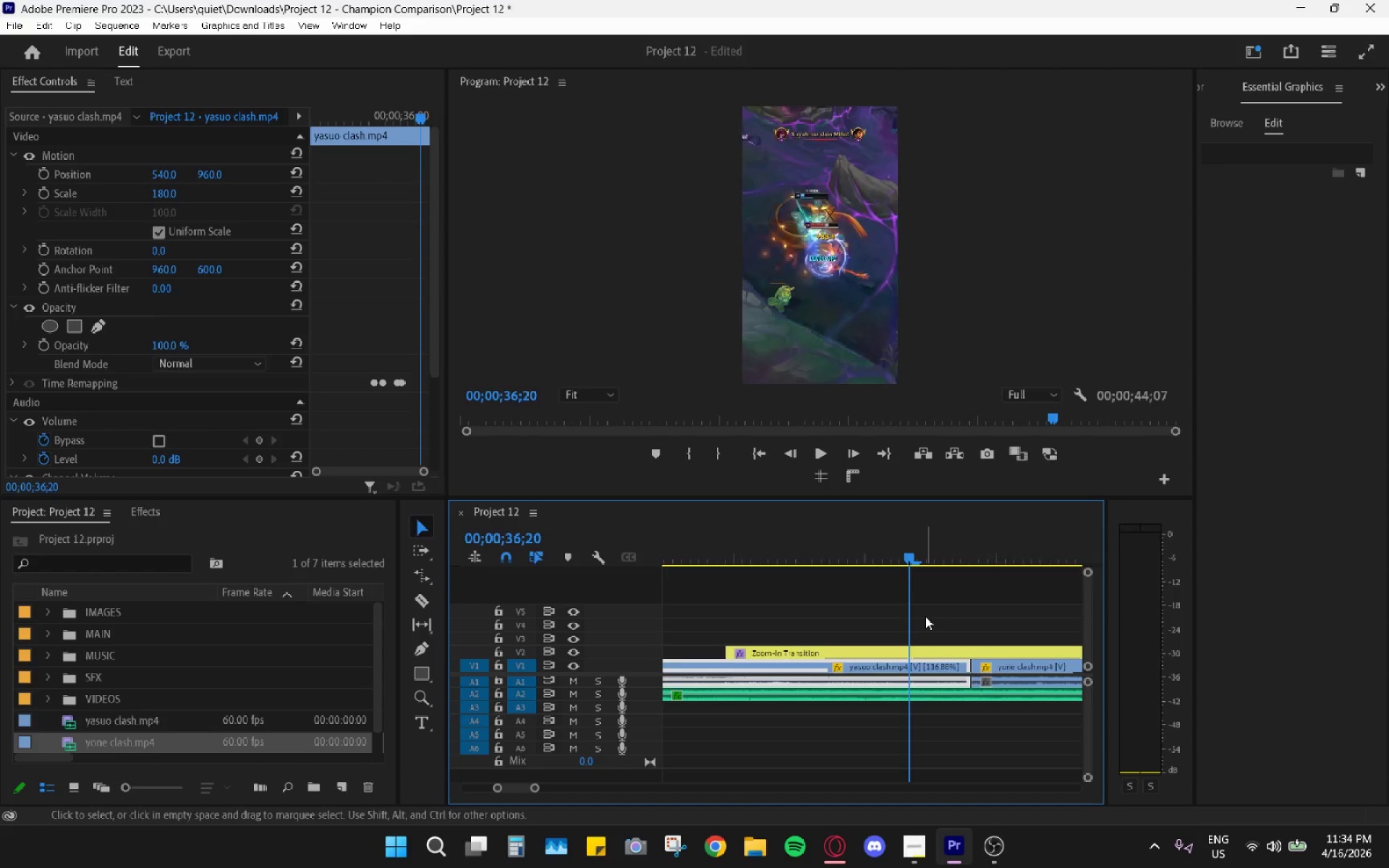 
key(Control+V)
 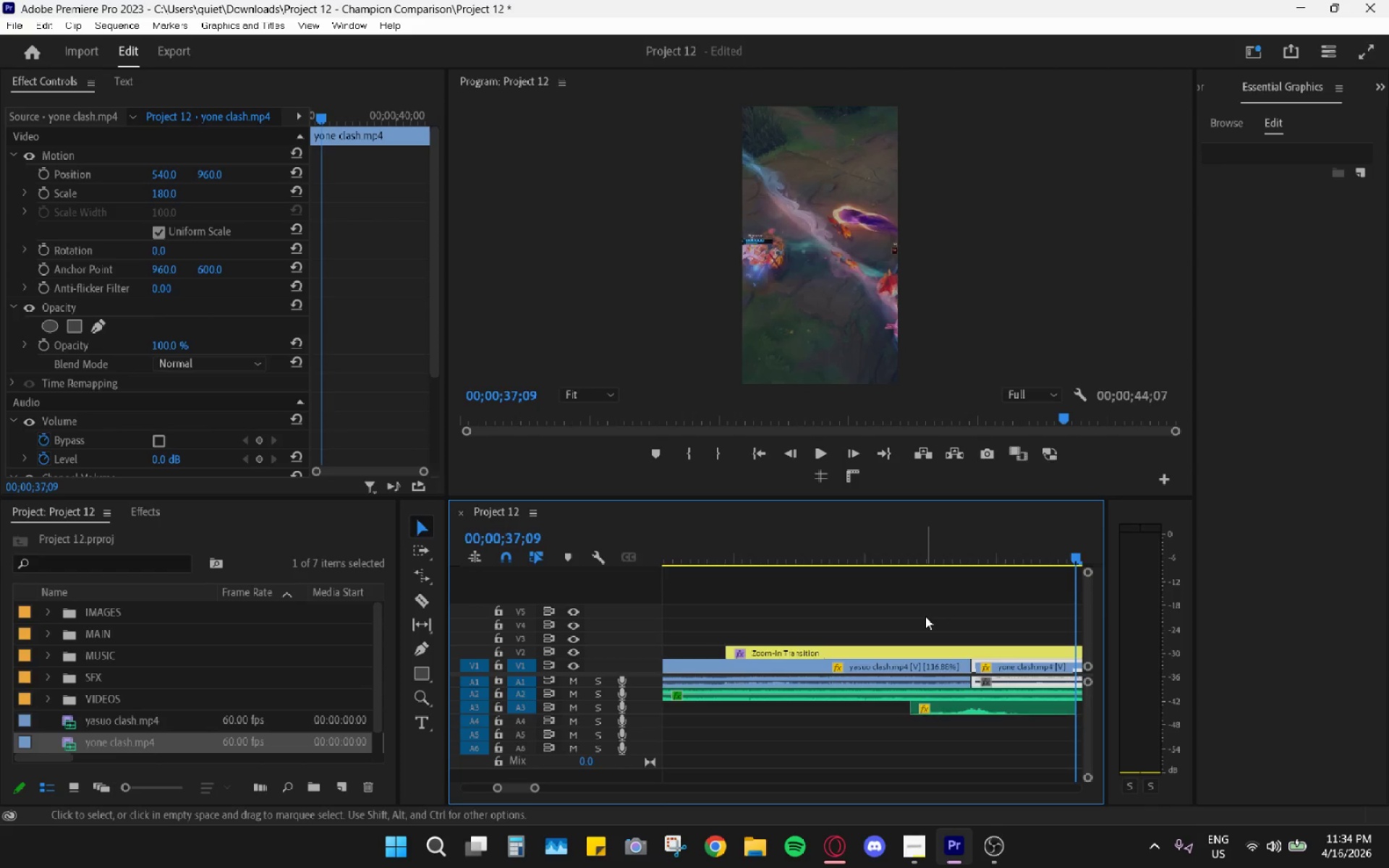 
hold_key(key=AltLeft, duration=1.27)
 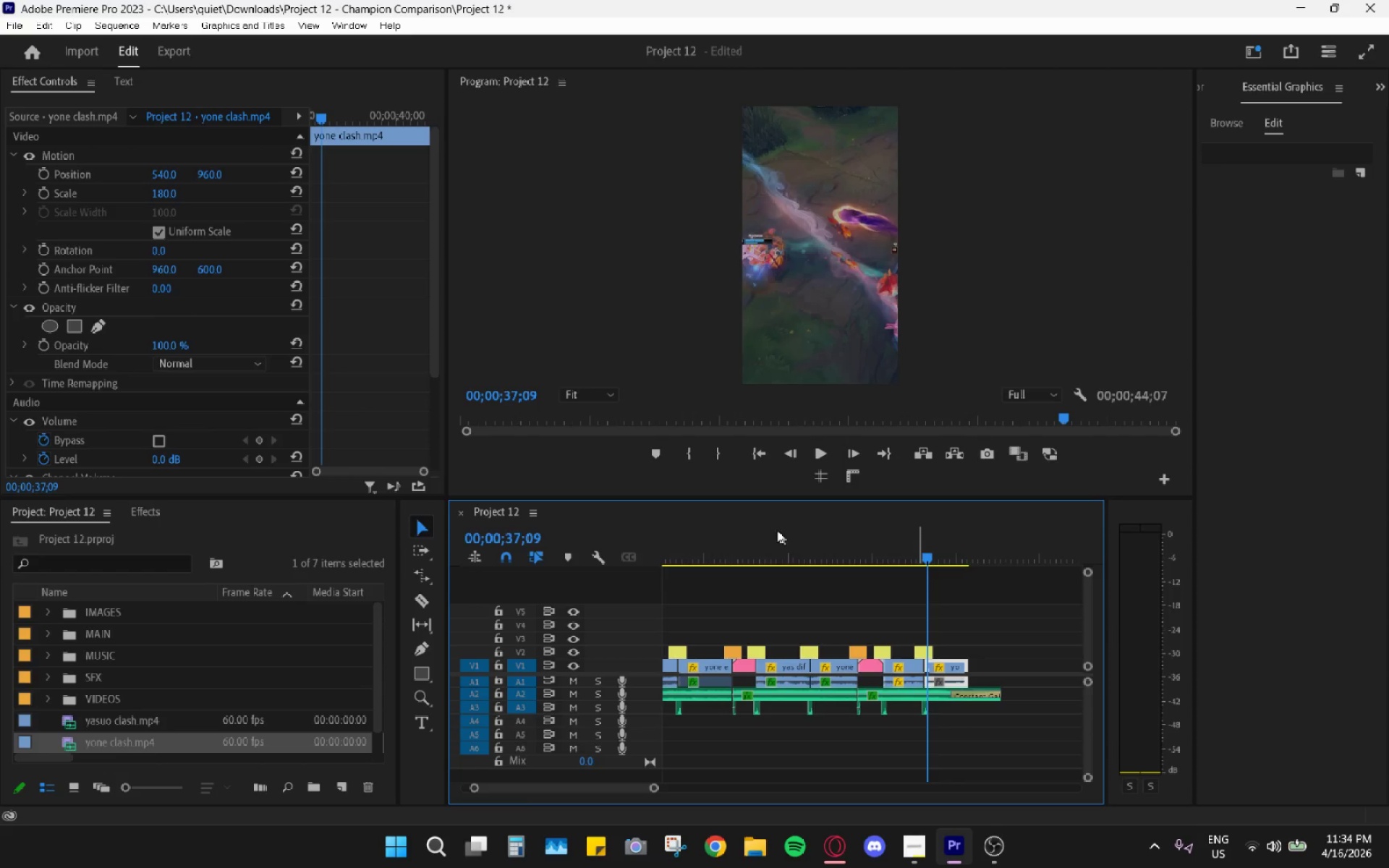 
key(Alt+AltLeft)
 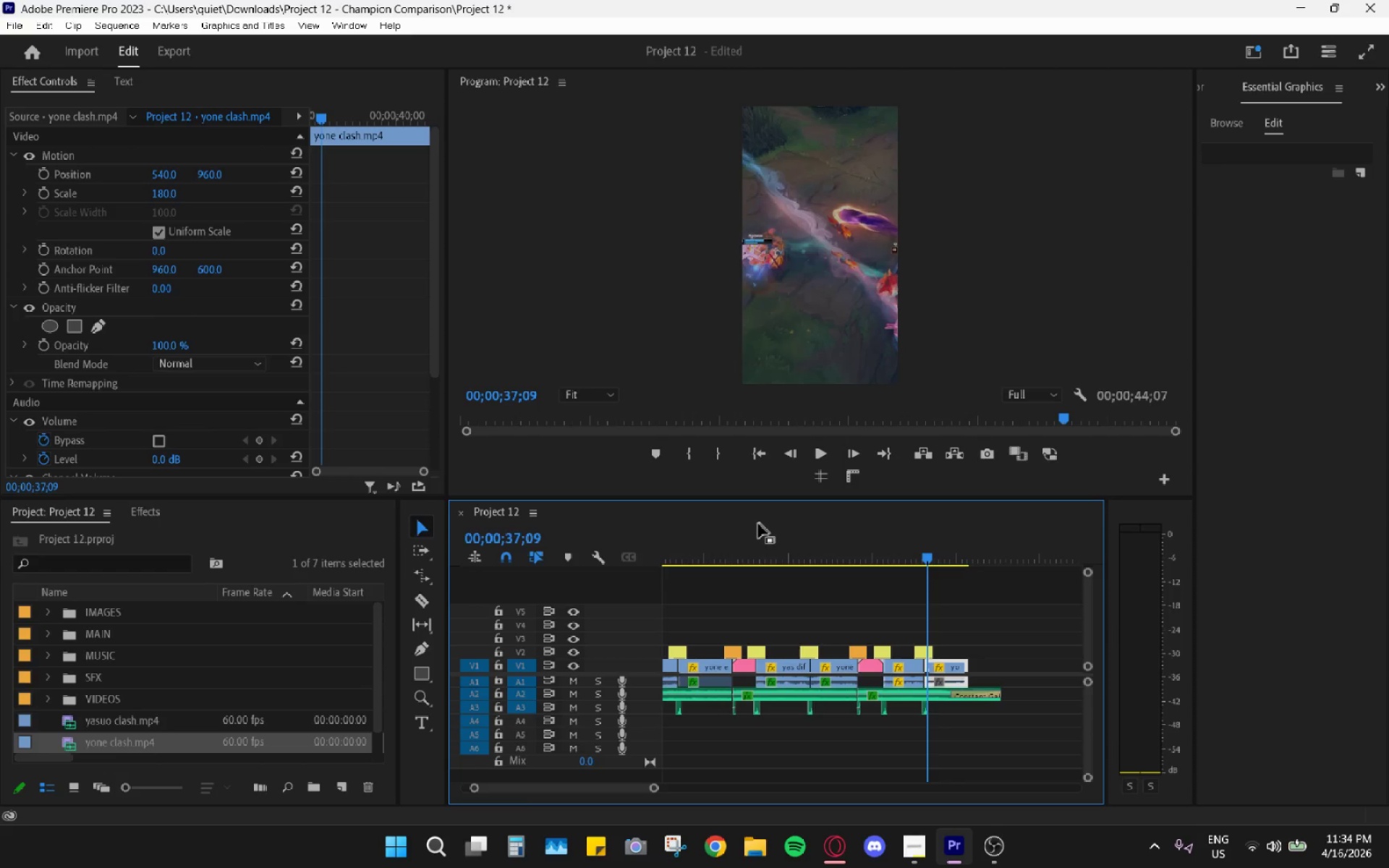 
scroll: coordinate [917, 616], scroll_direction: down, amount: 29.0
 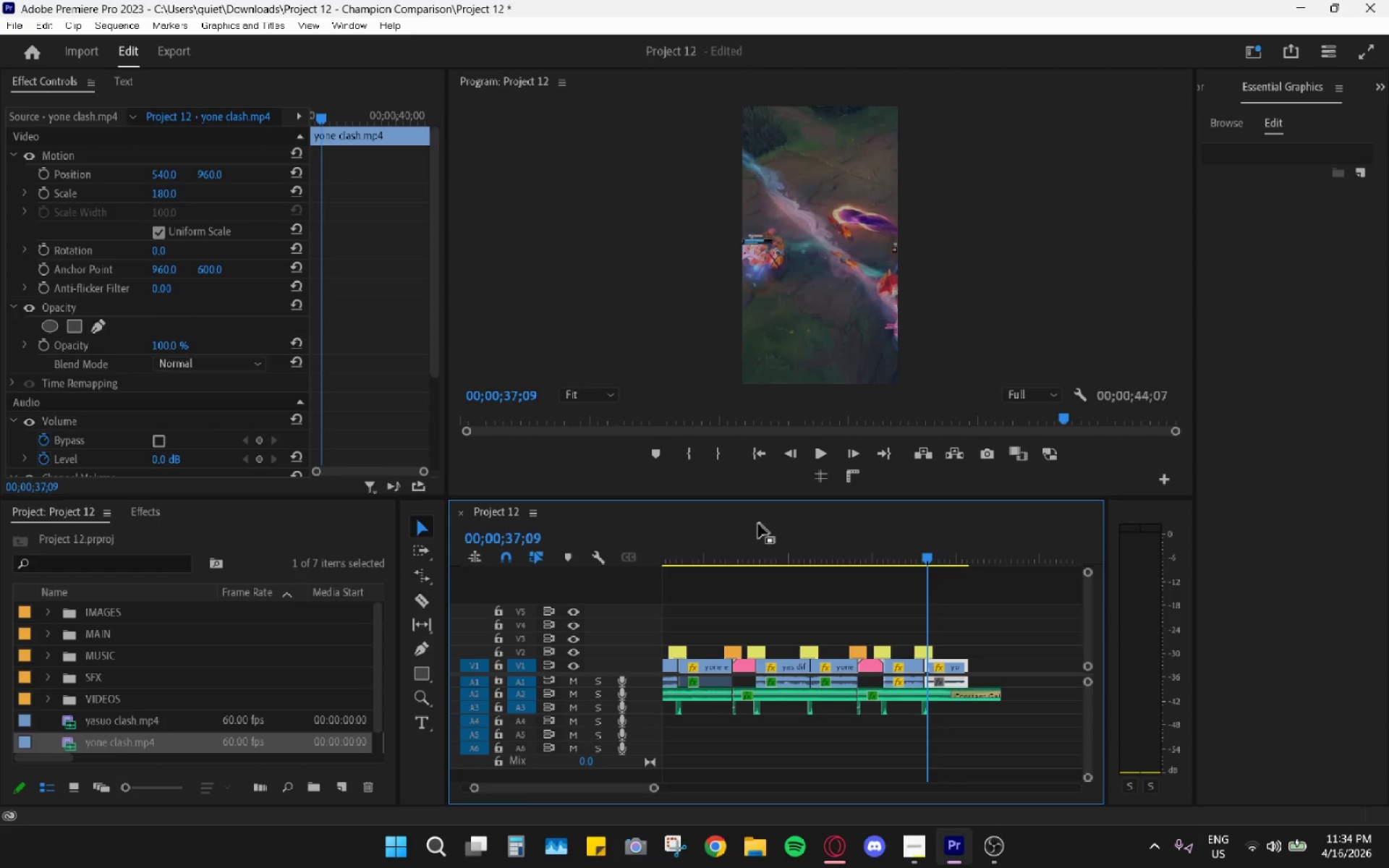 
left_click_drag(start_coordinate=[723, 550], to_coordinate=[428, 591])
 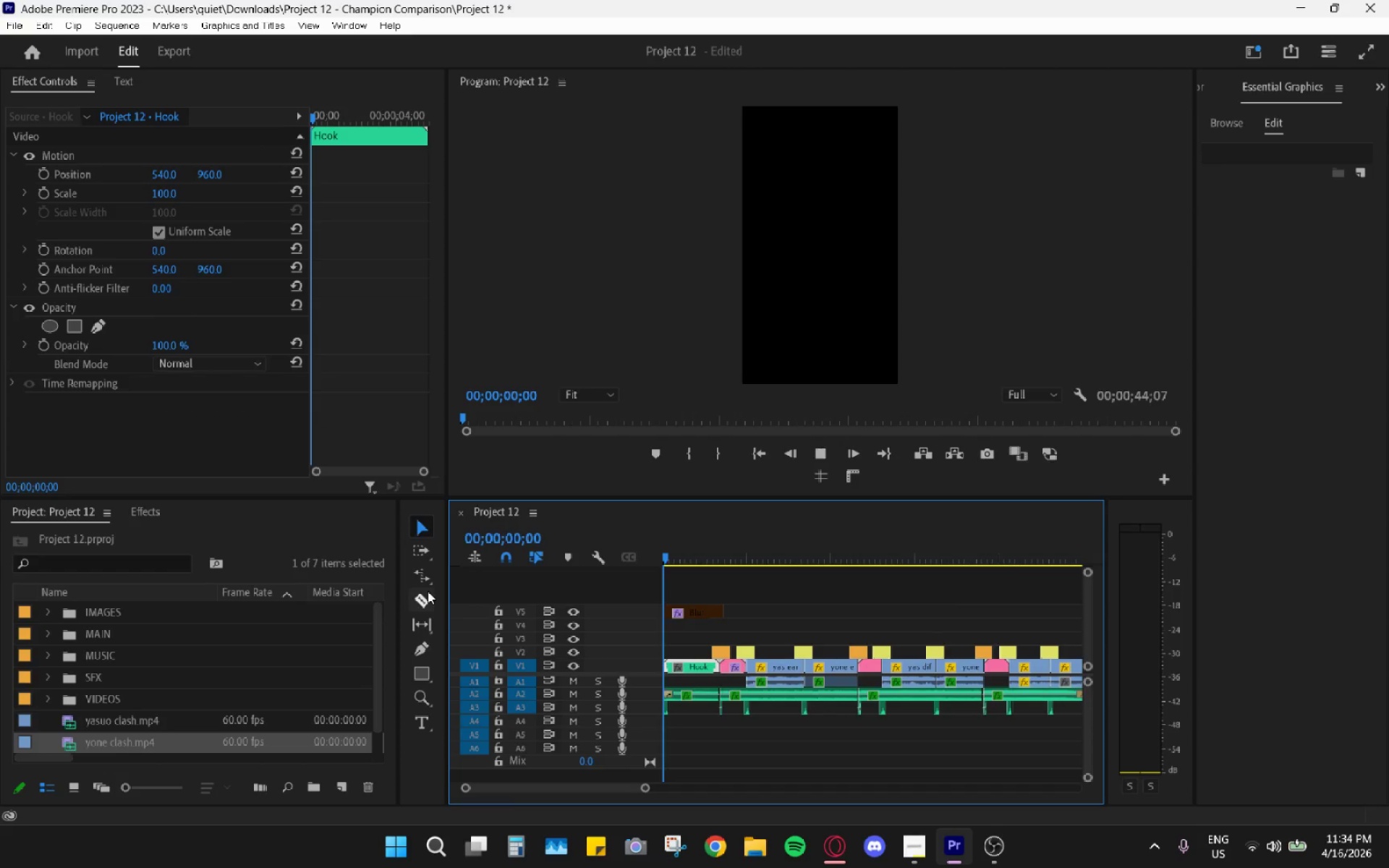 
key(Space)
 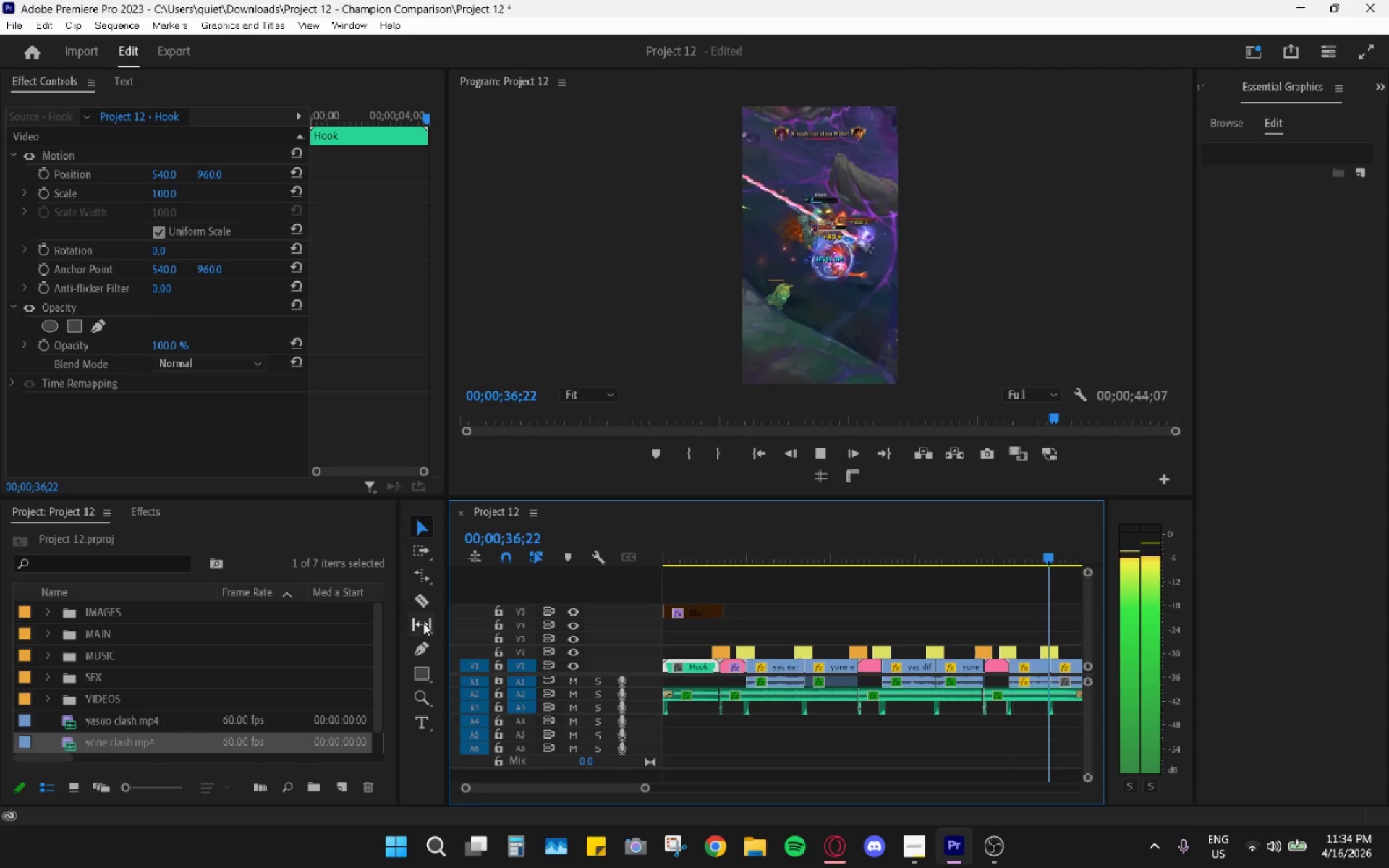 
wait(41.89)
 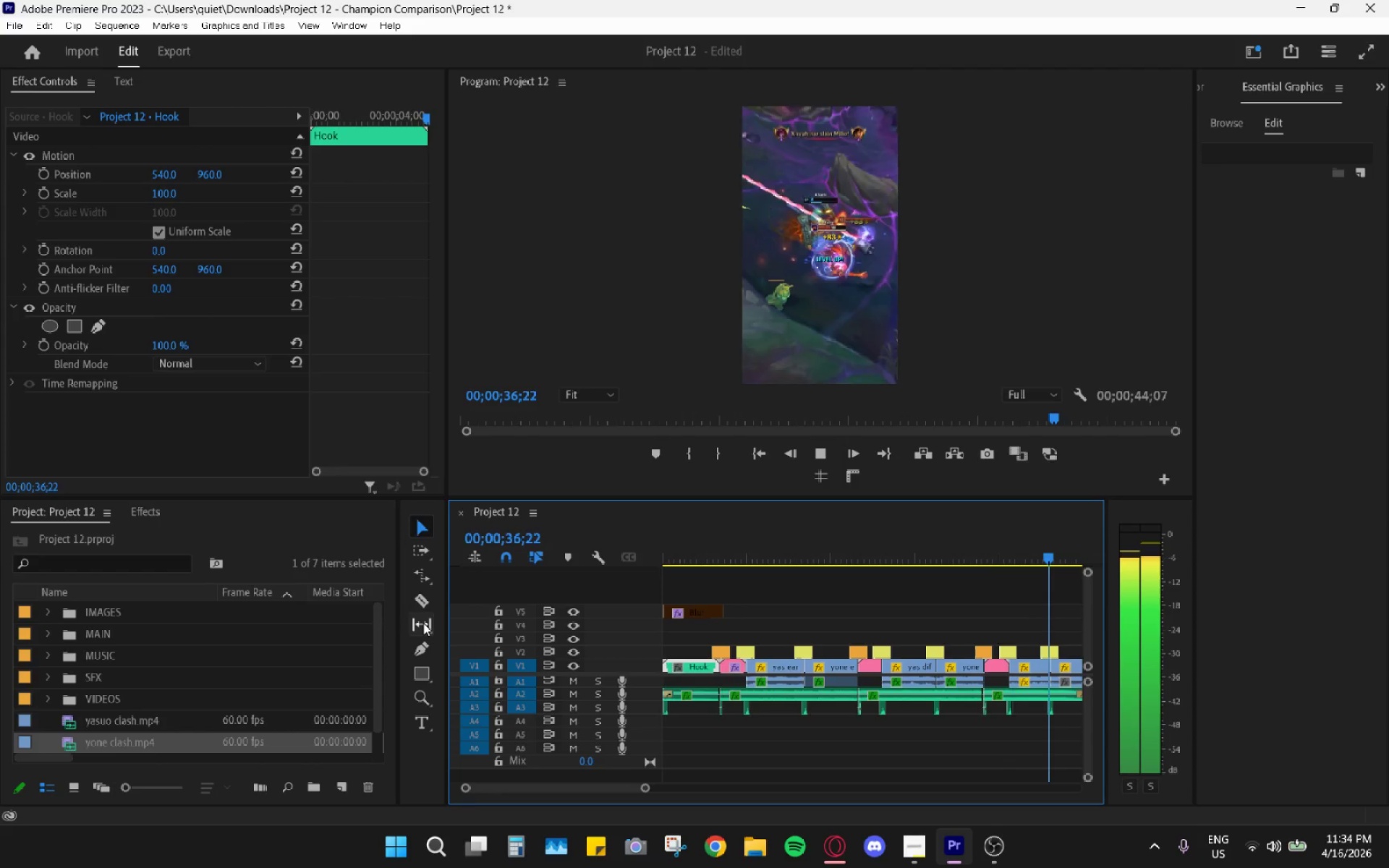 
key(Space)
 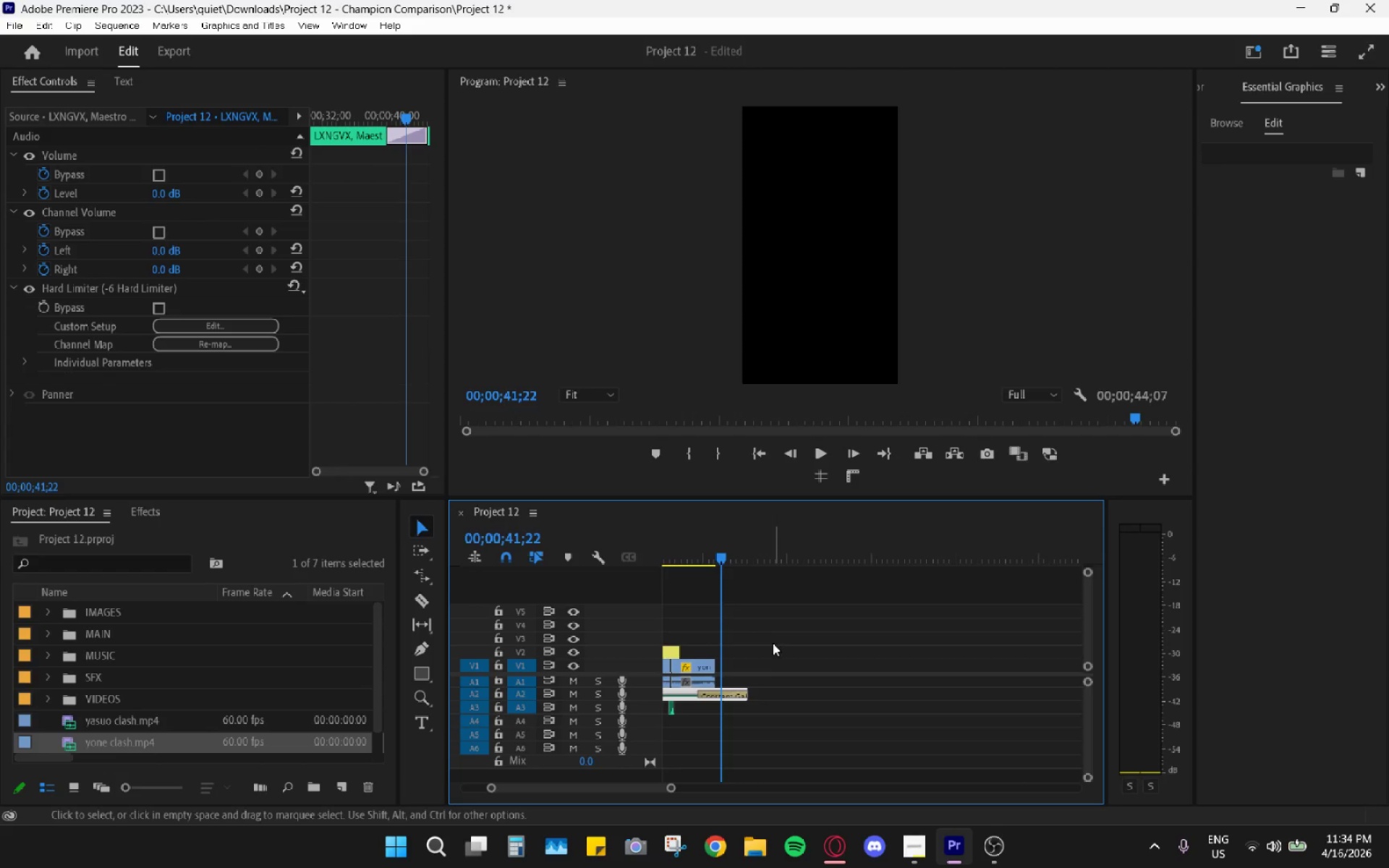 
key(Space)
 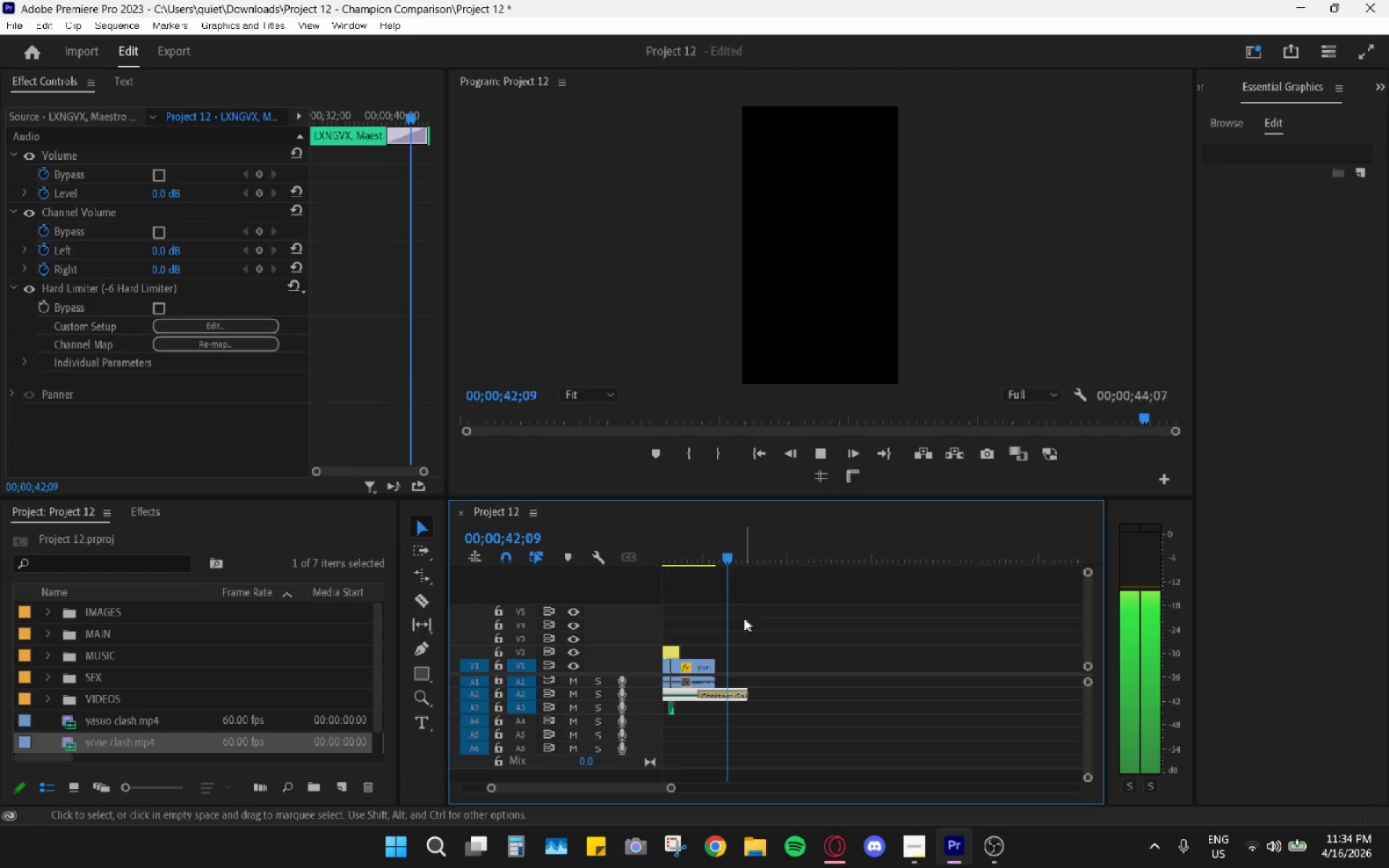 
hold_key(key=AltLeft, duration=0.73)
scroll: coordinate [722, 676], scroll_direction: up, amount: 10.0
 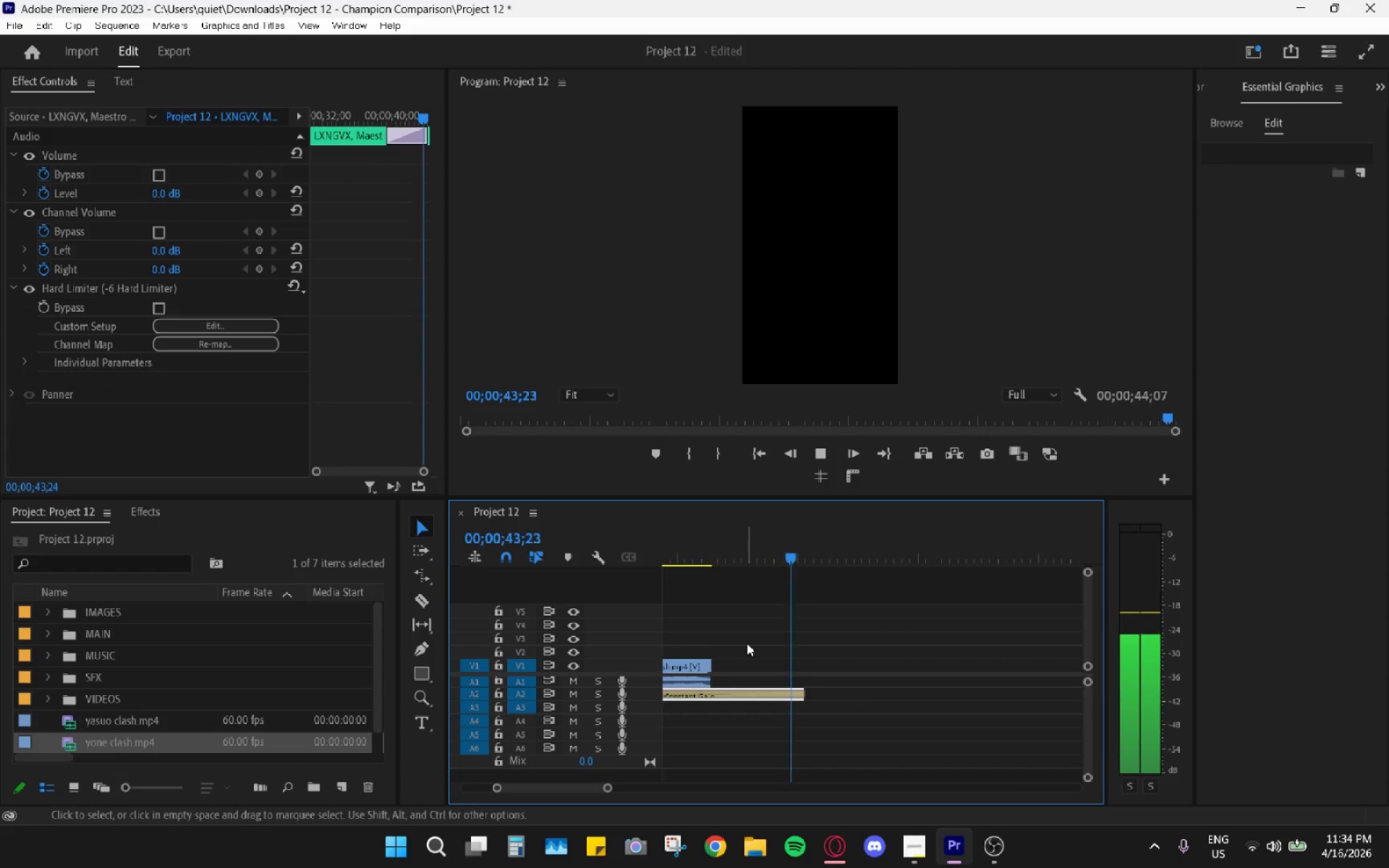 
key(Space)
 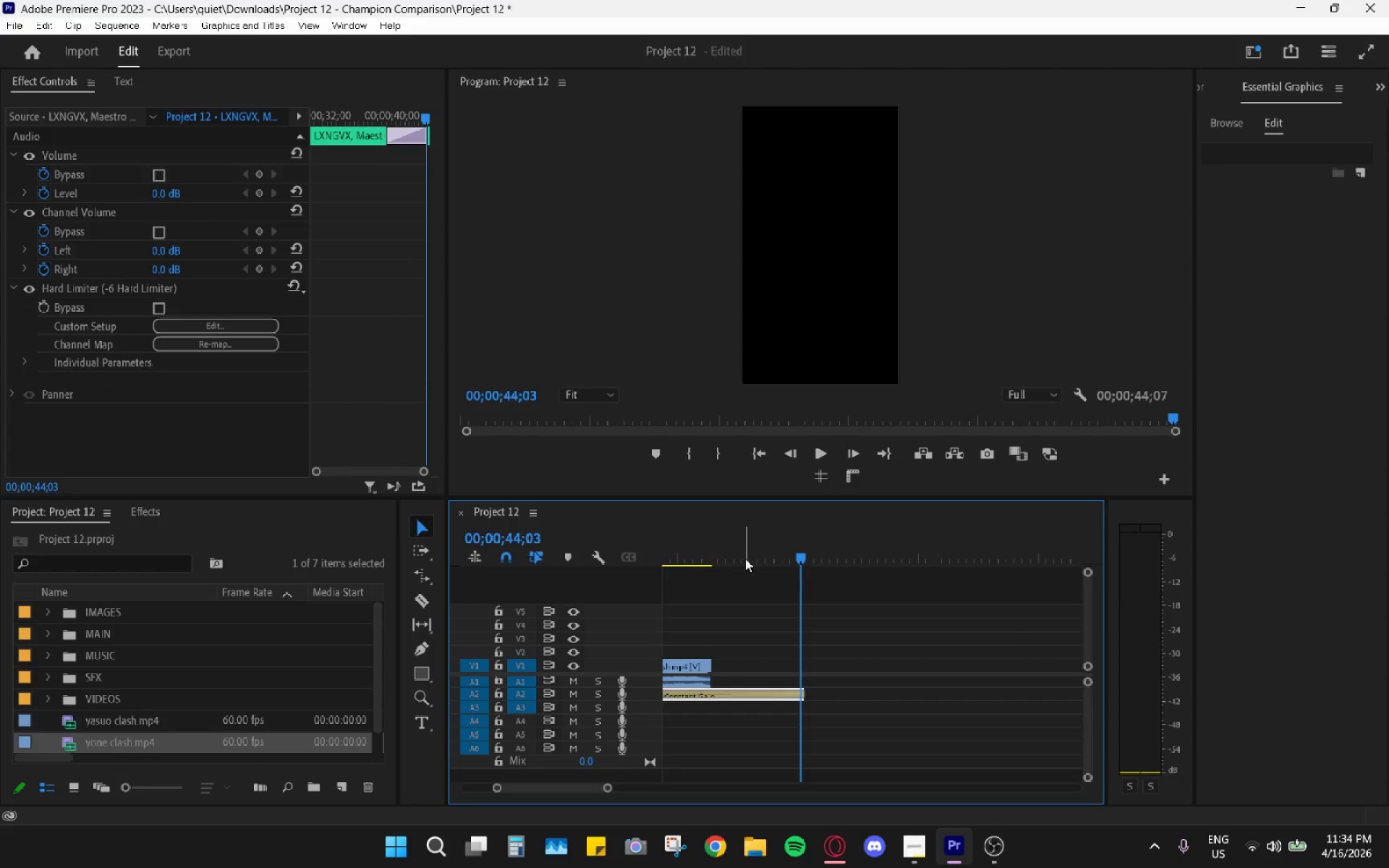 
scroll: coordinate [763, 584], scroll_direction: up, amount: 4.0
 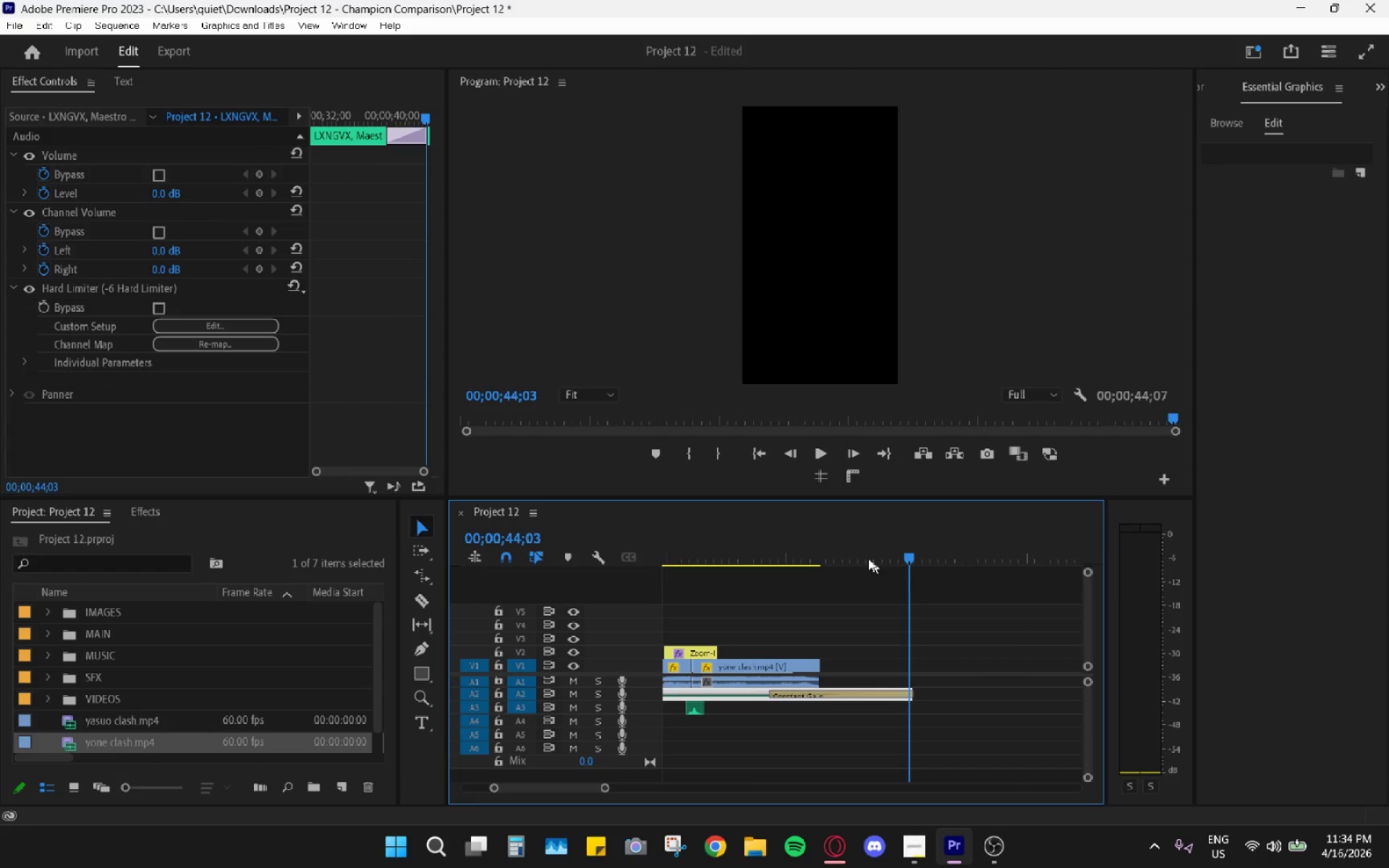 
left_click_drag(start_coordinate=[823, 535], to_coordinate=[761, 514])
 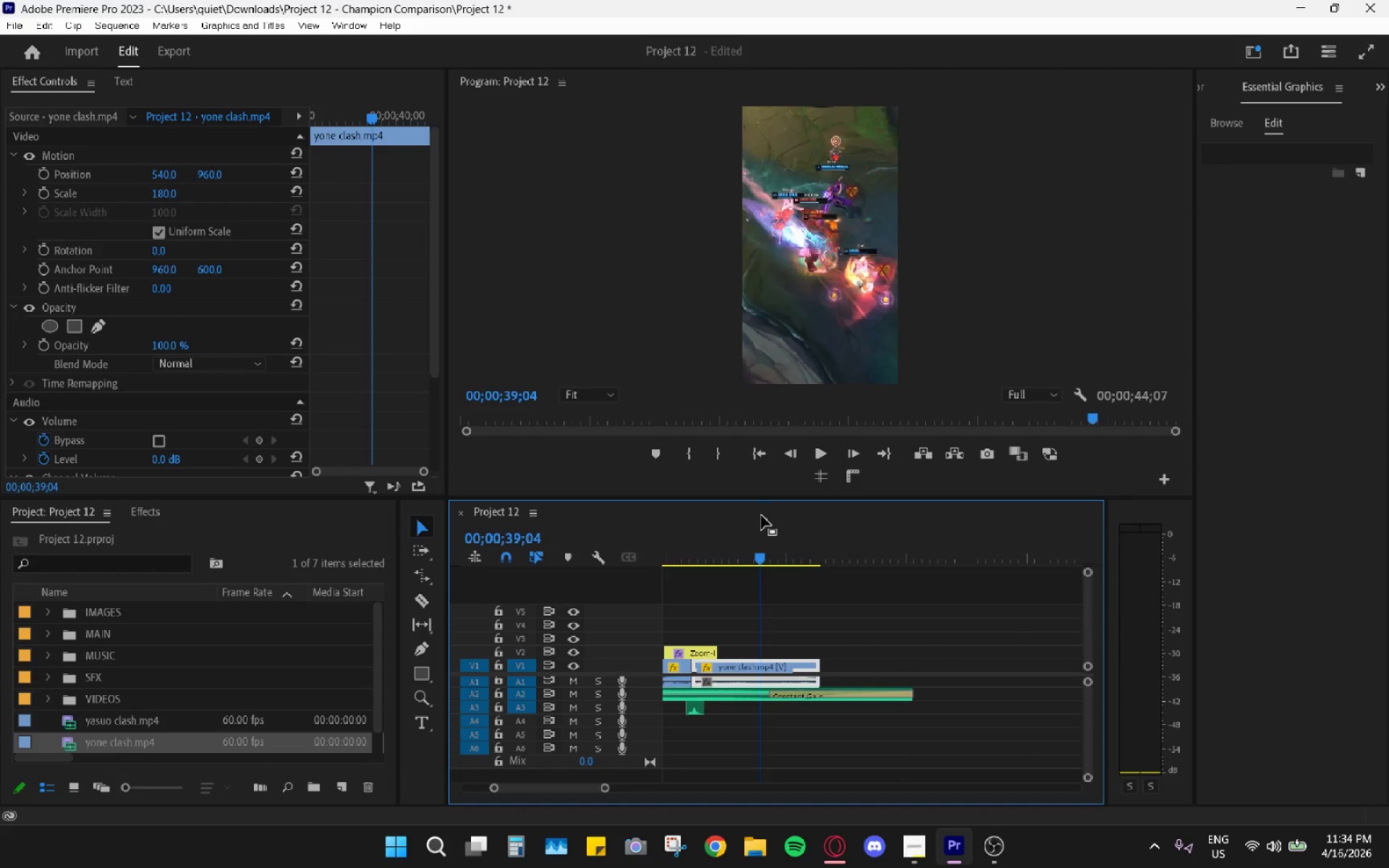 
key(Space)
 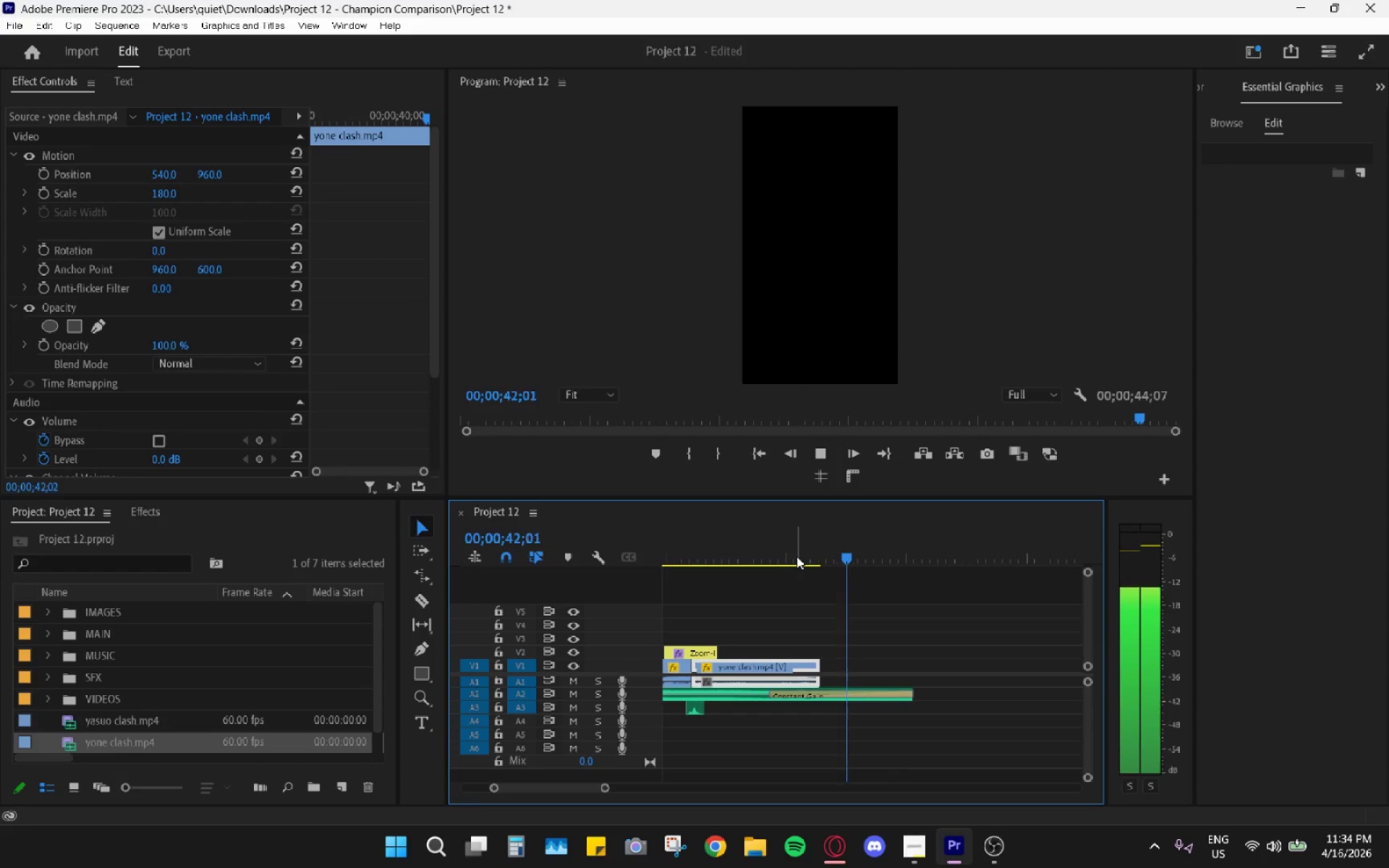 
key(Space)
 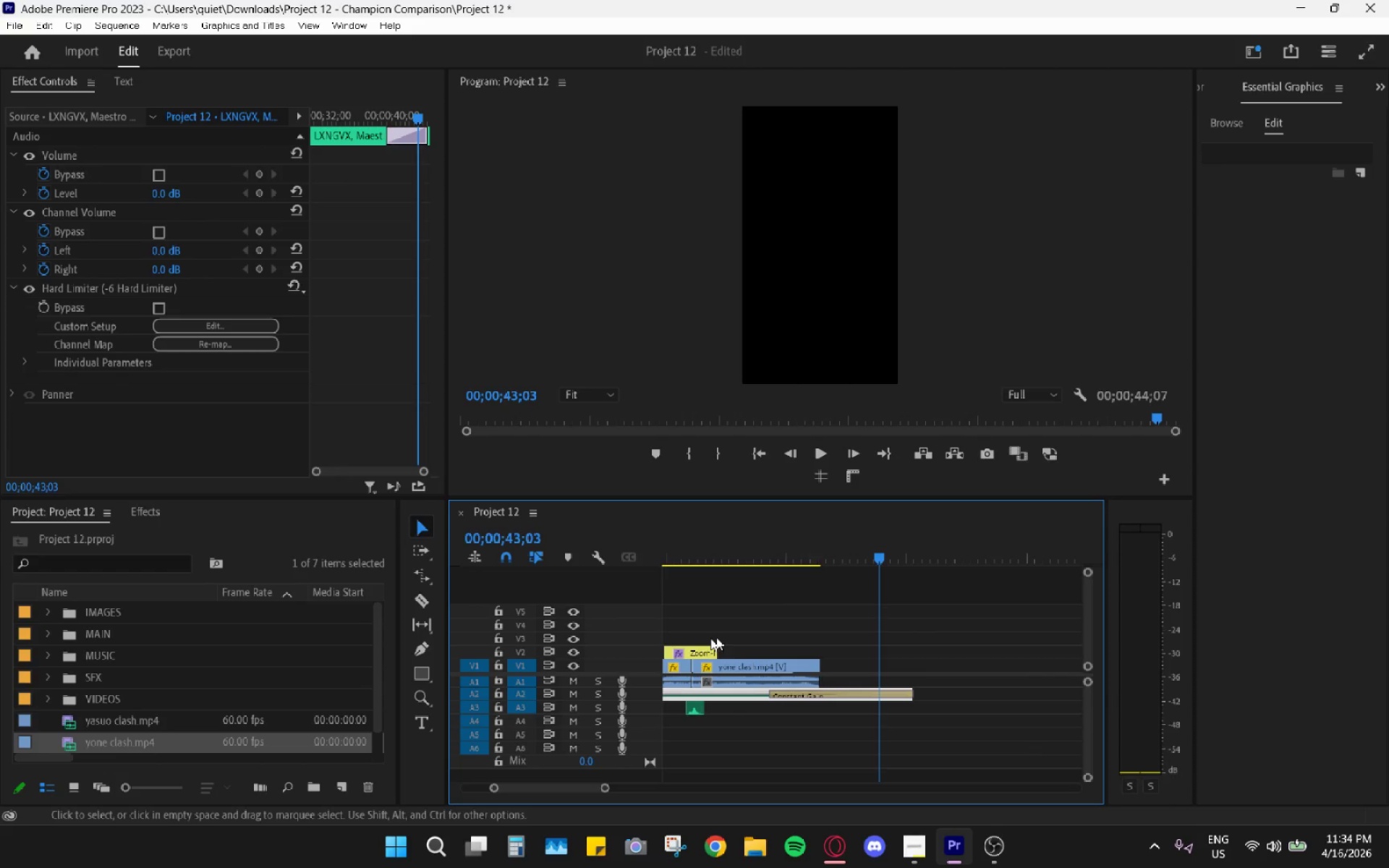 
scroll: coordinate [857, 608], scroll_direction: up, amount: 7.0
 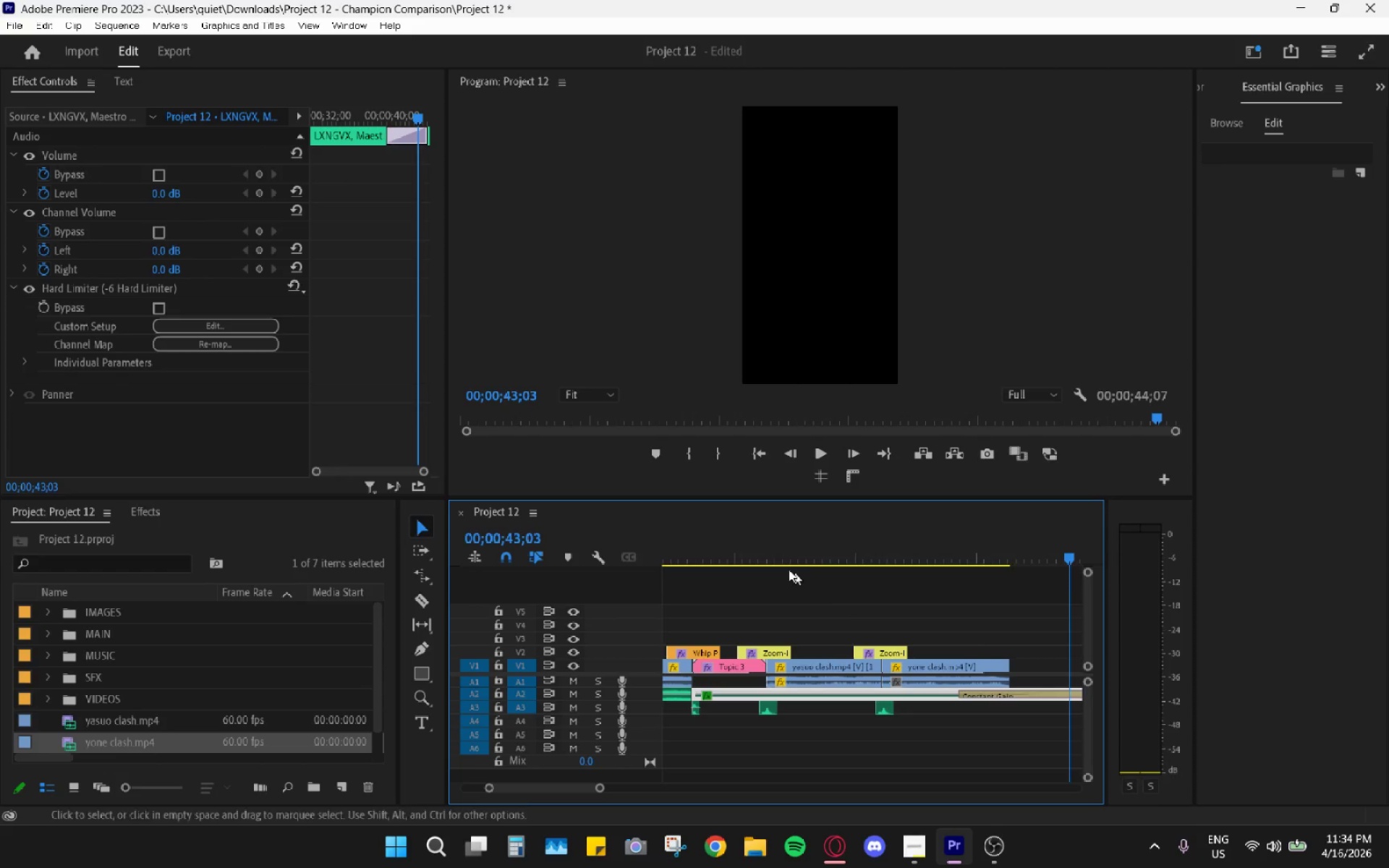 
left_click([783, 550])
 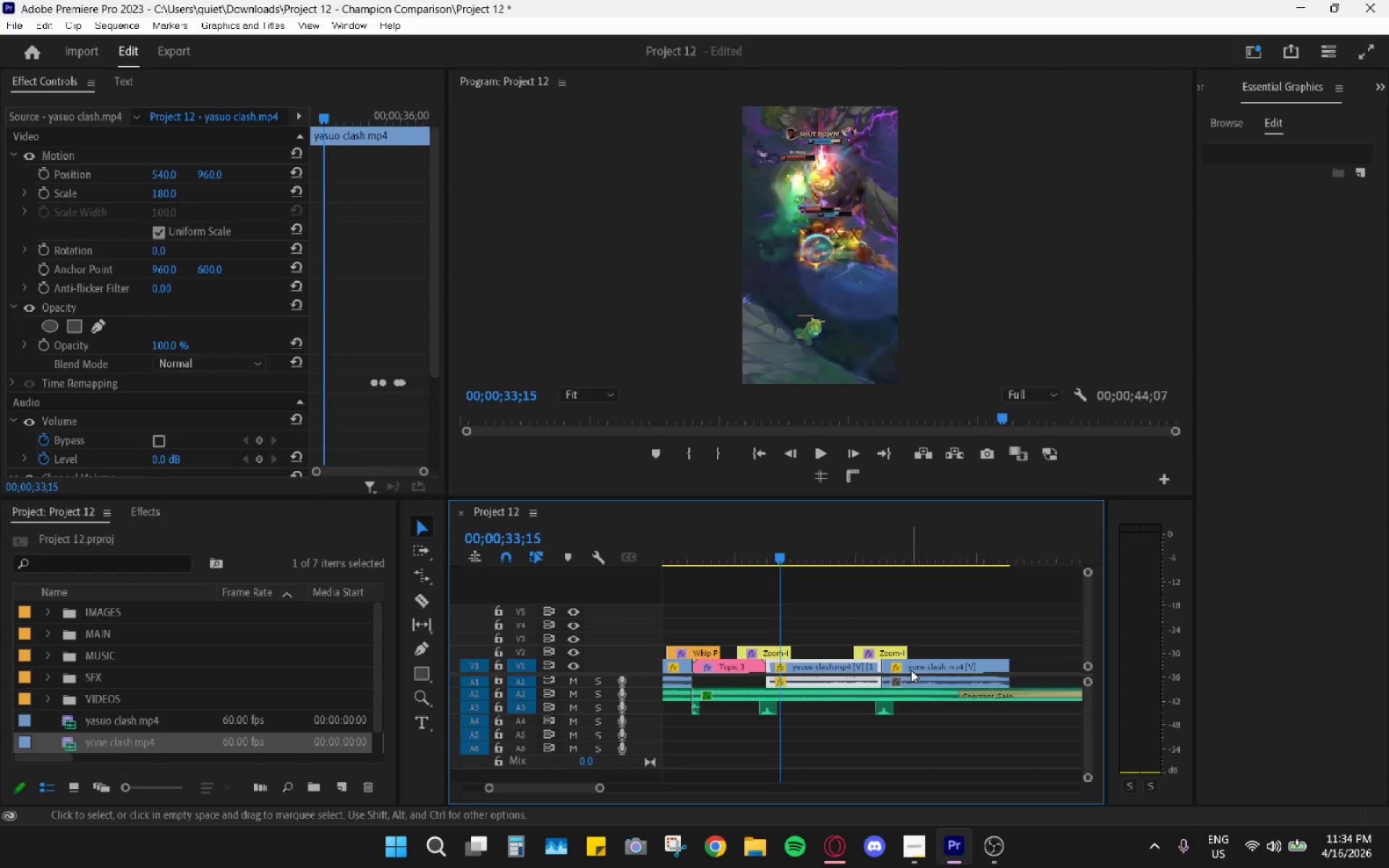 
left_click_drag(start_coordinate=[912, 670], to_coordinate=[993, 670])
 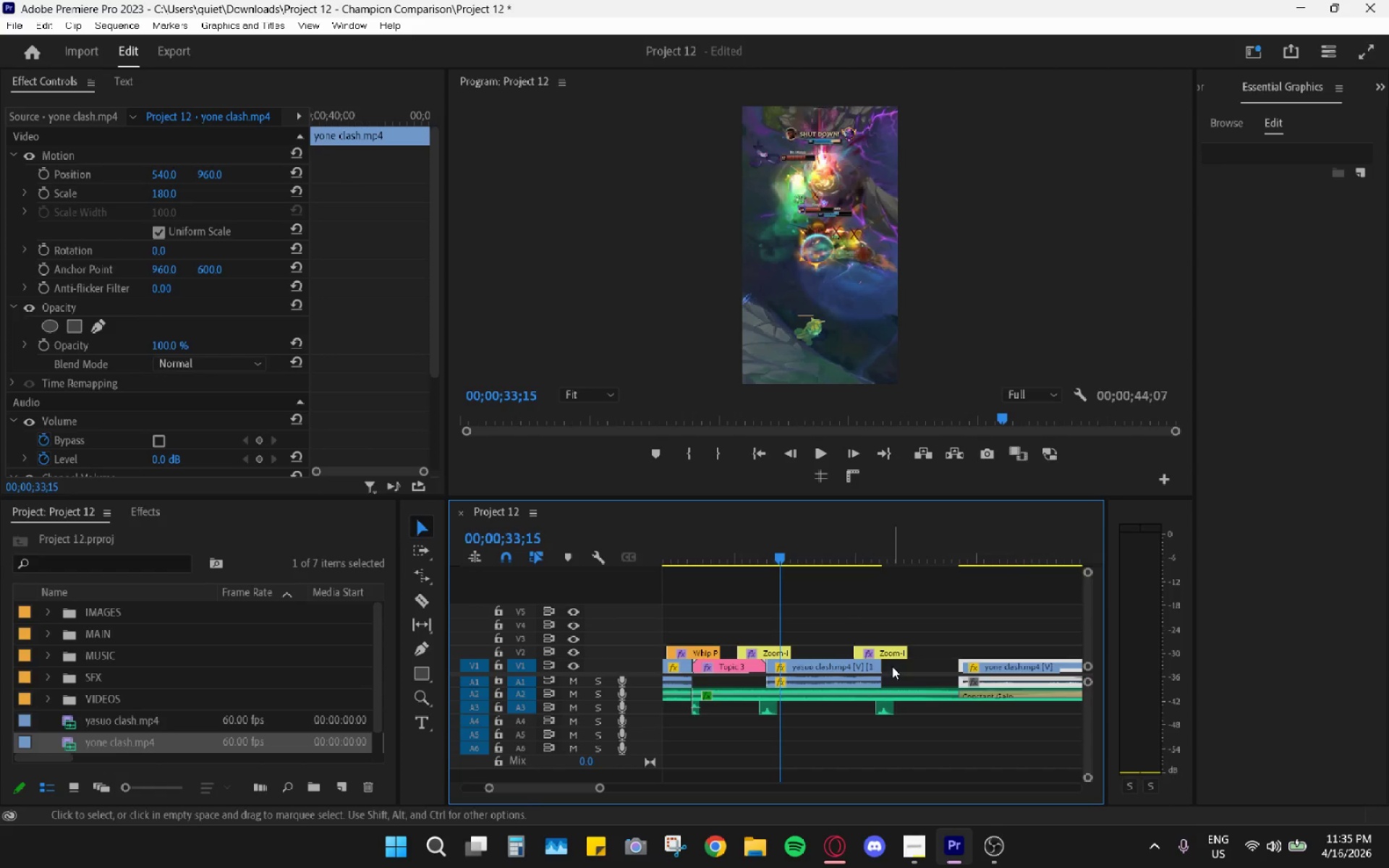 
hold_key(key=AltLeft, duration=0.7)
scroll: coordinate [929, 658], scroll_direction: down, amount: 15.0
 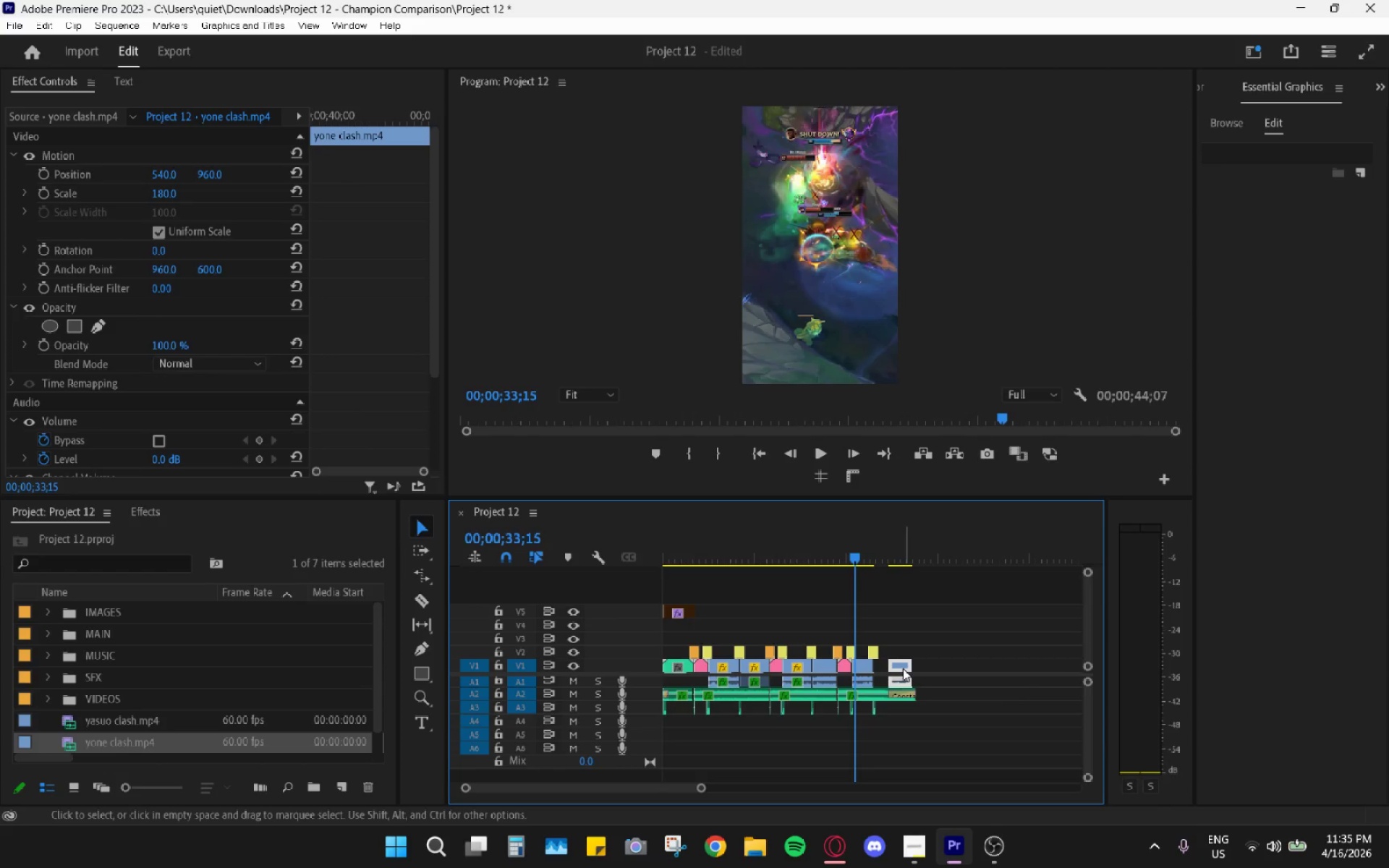 
left_click_drag(start_coordinate=[902, 668], to_coordinate=[1068, 666])
 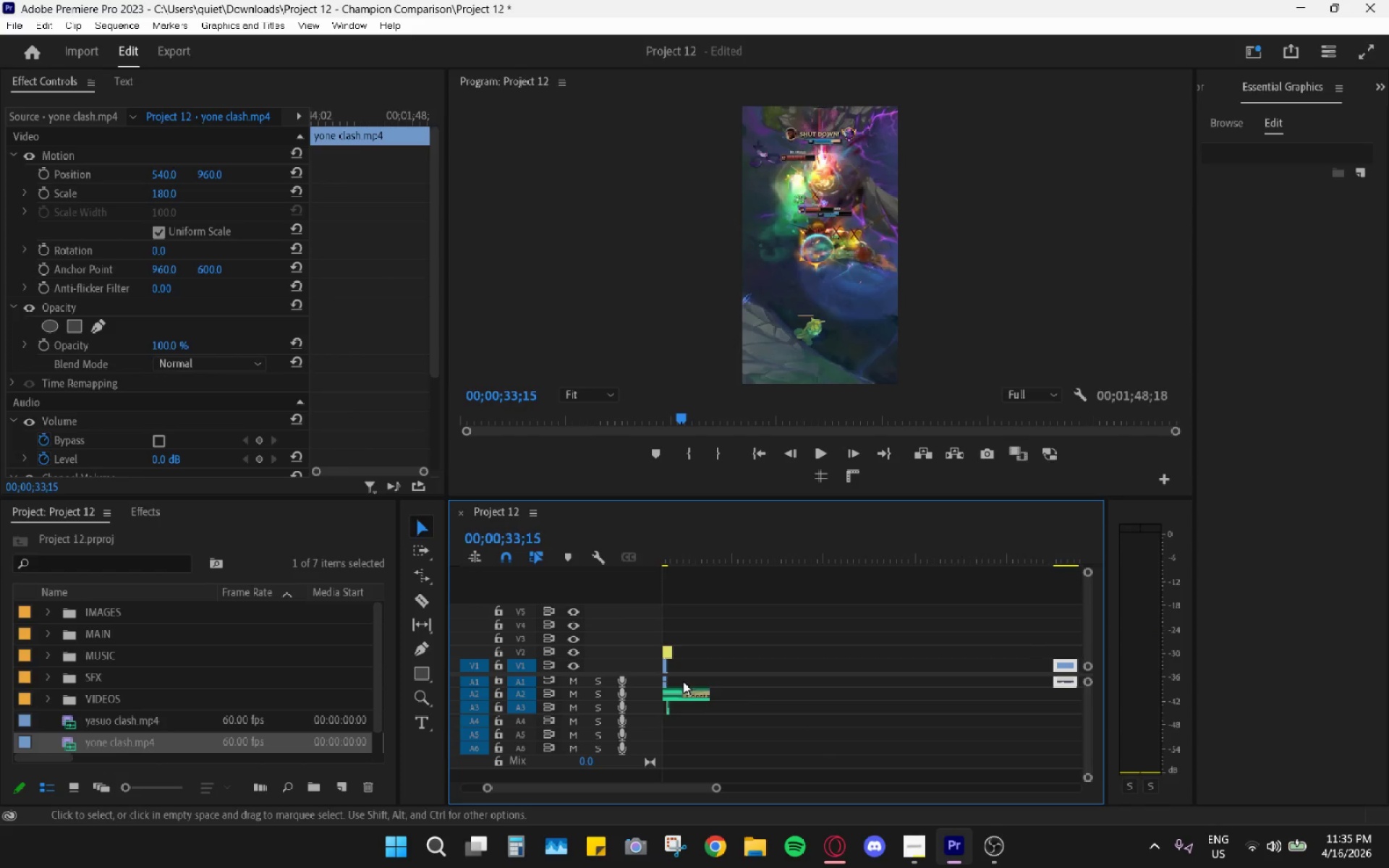 
scroll: coordinate [737, 675], scroll_direction: up, amount: 2.0
 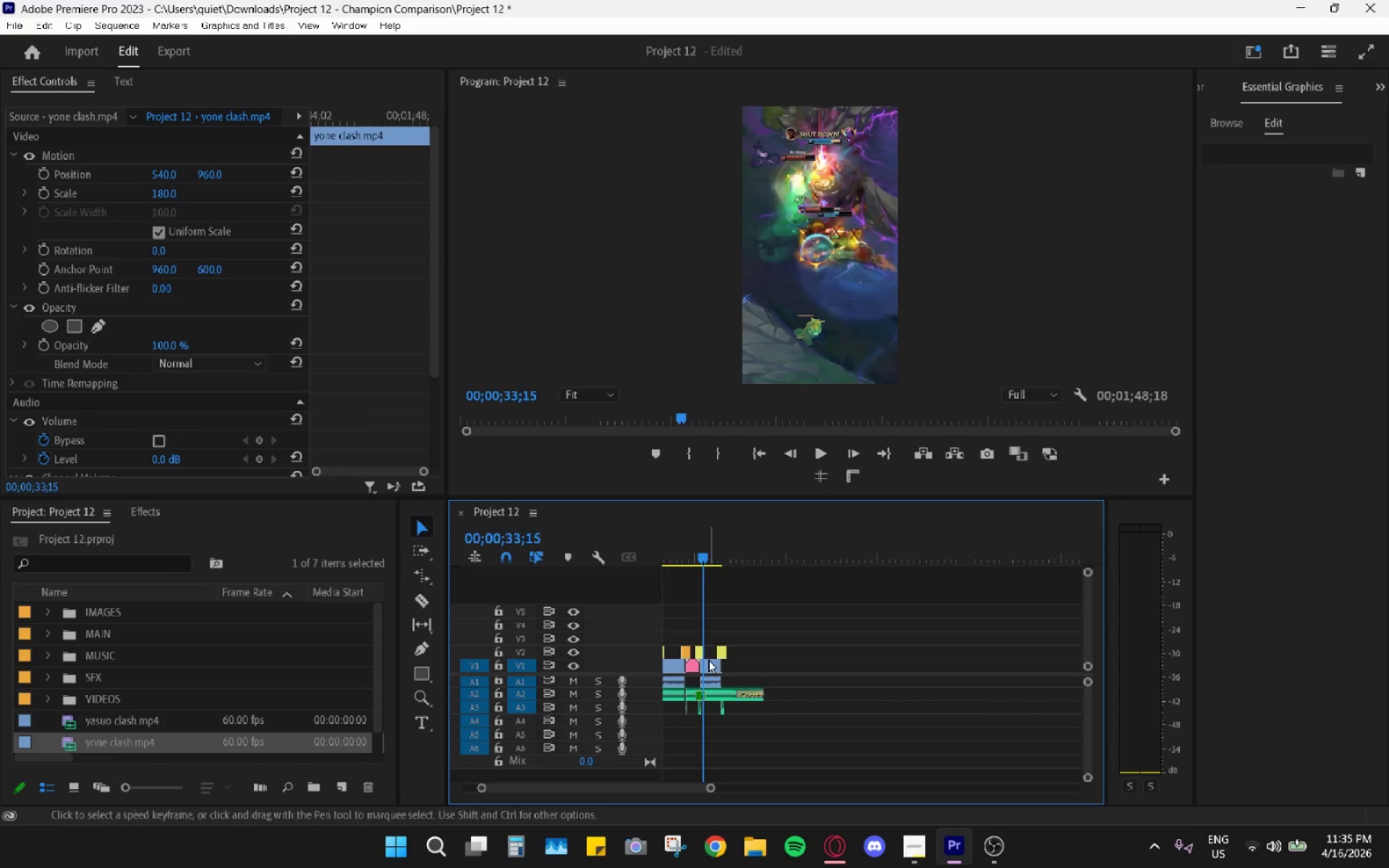 
left_click_drag(start_coordinate=[710, 665], to_coordinate=[1027, 676])
 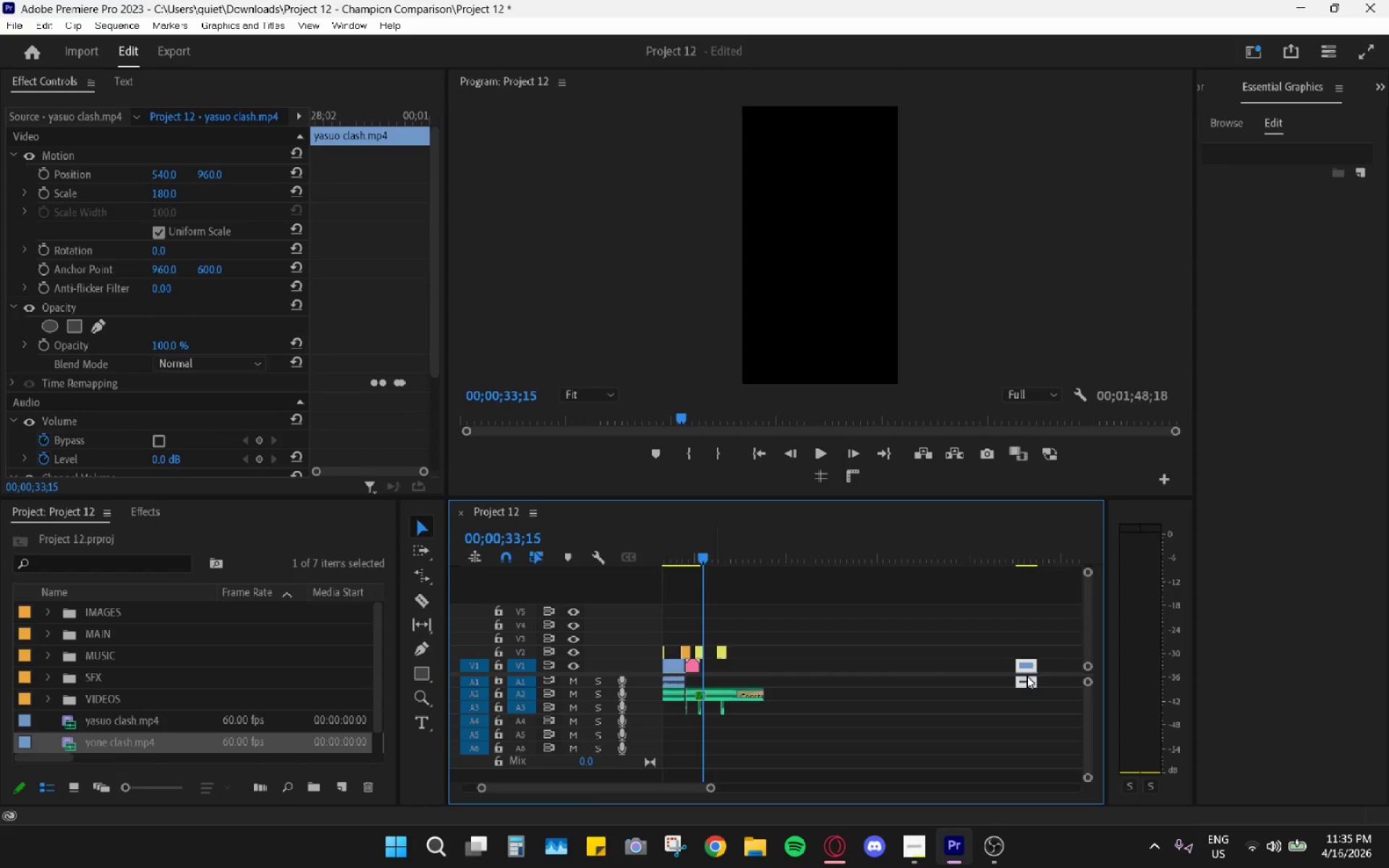 
scroll: coordinate [1027, 676], scroll_direction: down, amount: 4.0
 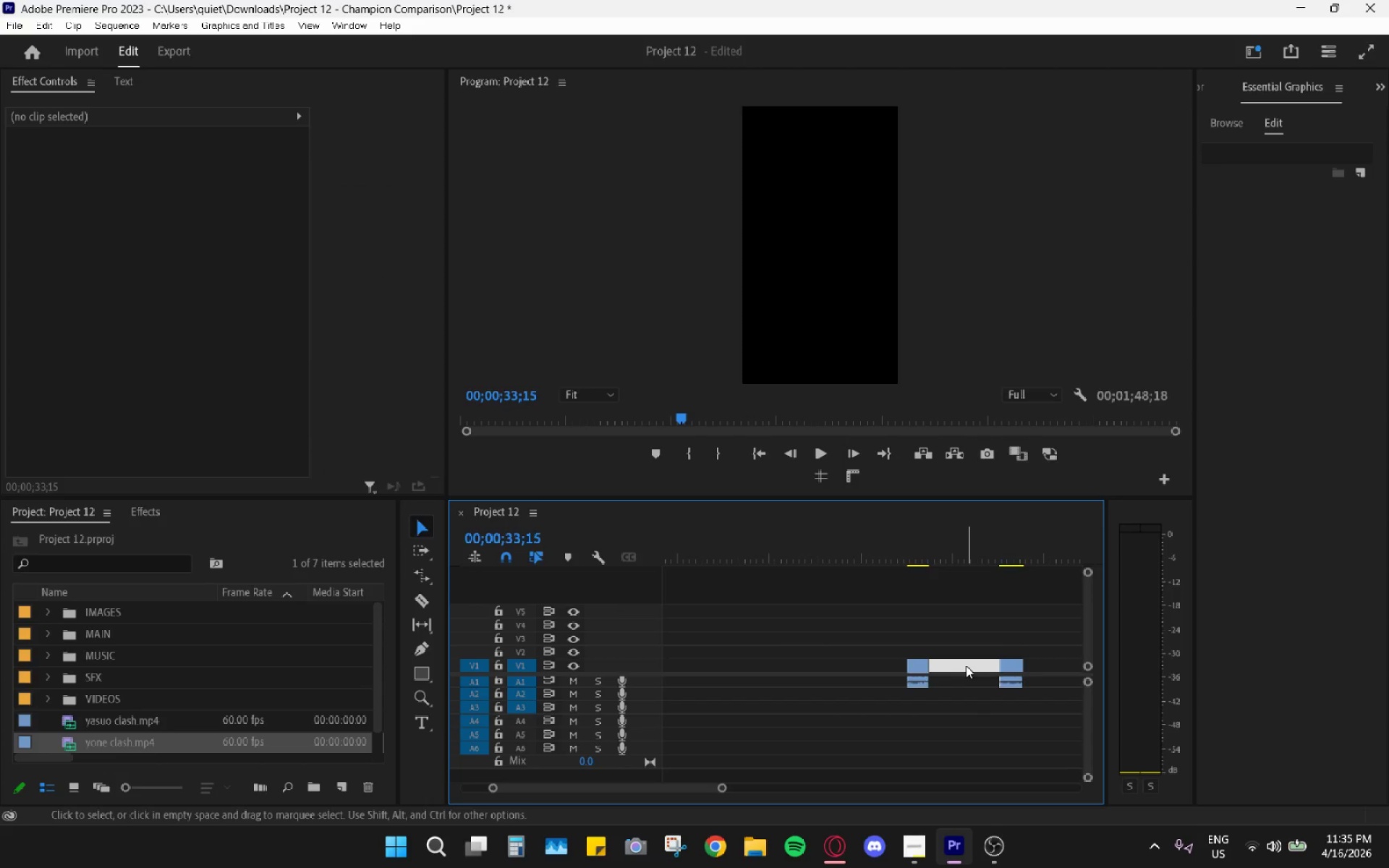 
key(H)
 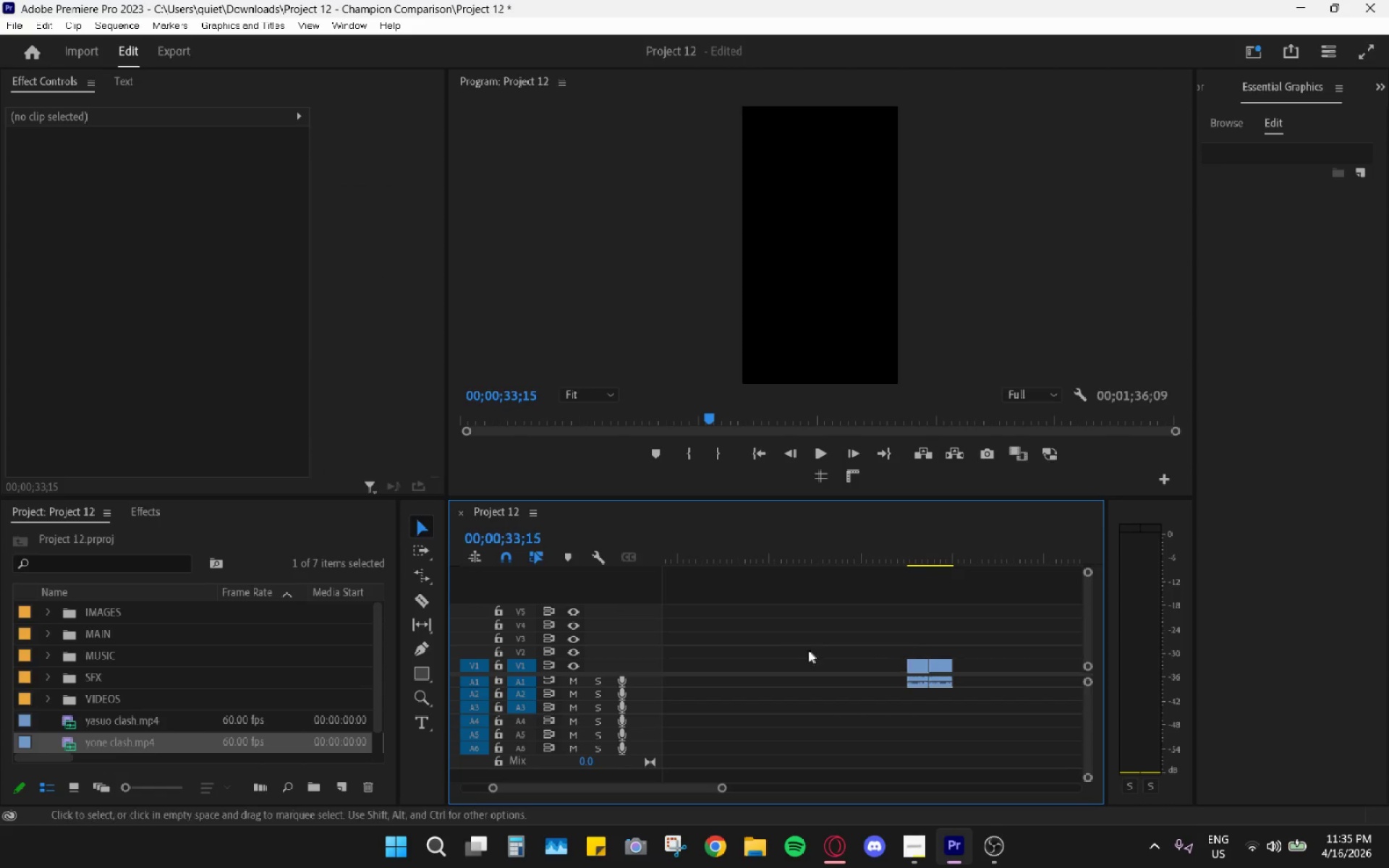 
scroll: coordinate [812, 658], scroll_direction: up, amount: 7.0
 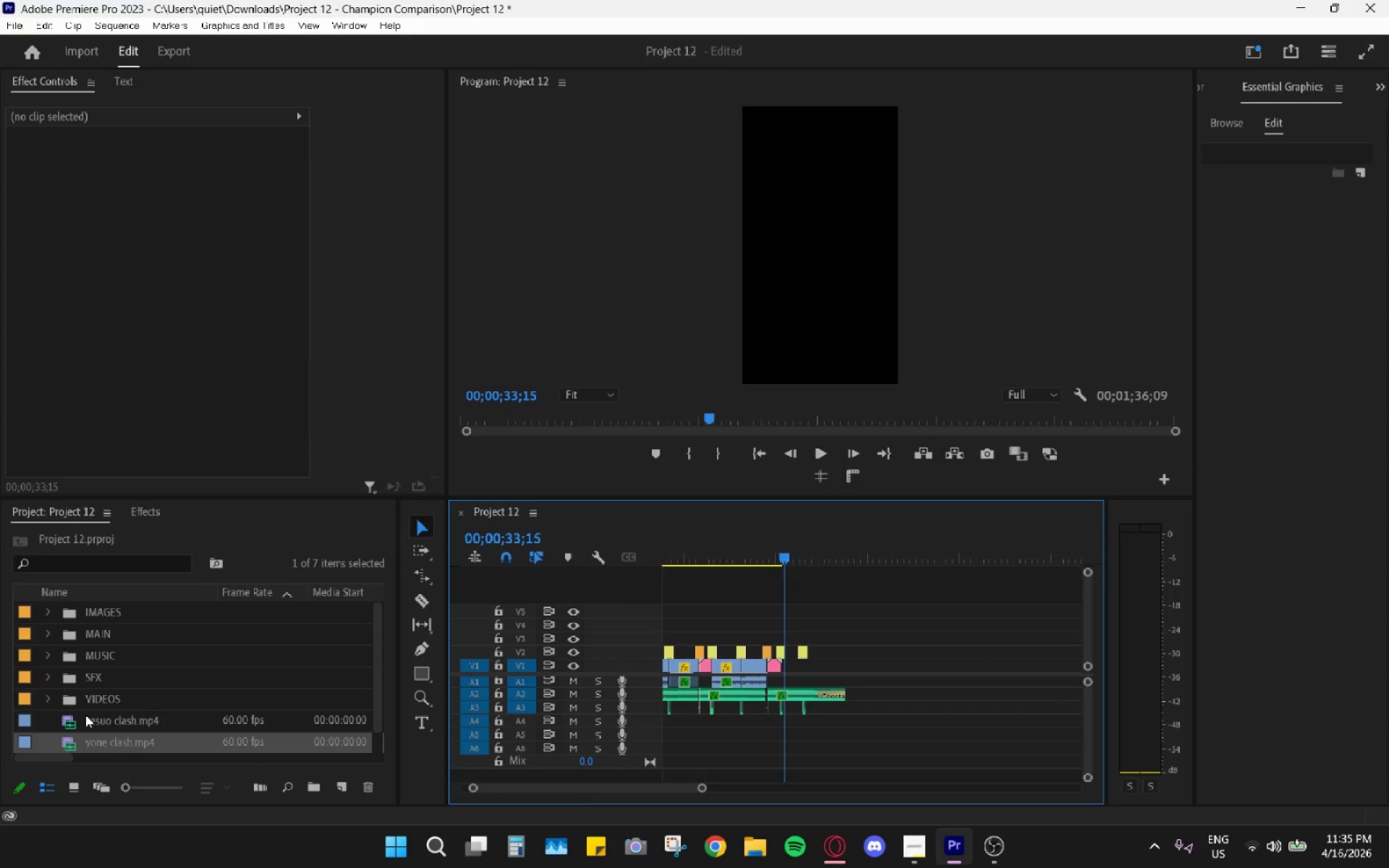 
left_click_drag(start_coordinate=[95, 719], to_coordinate=[901, 680])
 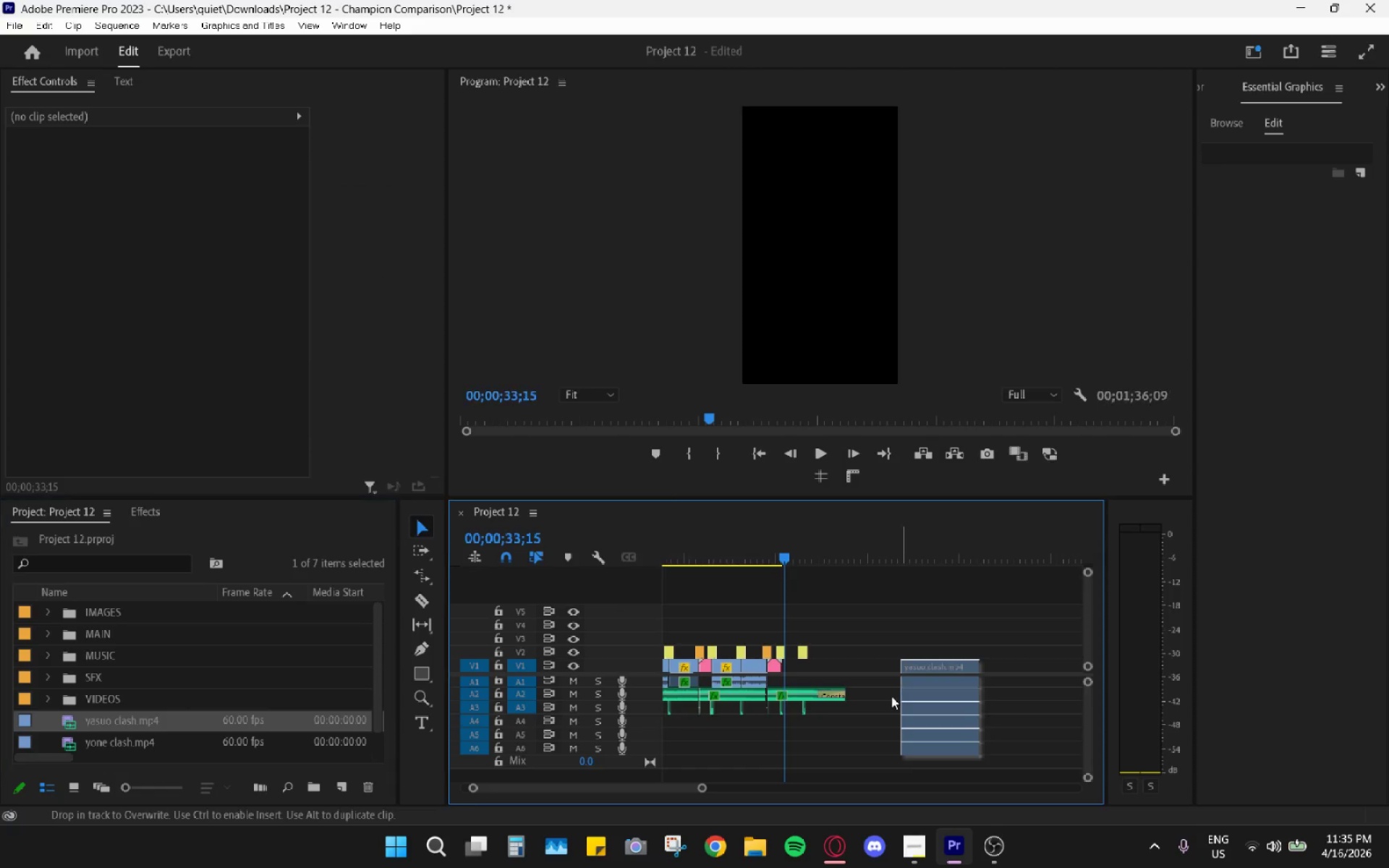 
hold_key(key=AltLeft, duration=1.67)
left_click_drag(start_coordinate=[1001, 705], to_coordinate=[938, 778])
 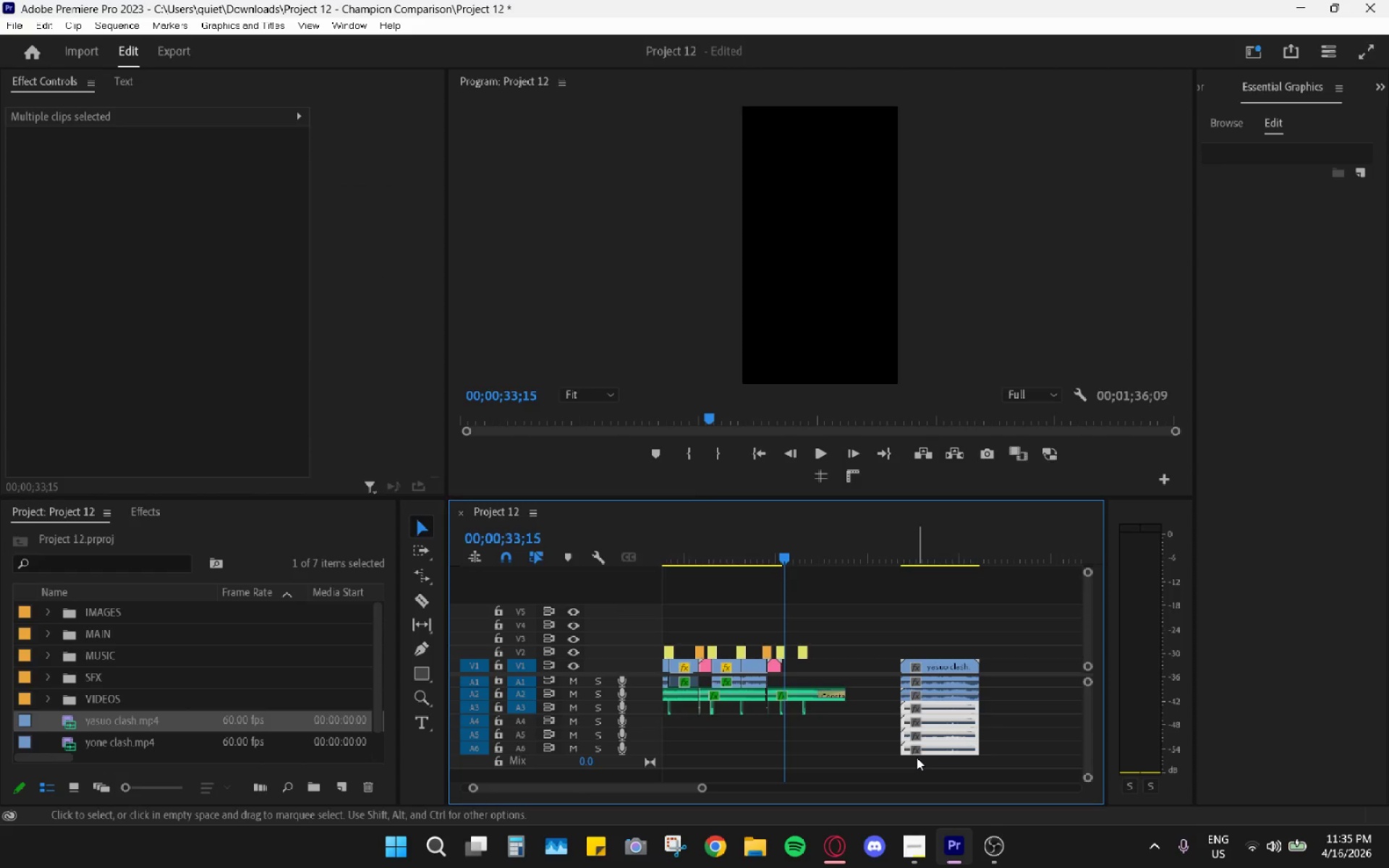 
key(H)
 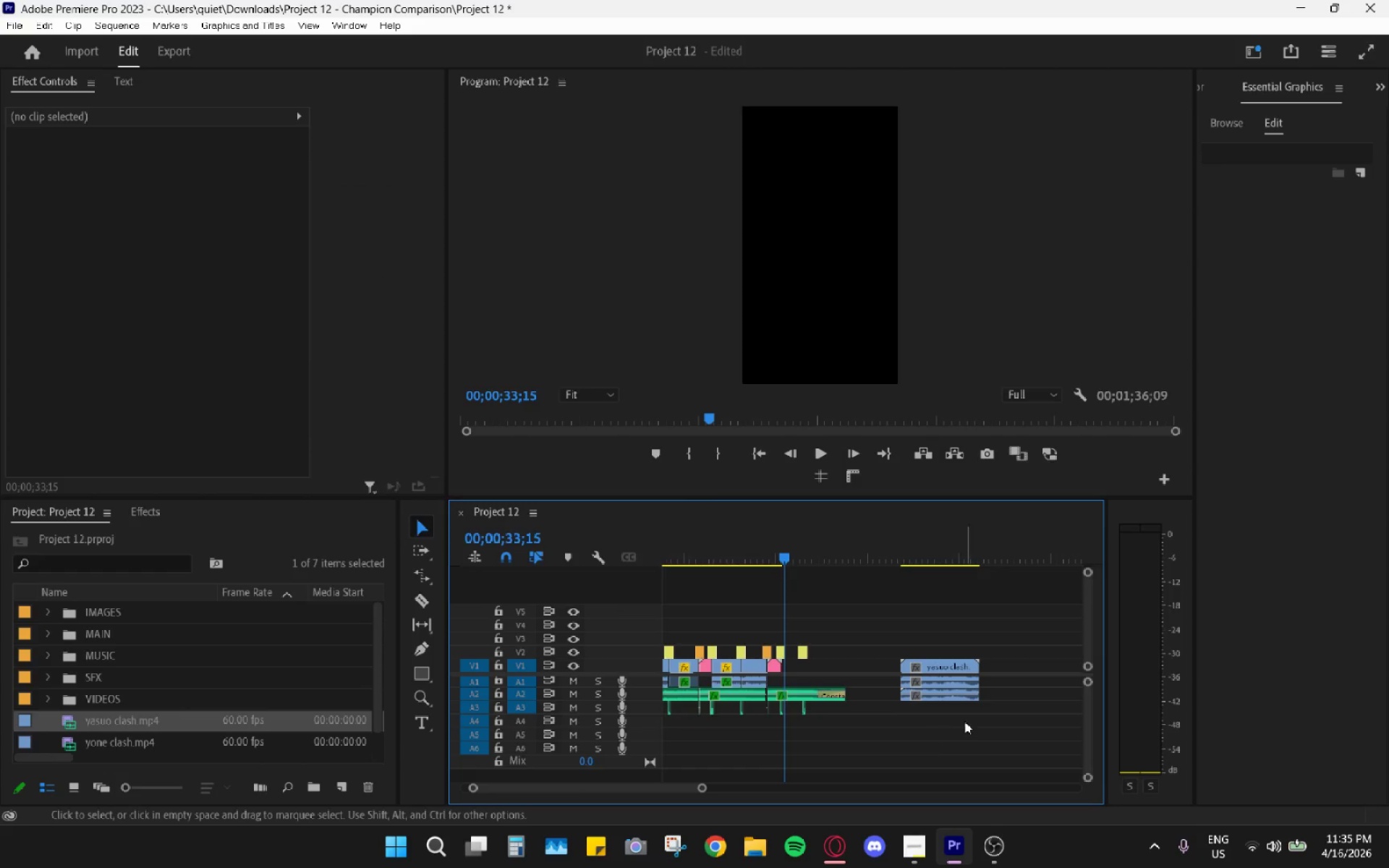 
hold_key(key=AltLeft, duration=0.59)
left_click([958, 699])
 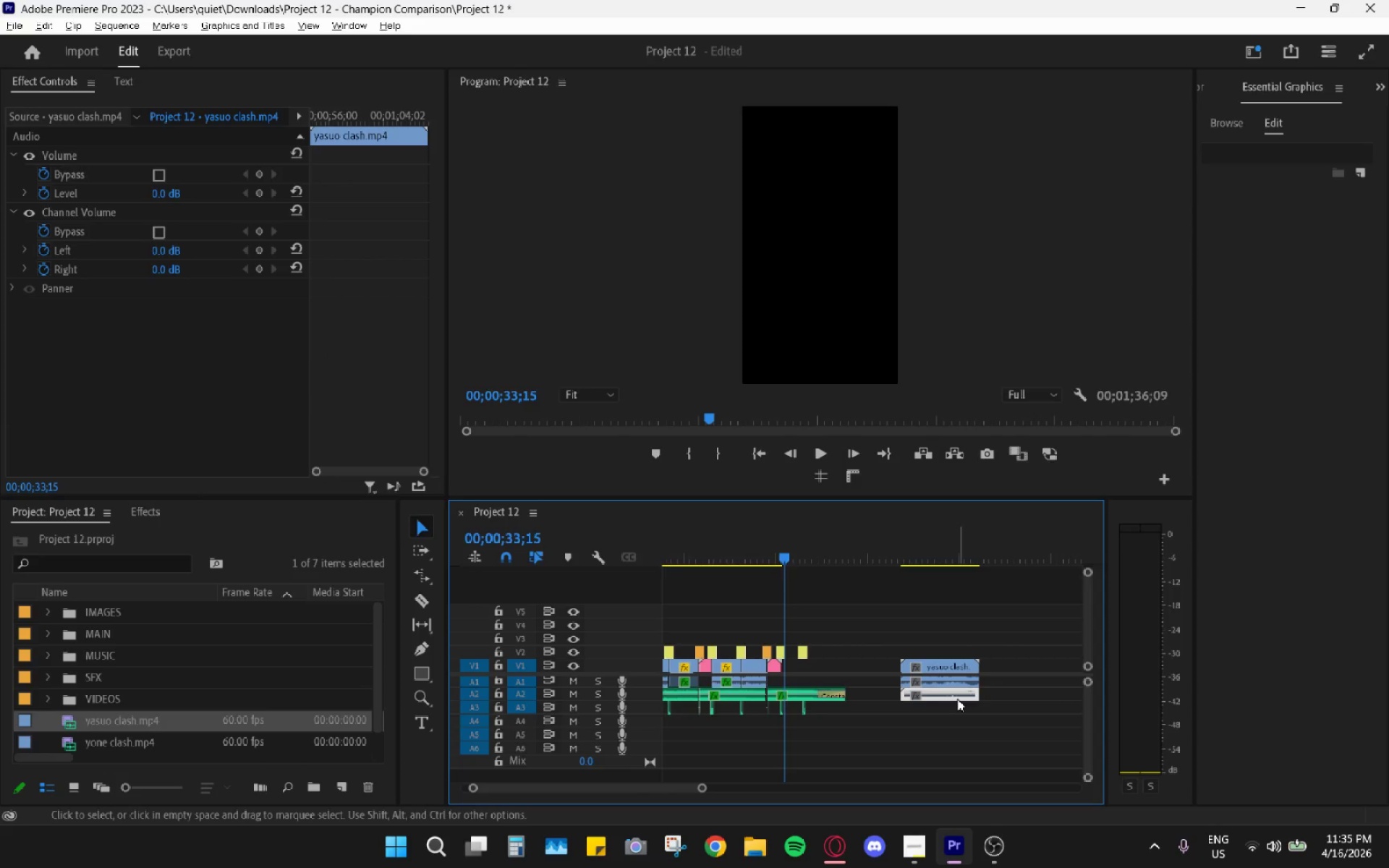 
key(H)
 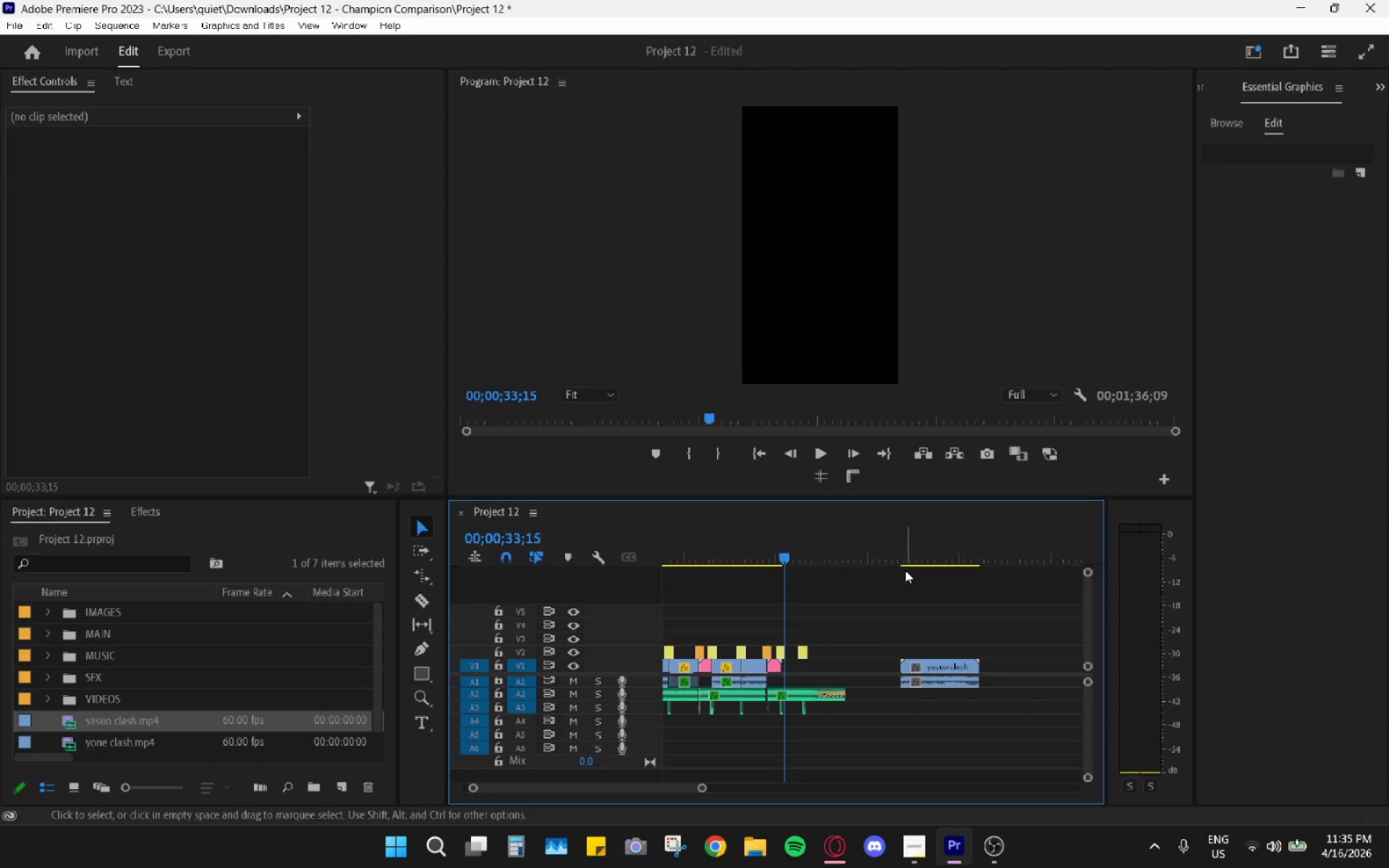 
double_click([907, 556])
 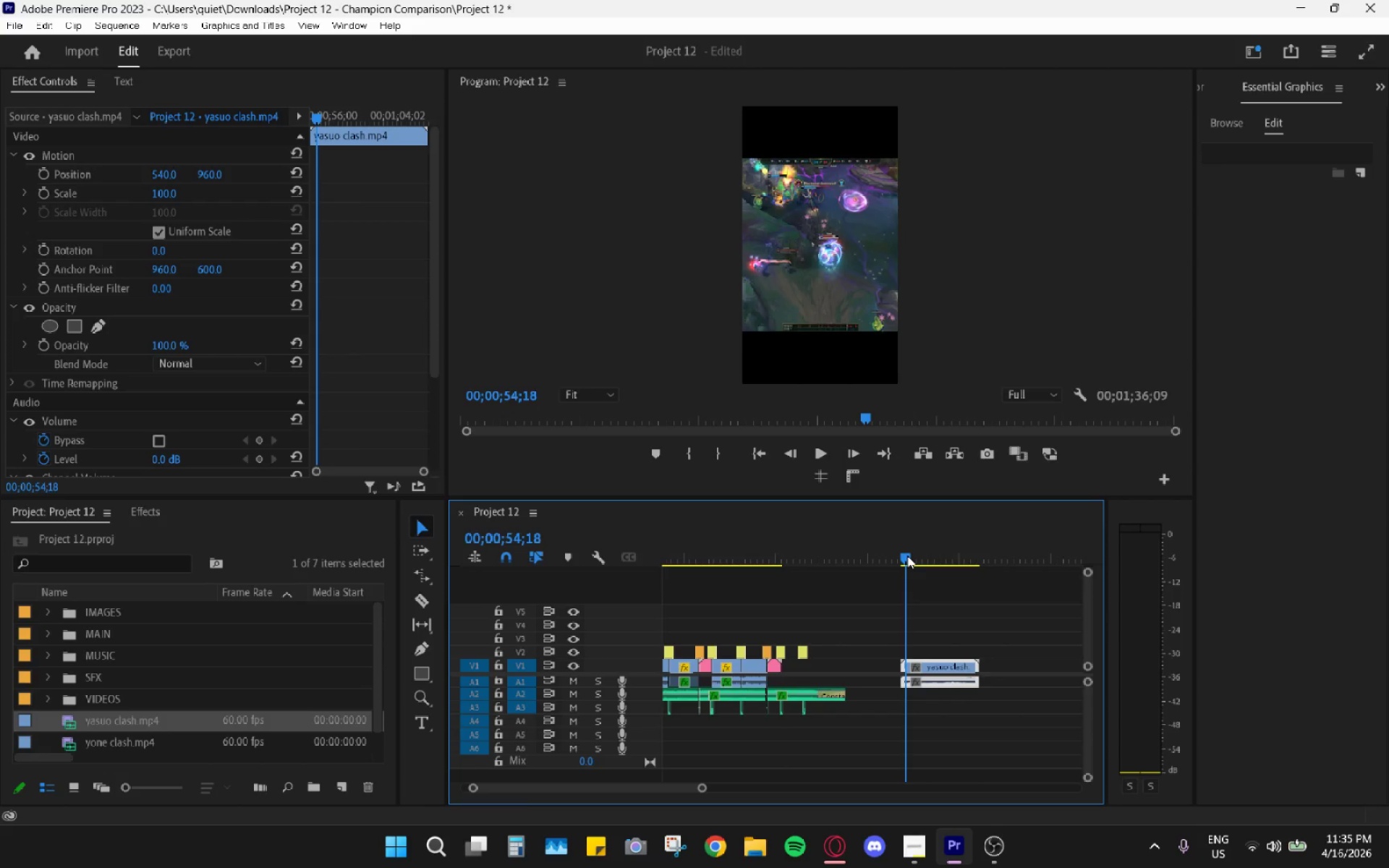 
key(Space)
 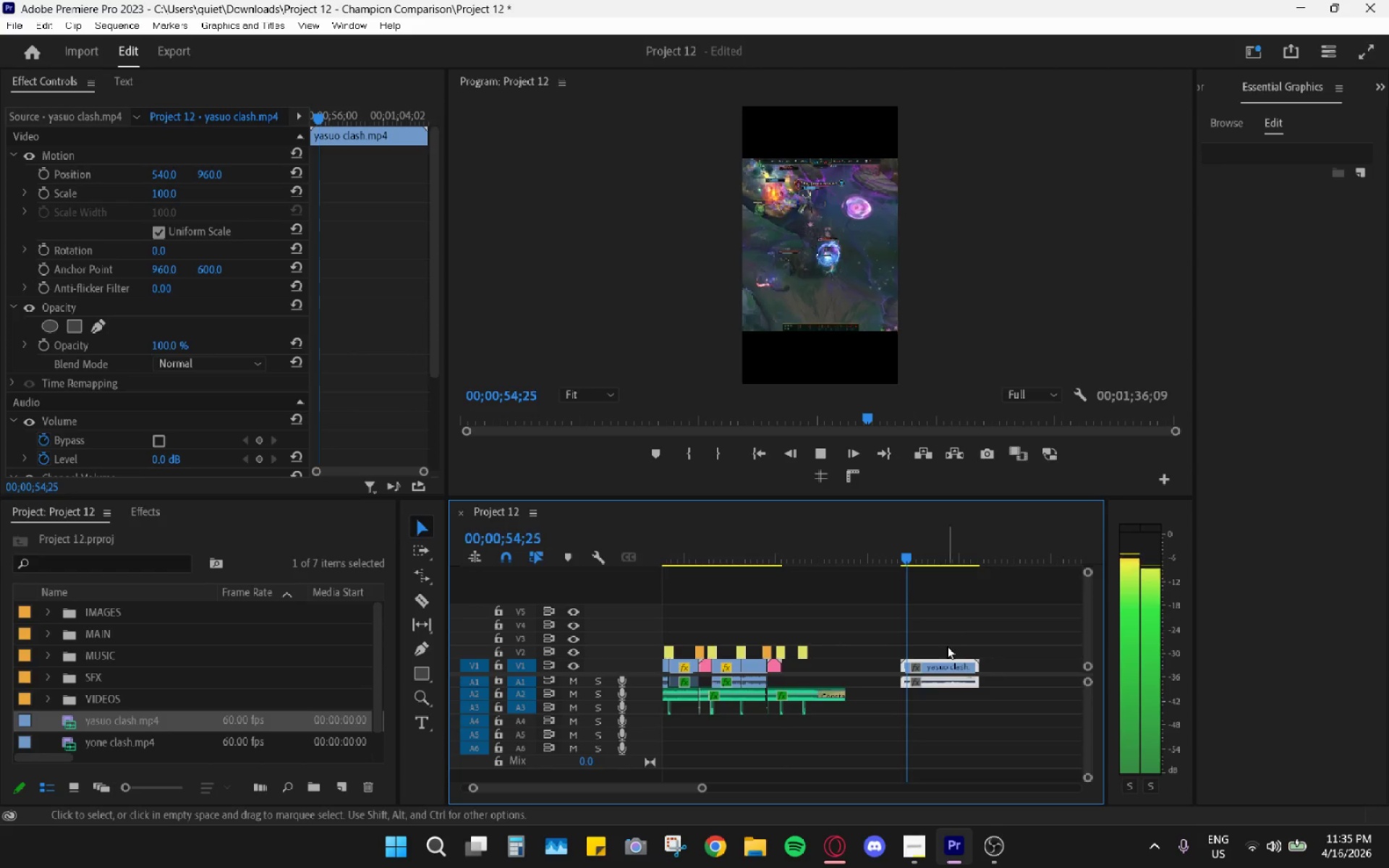 
key(Space)
 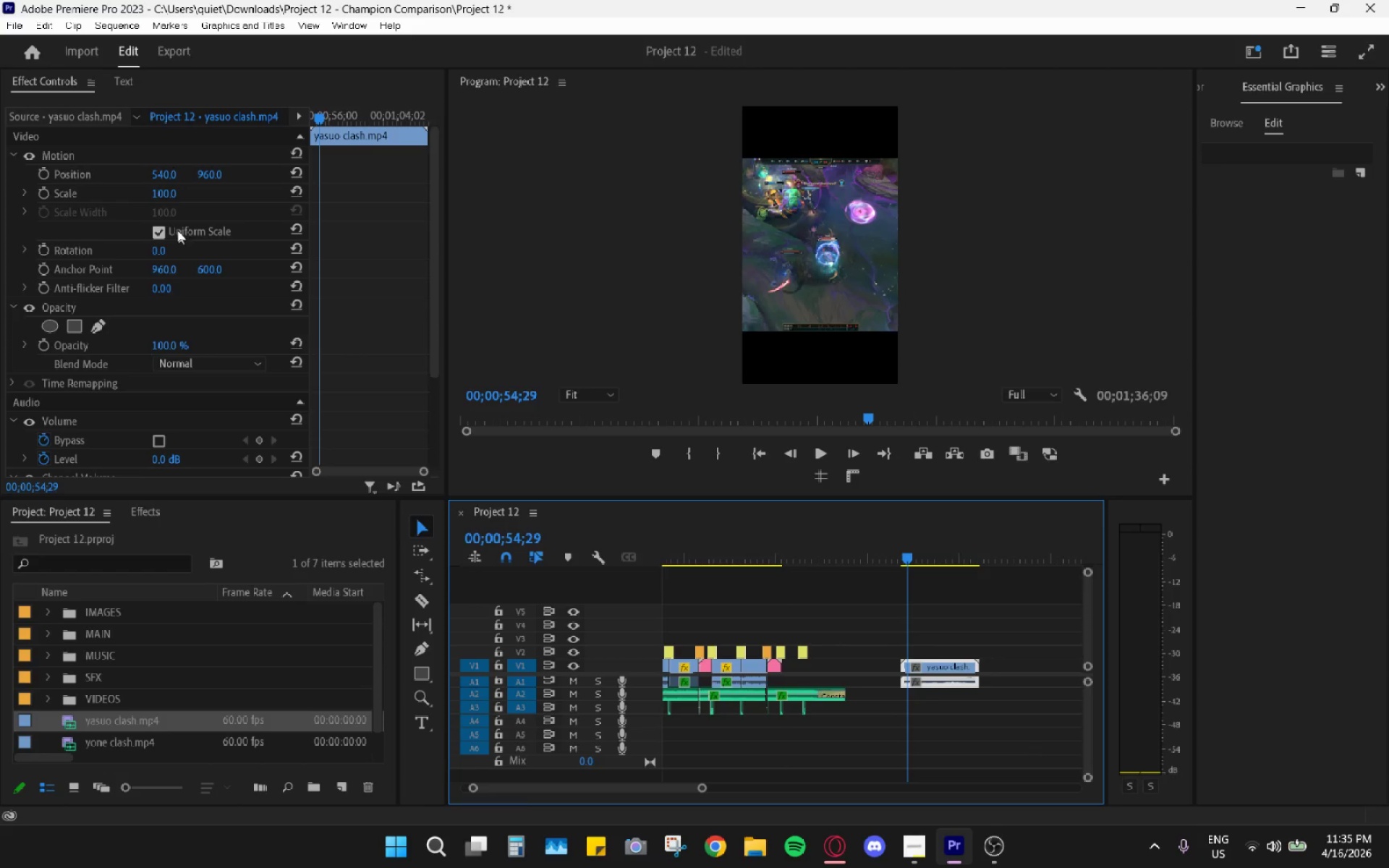 
left_click([163, 190])
 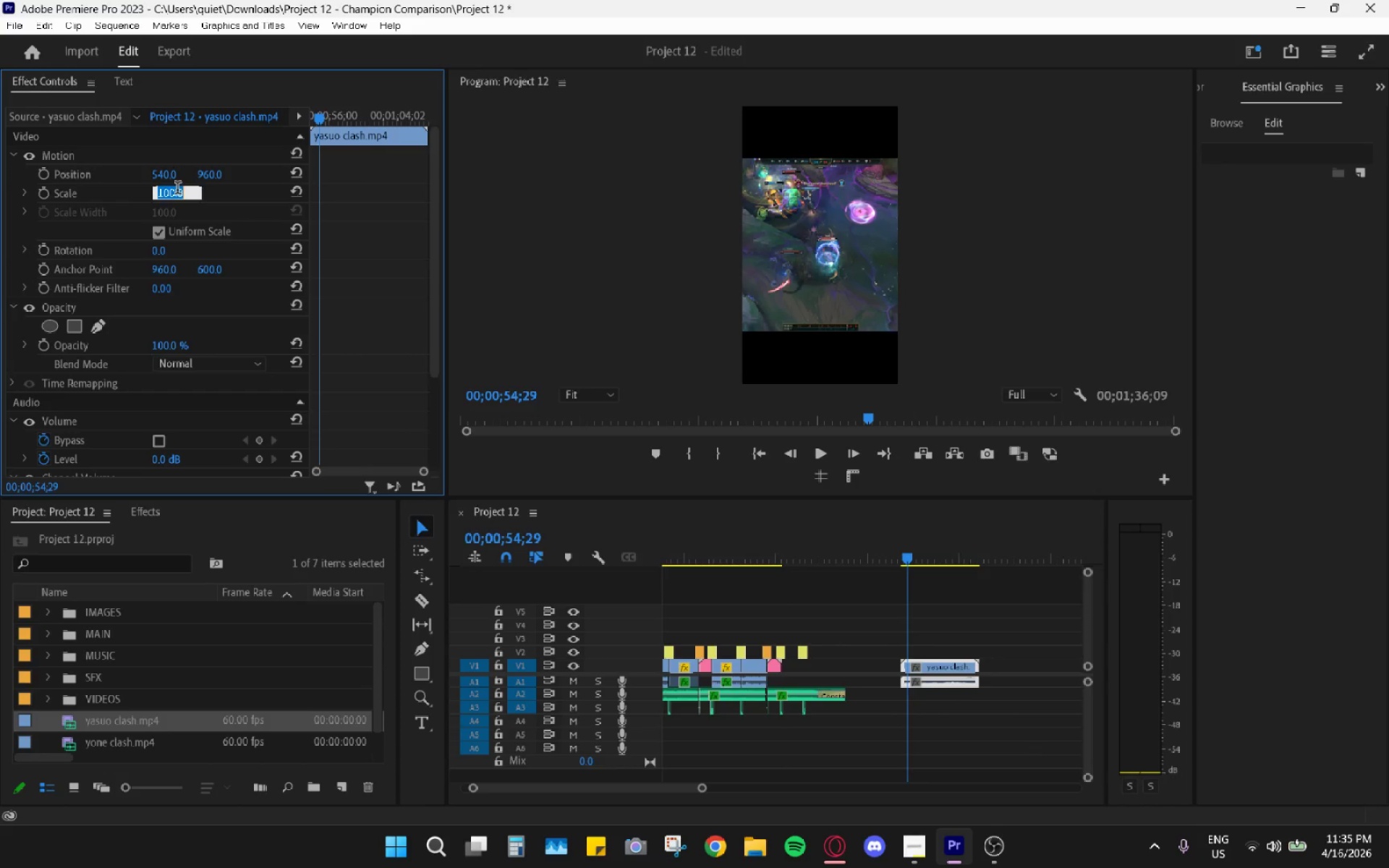 
key(Numpad1)
 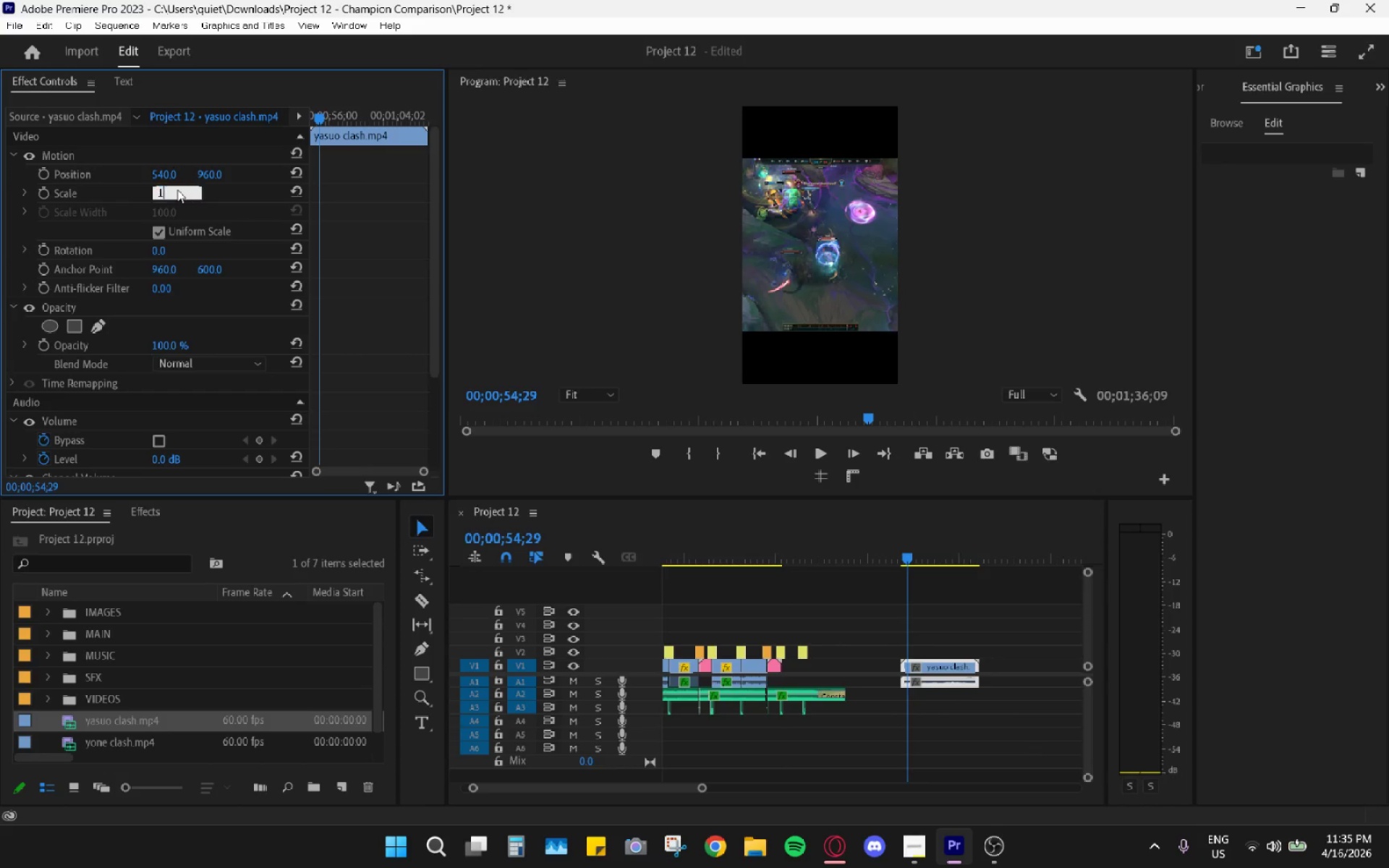 
key(Numpad8)
 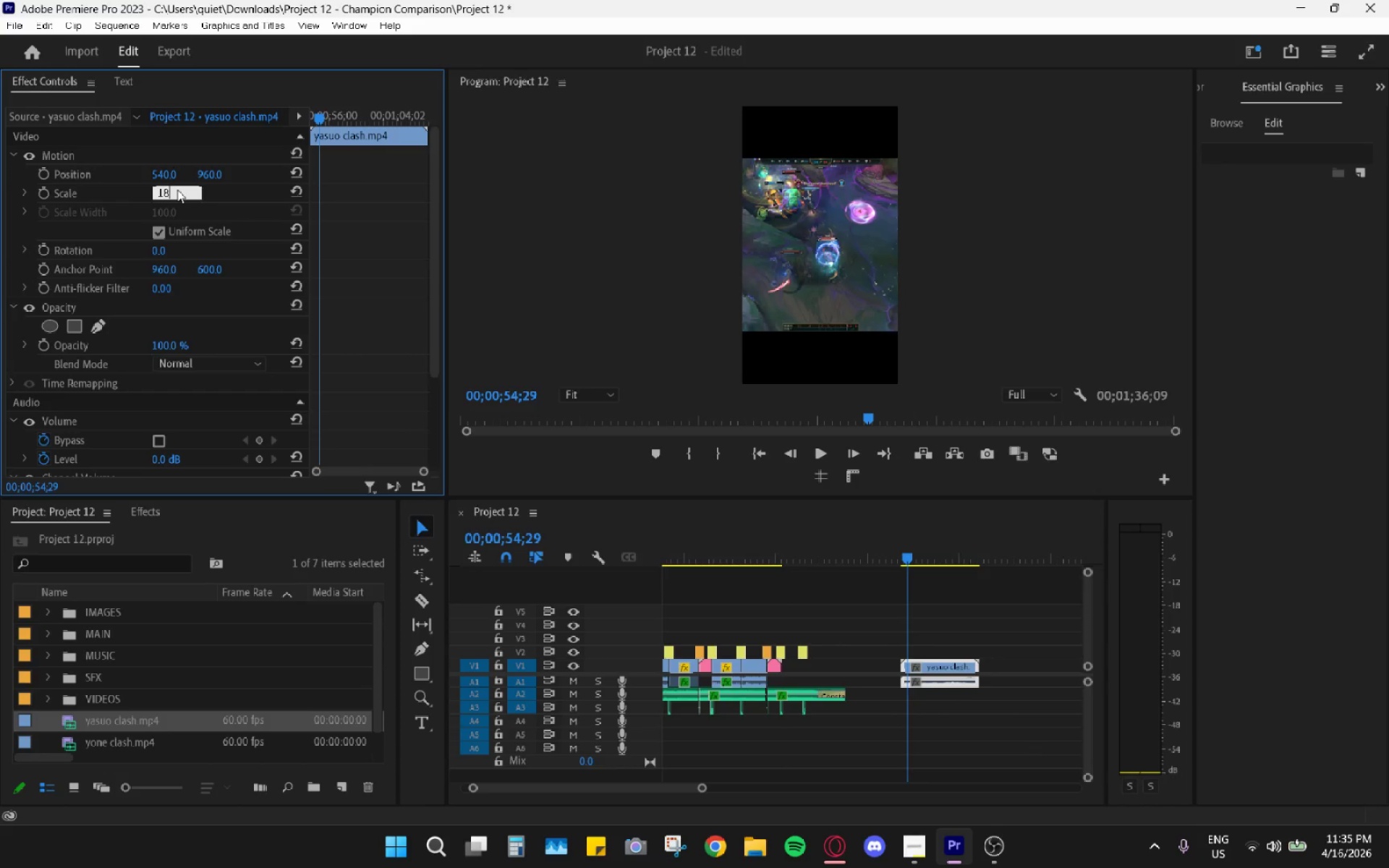 
key(Numpad0)
 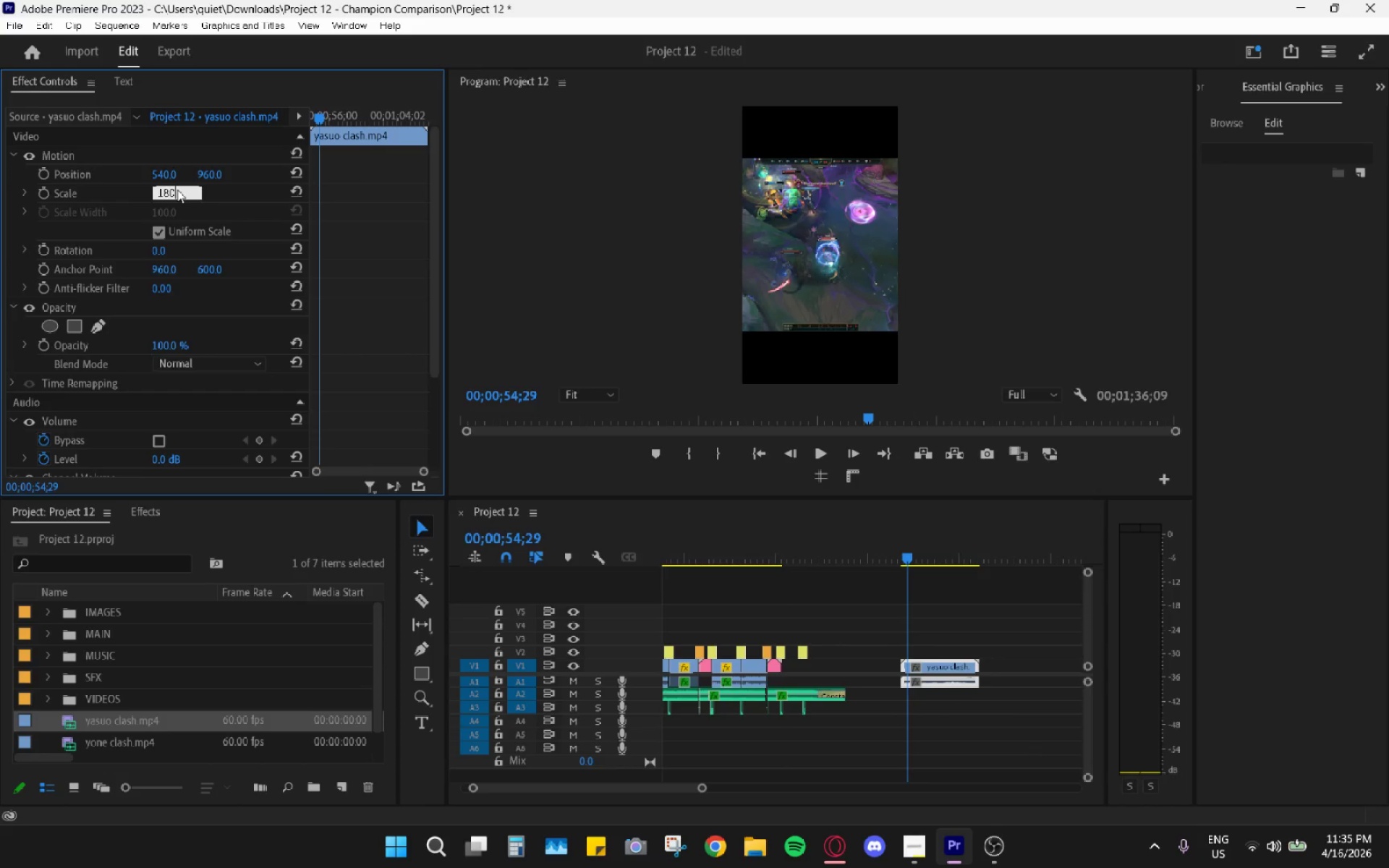 
key(Enter)
 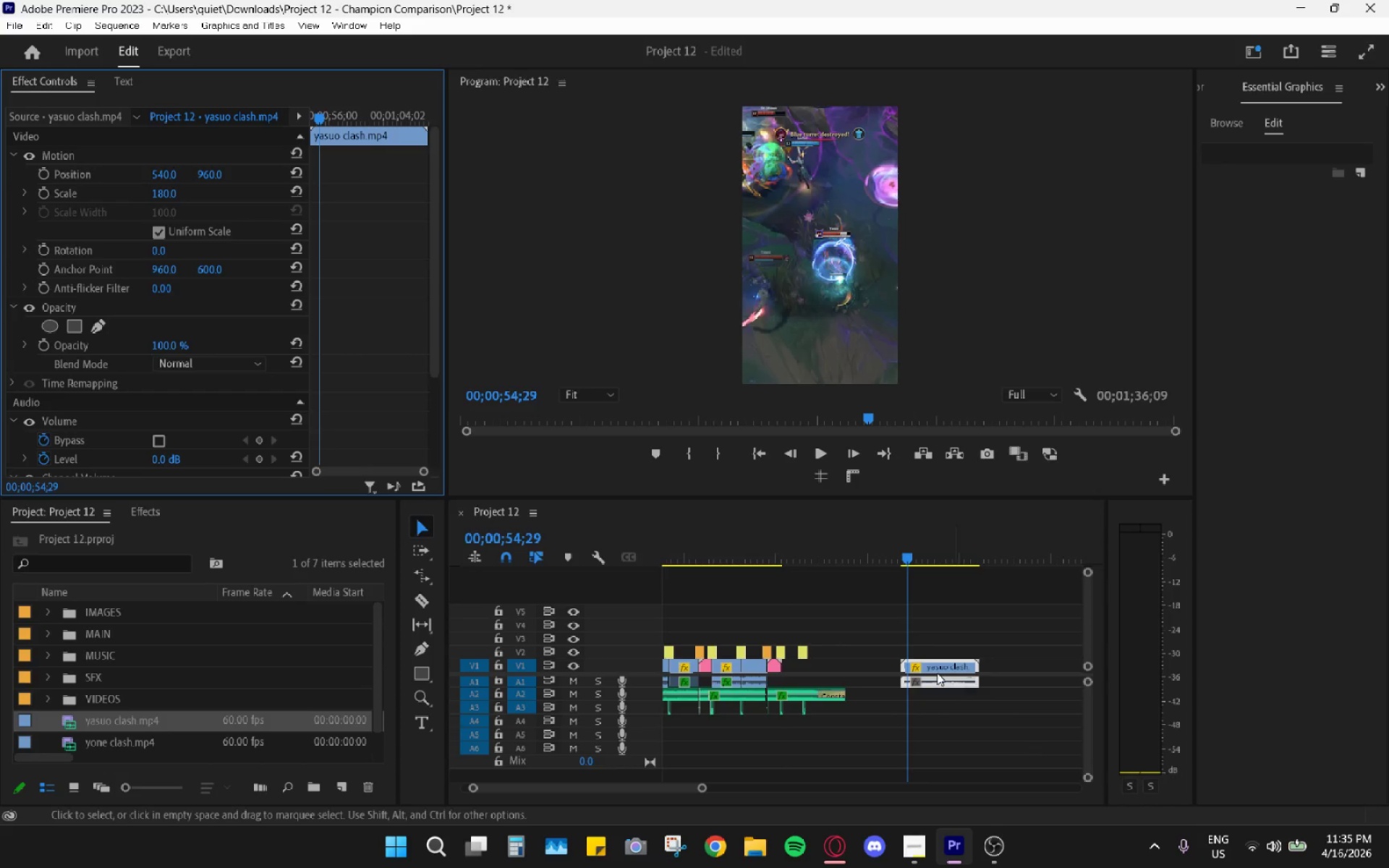 
left_click_drag(start_coordinate=[938, 668], to_coordinate=[820, 667])
 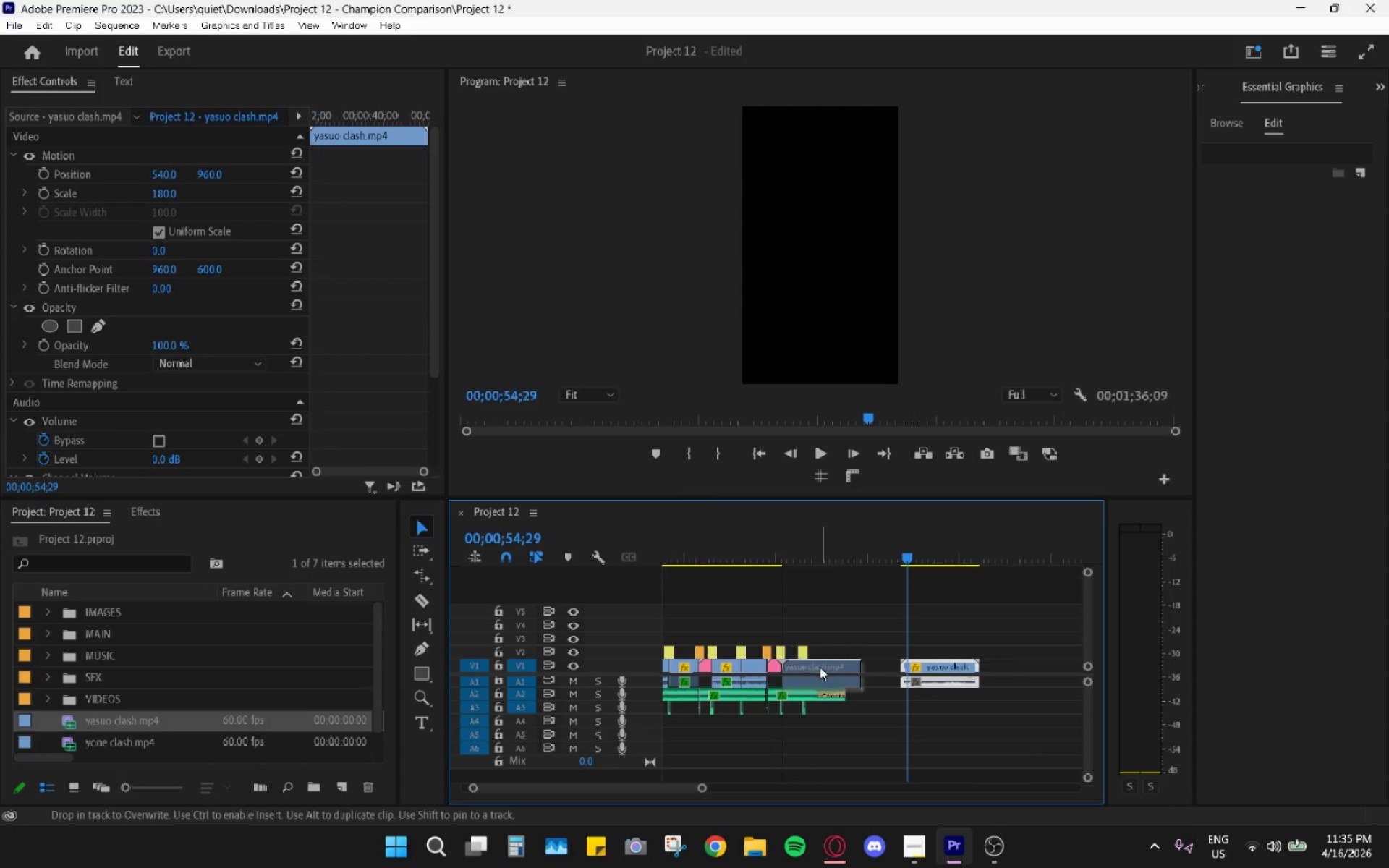 
hold_key(key=AltLeft, duration=0.7)
scroll: coordinate [803, 674], scroll_direction: up, amount: 10.0
 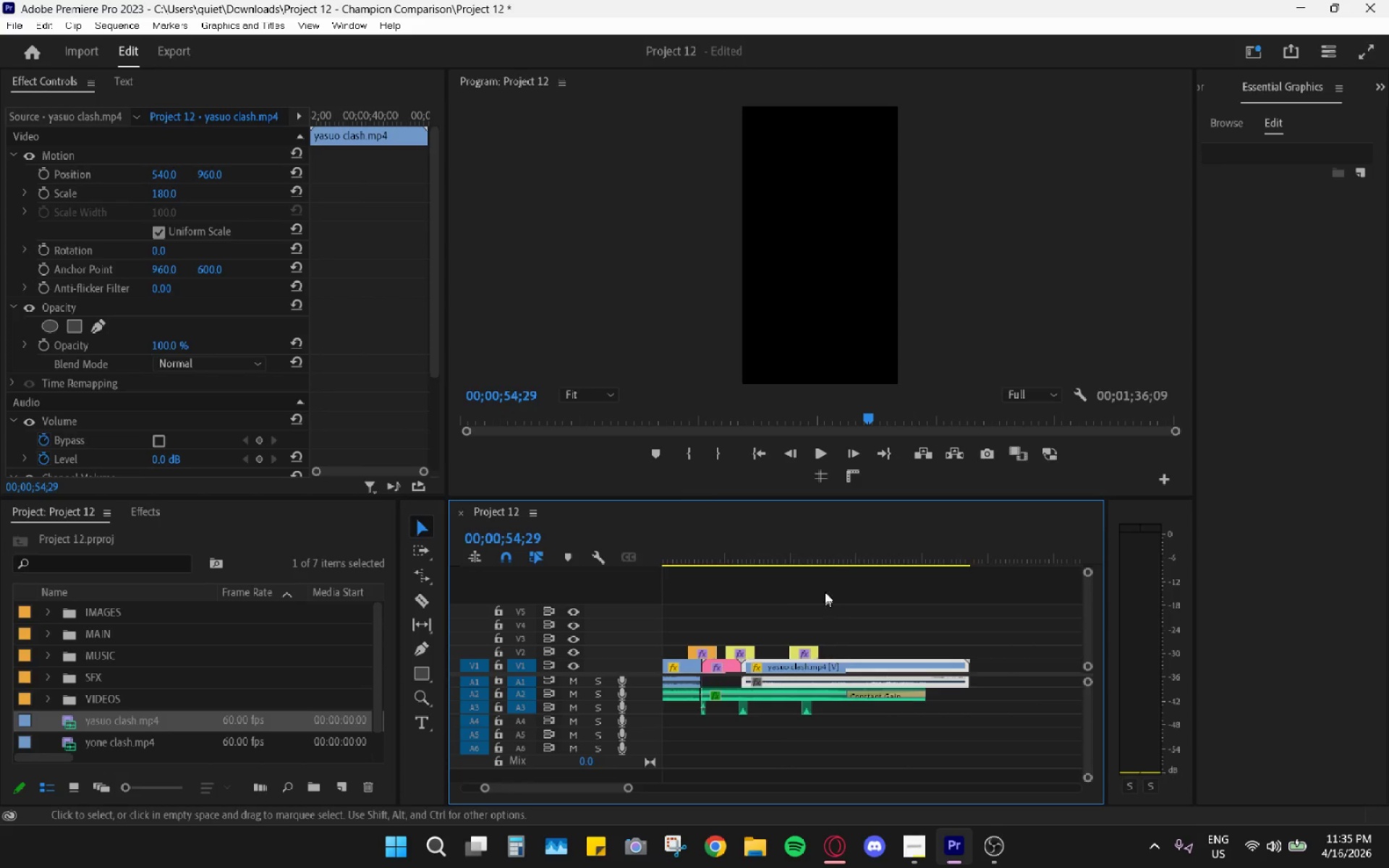 
left_click_drag(start_coordinate=[827, 564], to_coordinate=[788, 571])
 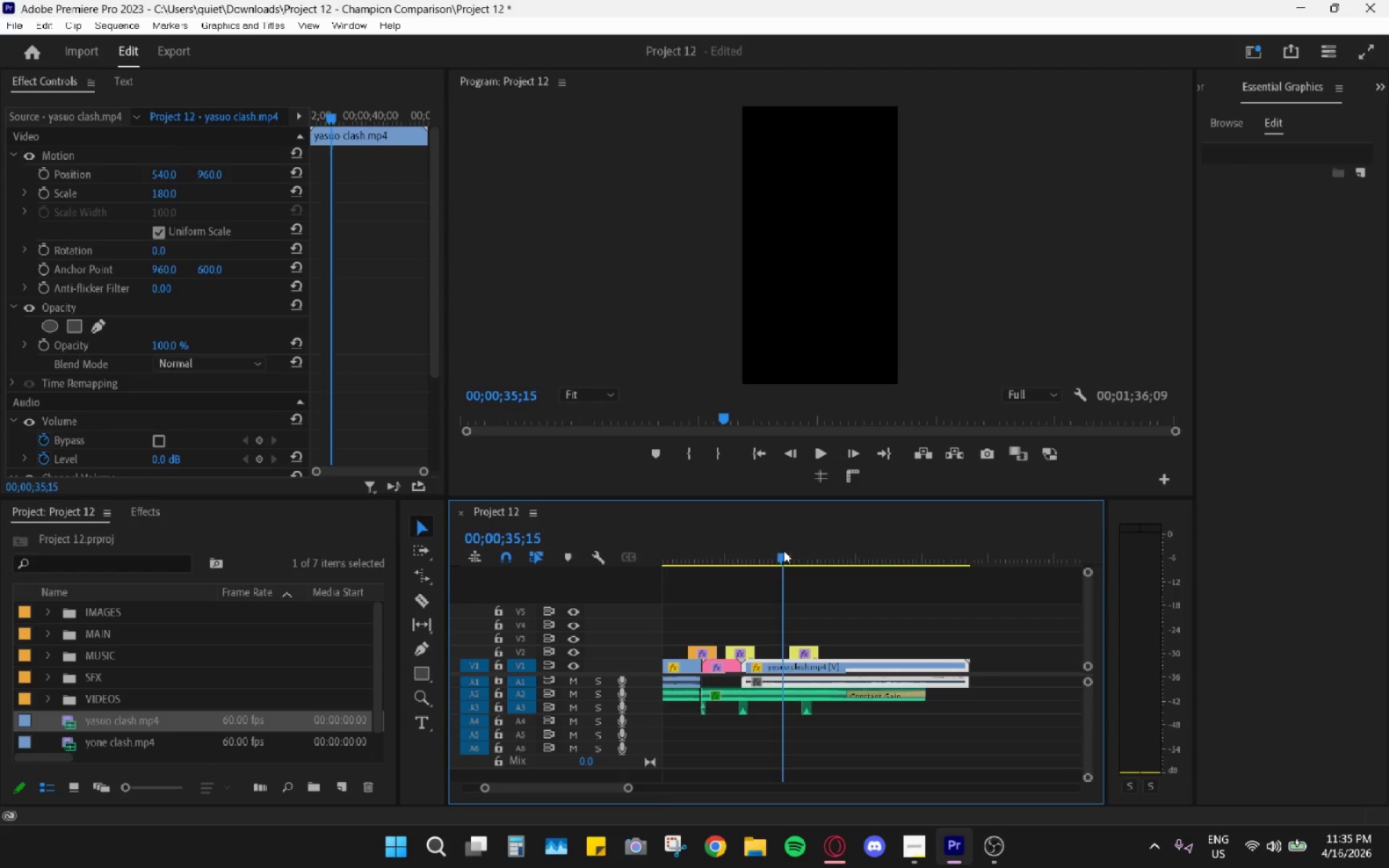 
left_click_drag(start_coordinate=[783, 551], to_coordinate=[776, 550])
 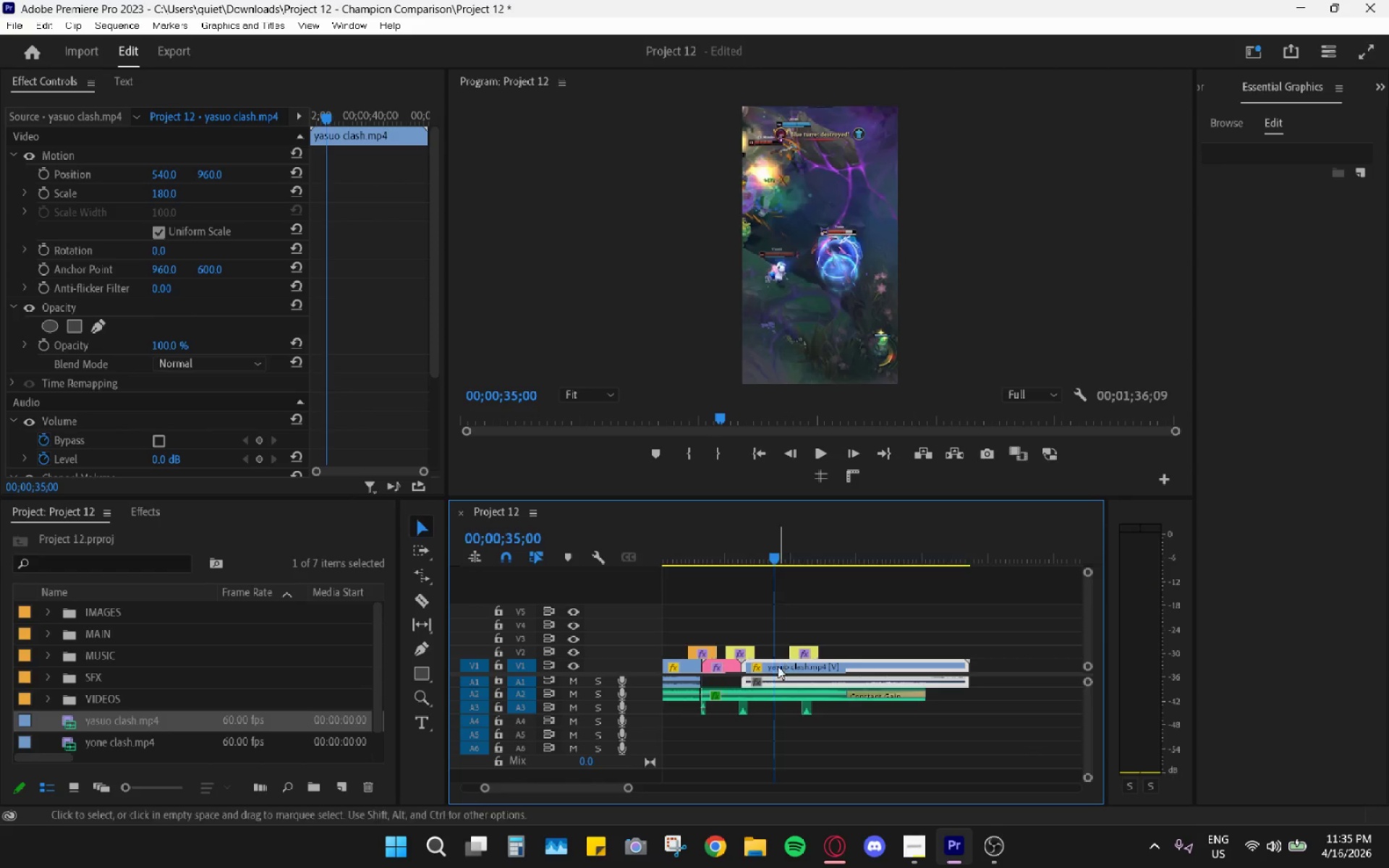 
key(C)
 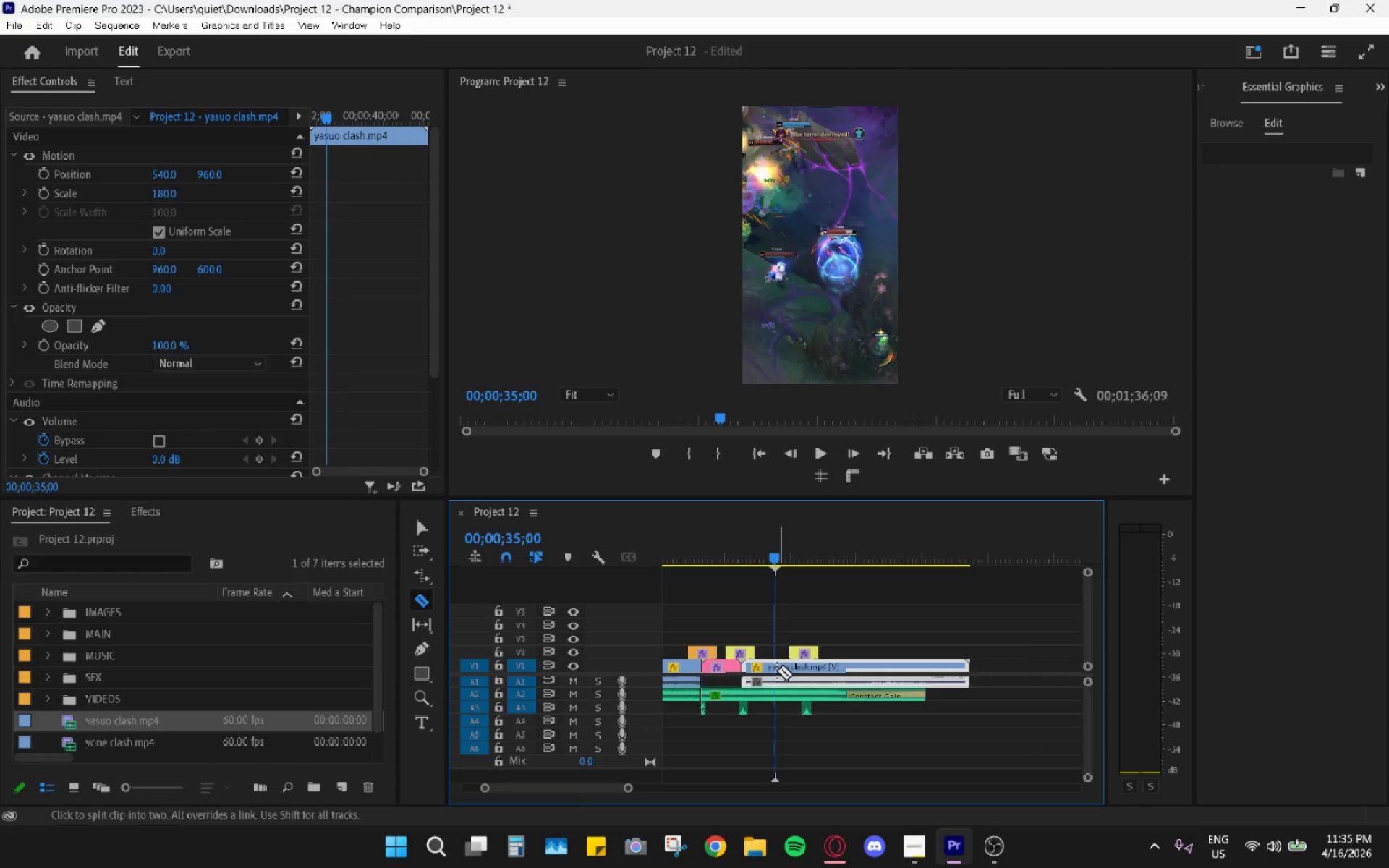 
left_click([776, 671])
 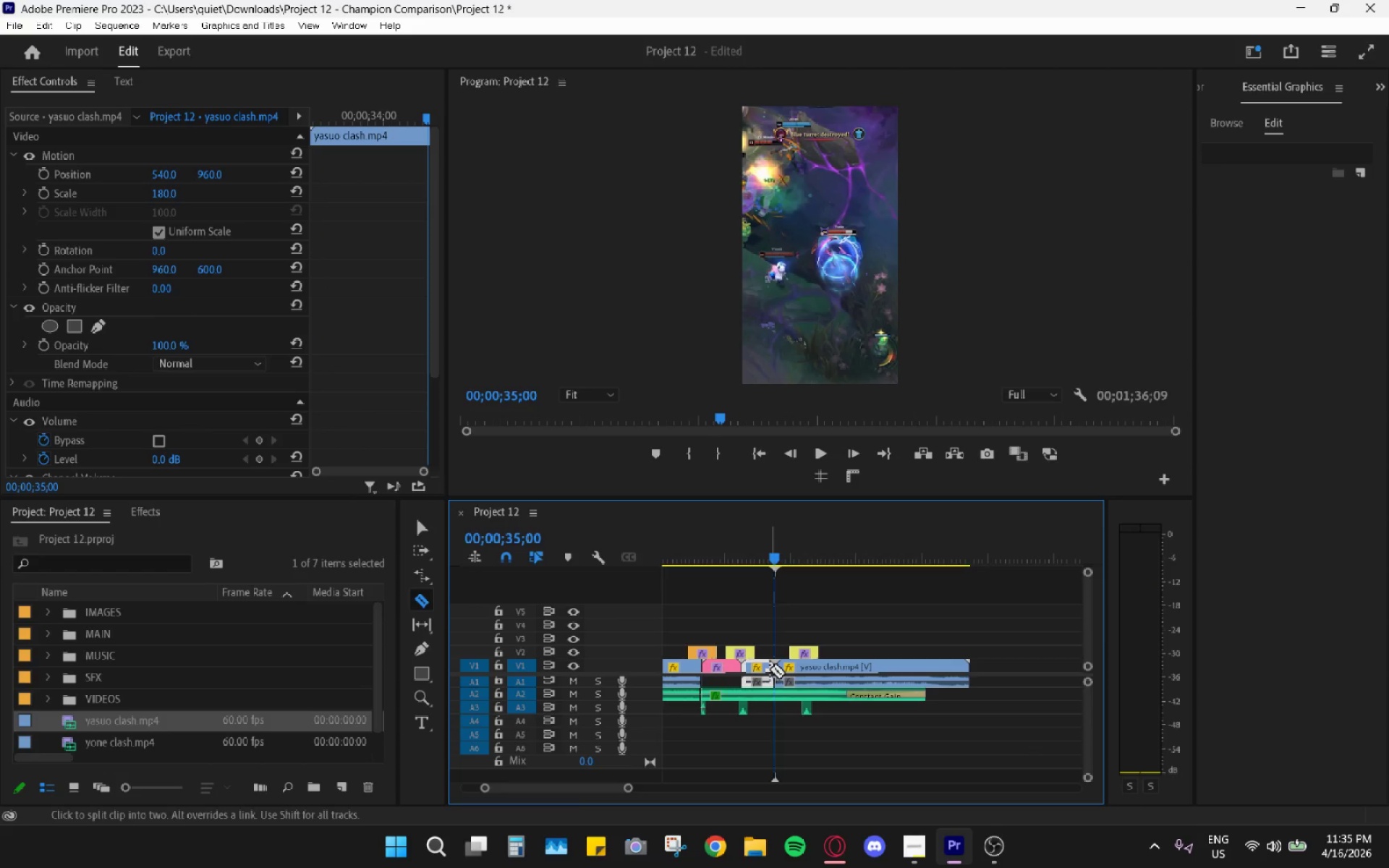 
key(H)
 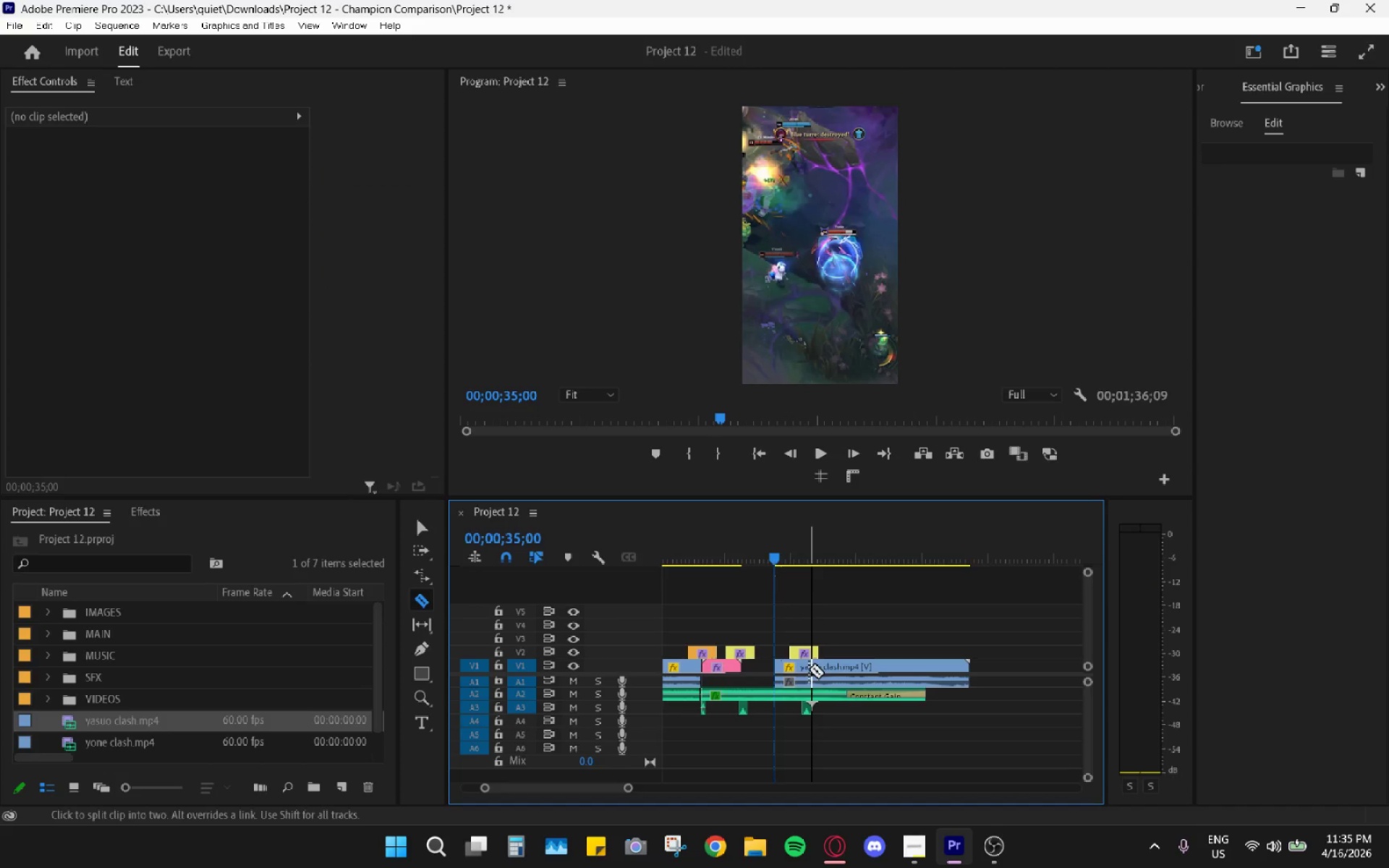 
key(V)
 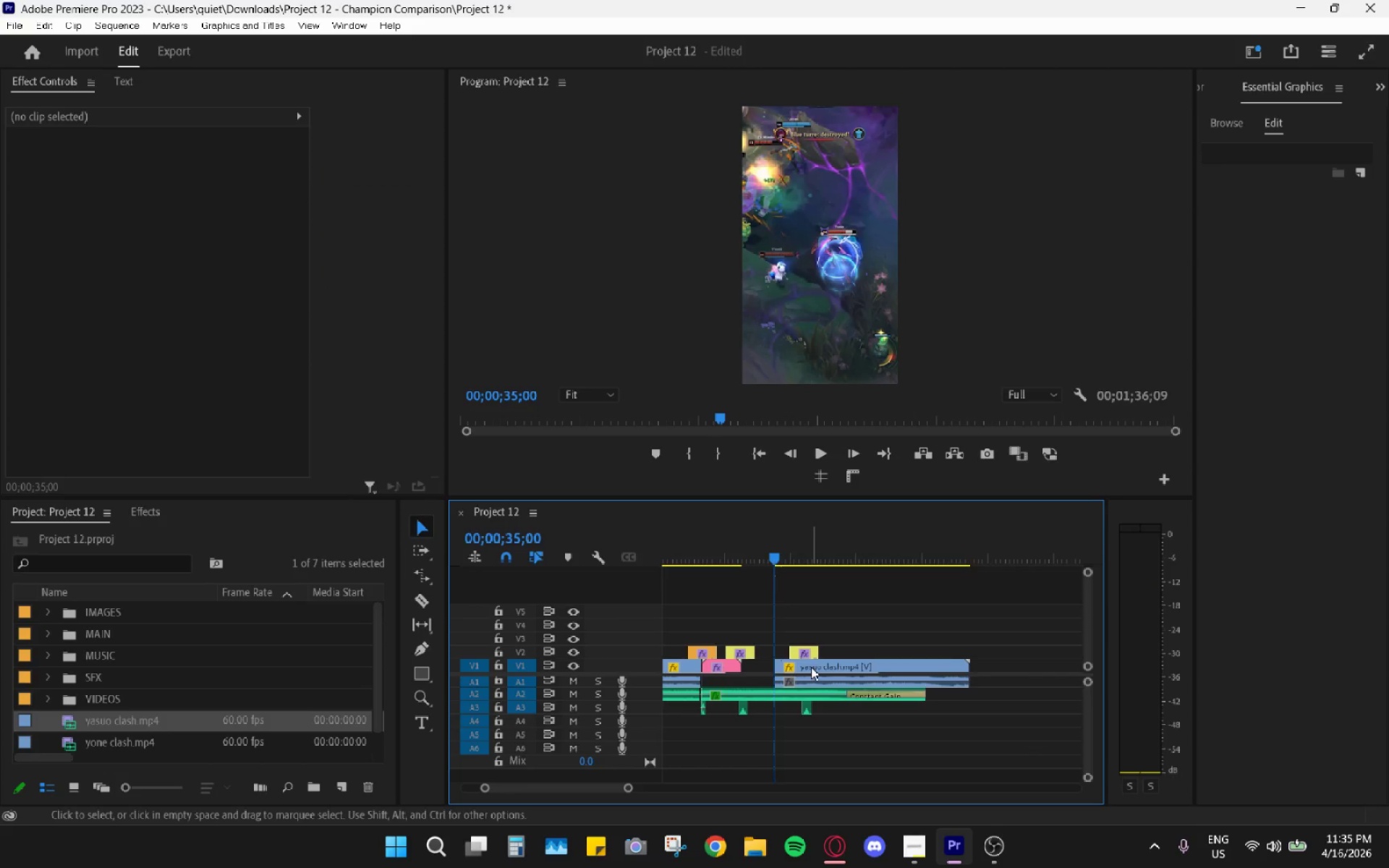 
left_click_drag(start_coordinate=[811, 665], to_coordinate=[778, 666])
 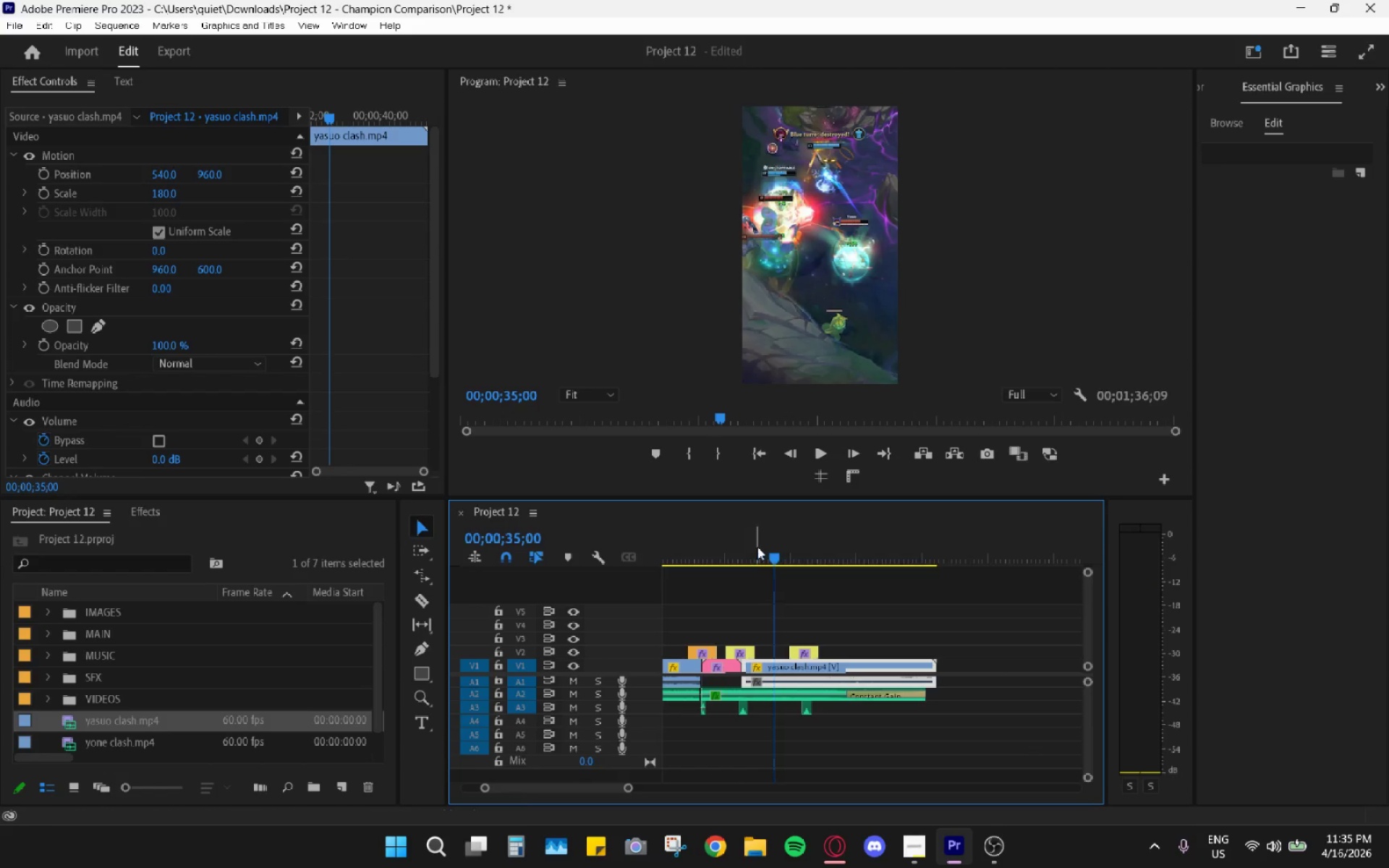 
left_click_drag(start_coordinate=[757, 545], to_coordinate=[741, 552])
 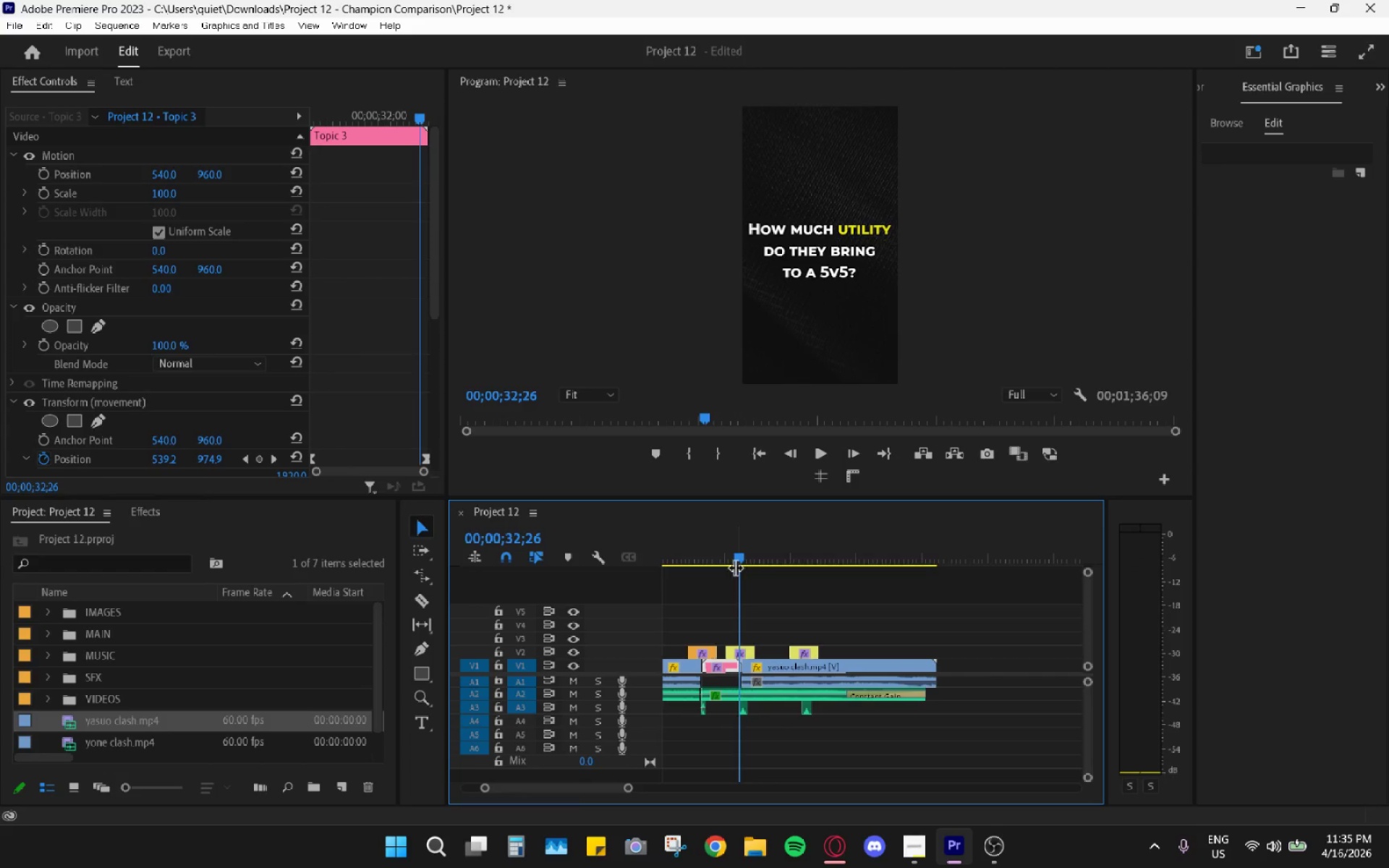 
key(Space)
 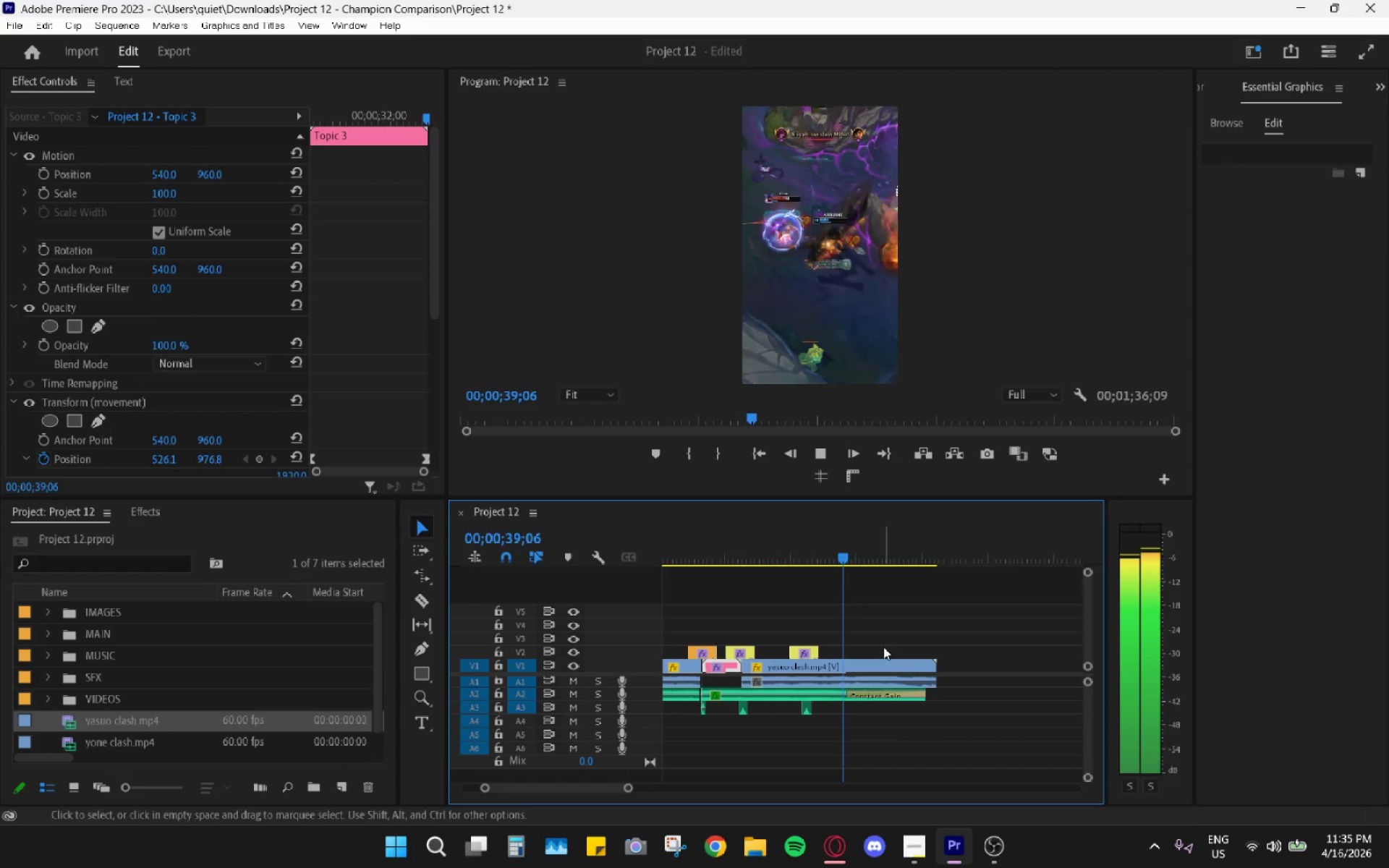 
wait(11.5)
 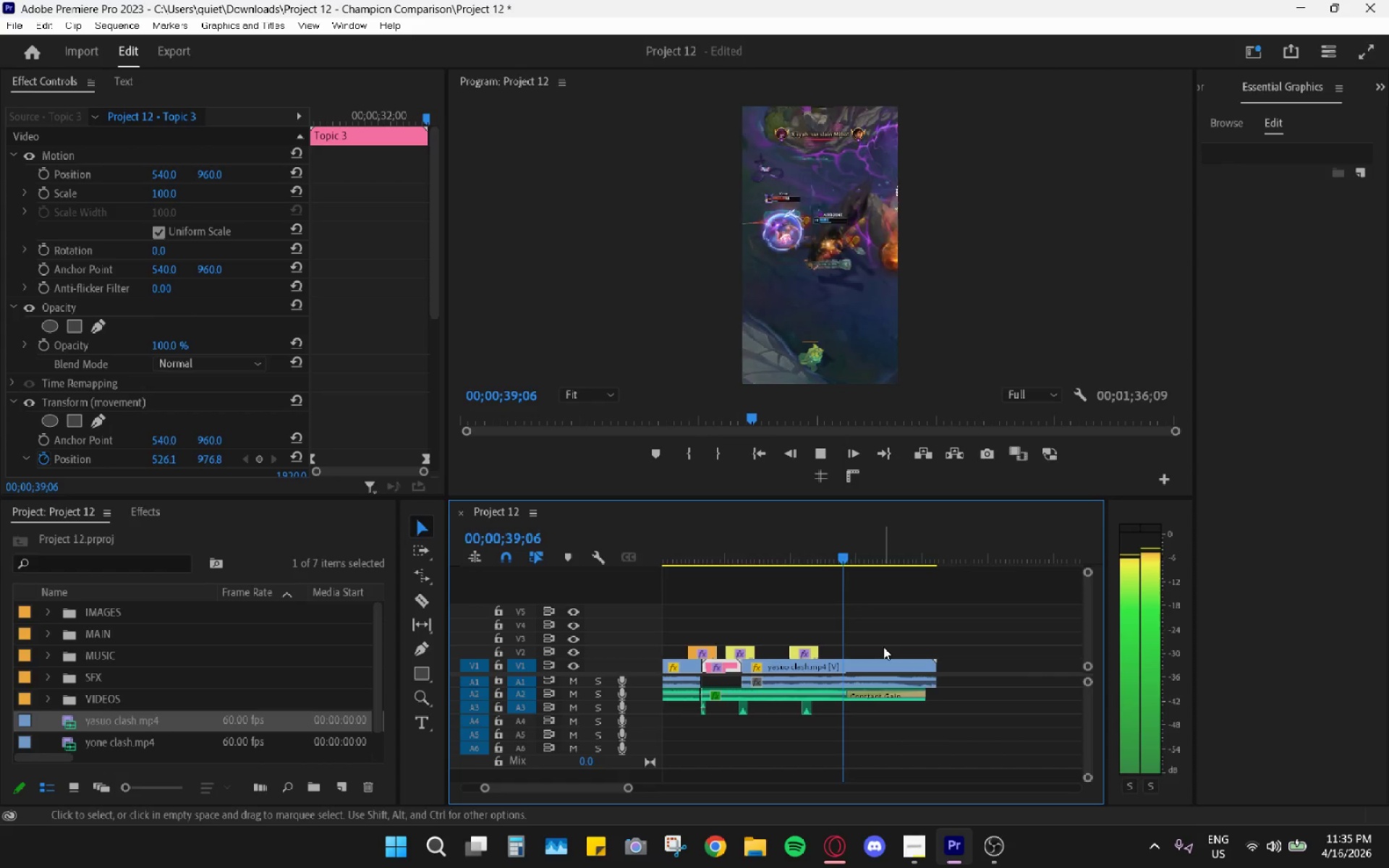 
key(Space)
 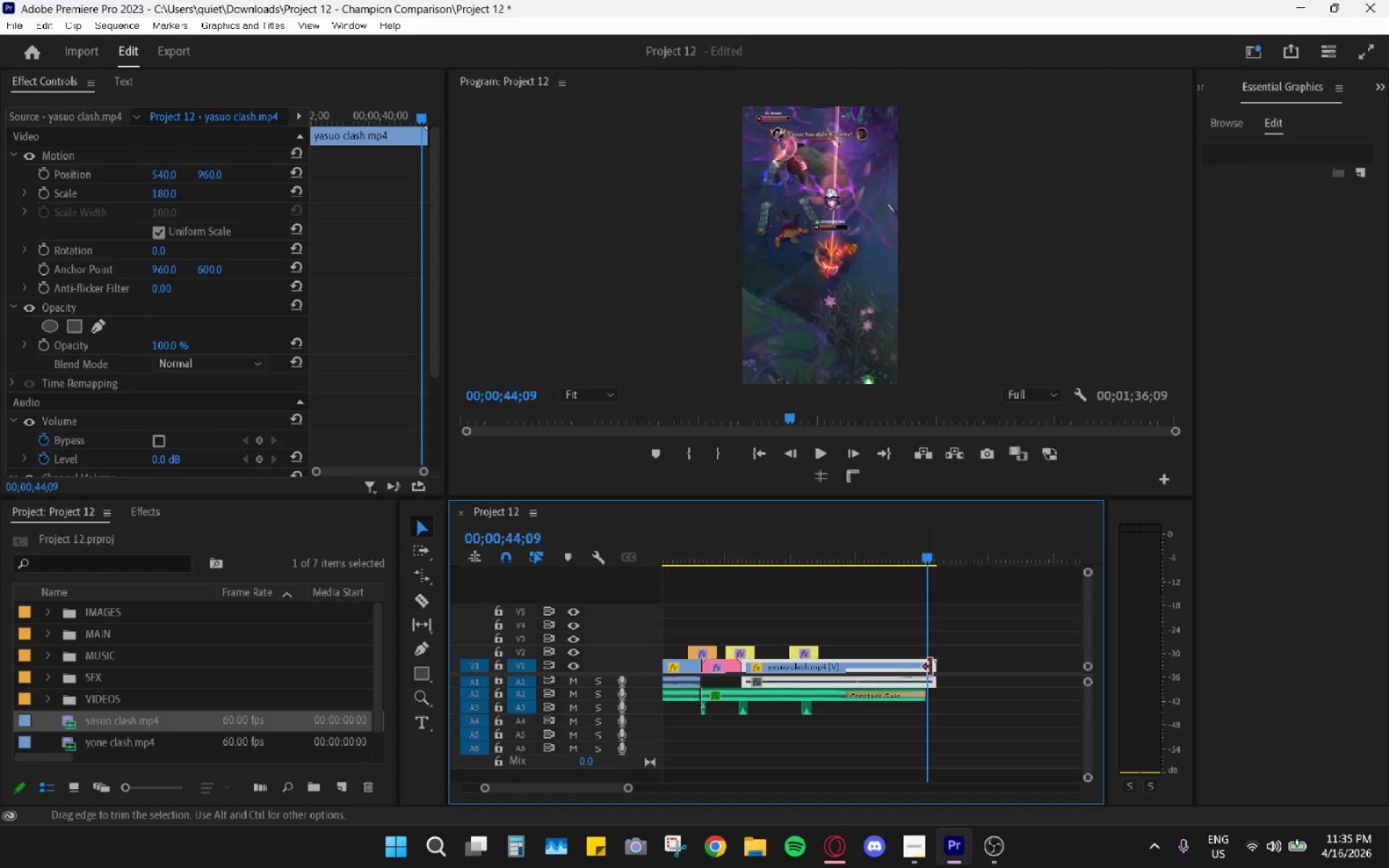 
key(R)
 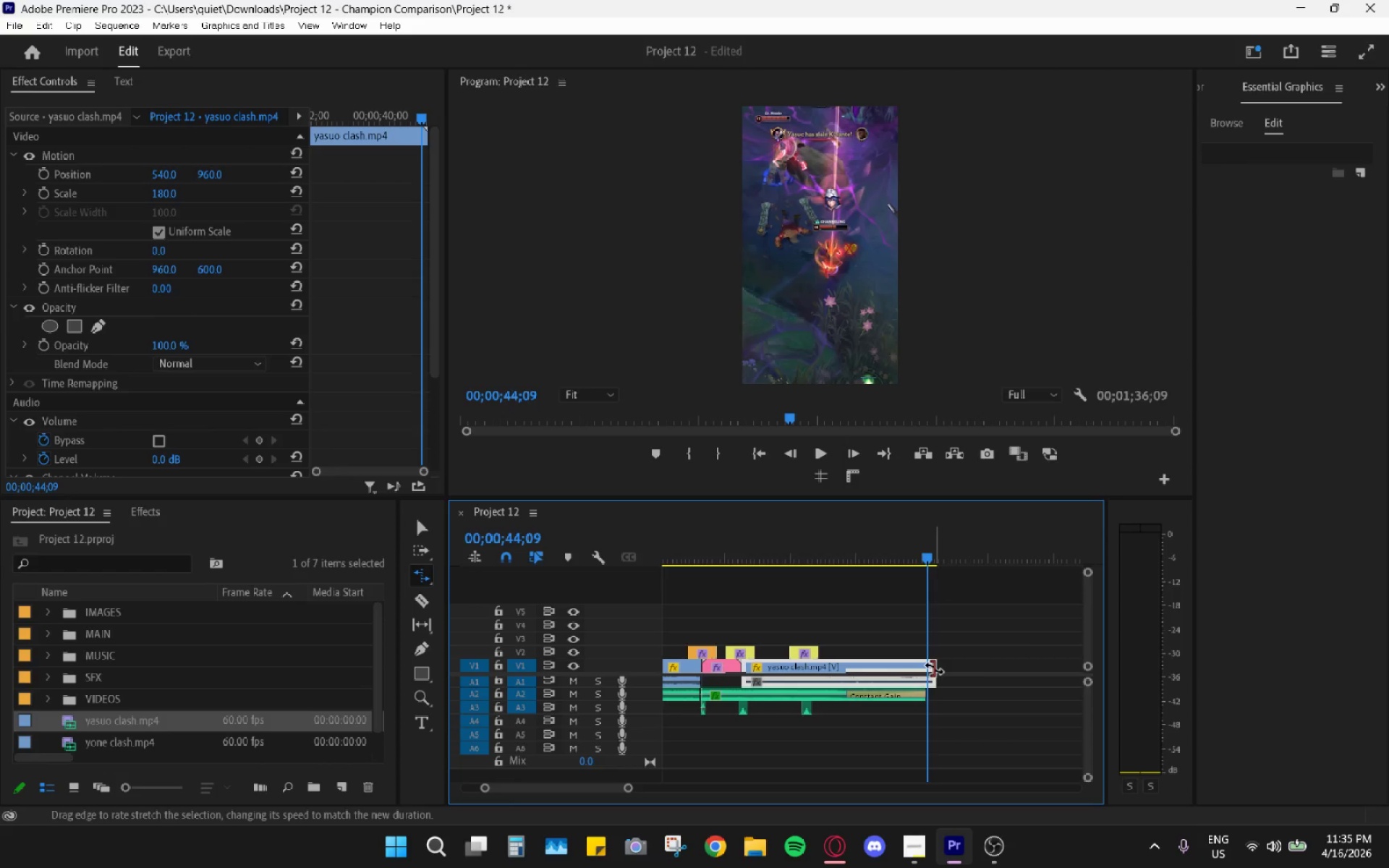 
left_click_drag(start_coordinate=[934, 667], to_coordinate=[904, 666])
 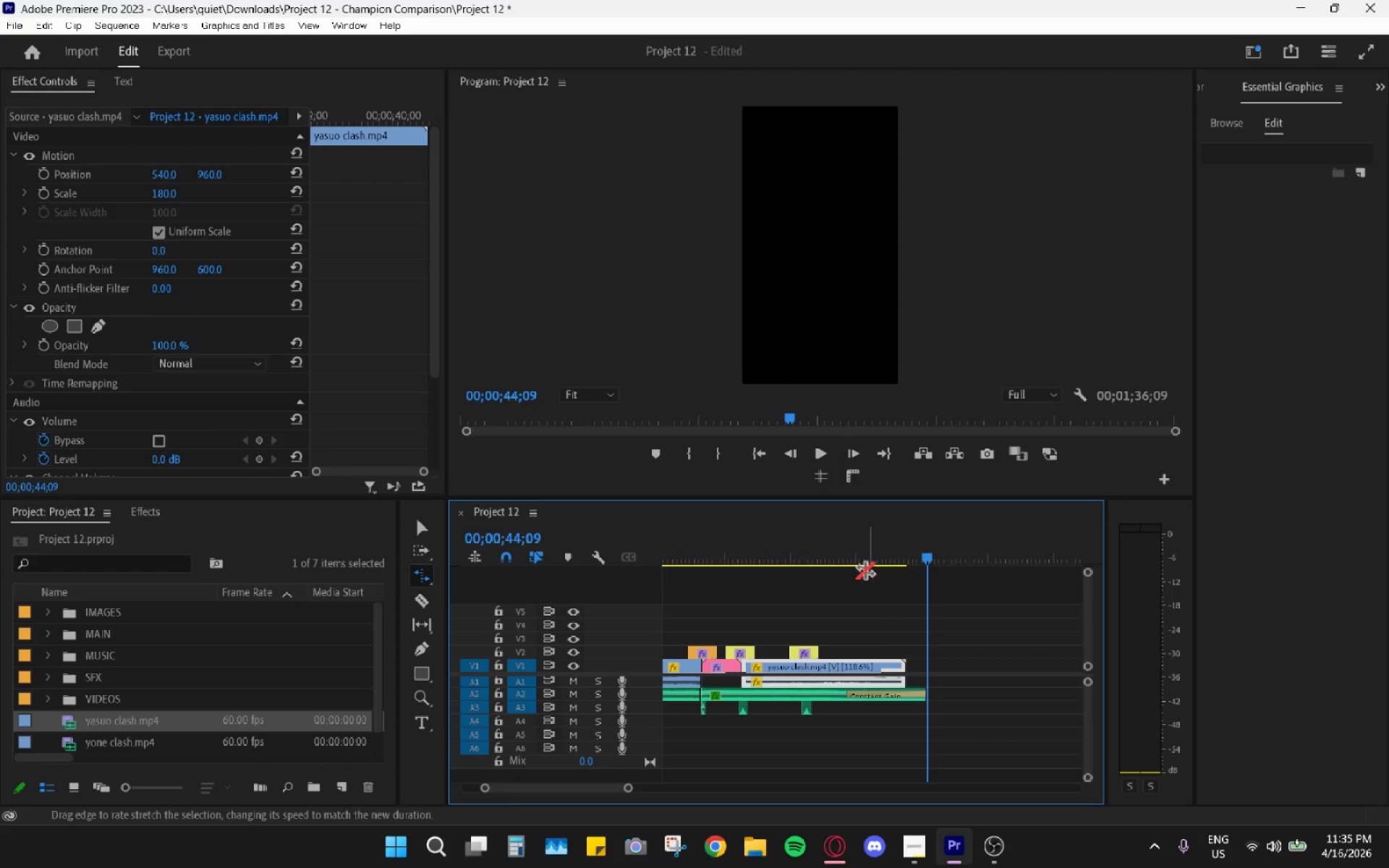 
left_click_drag(start_coordinate=[829, 550], to_coordinate=[750, 546])
 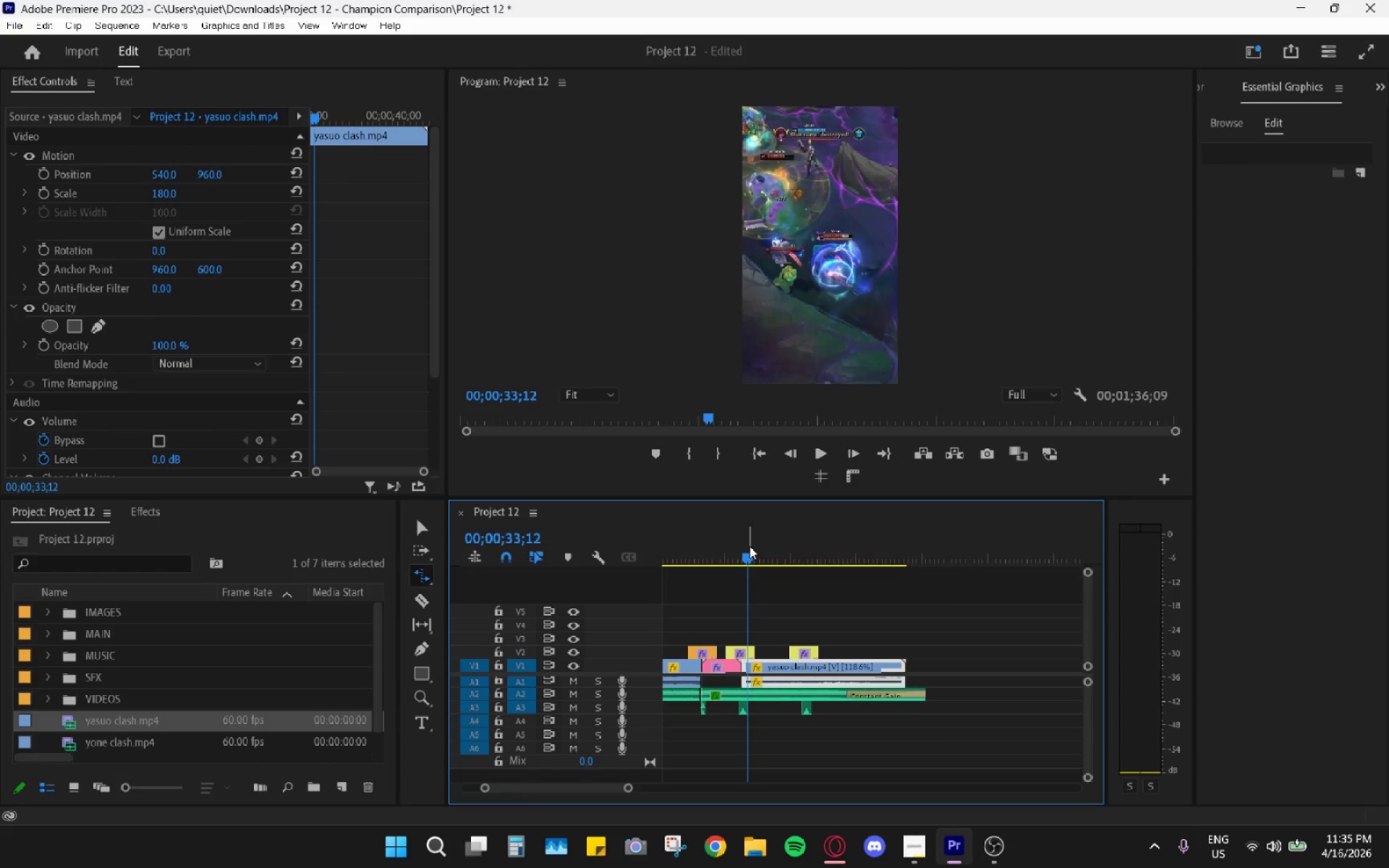 
key(Space)
 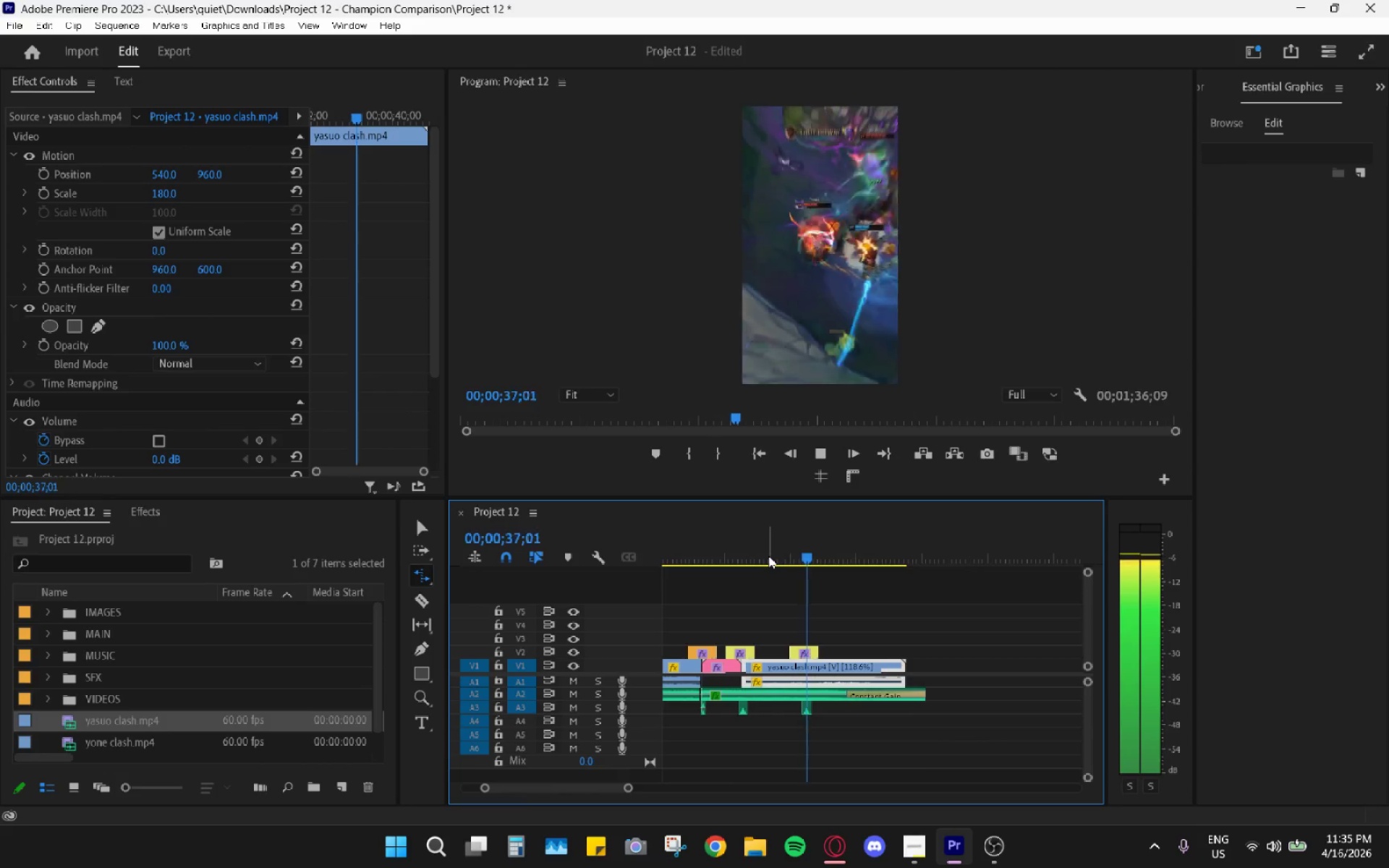 
wait(5.16)
 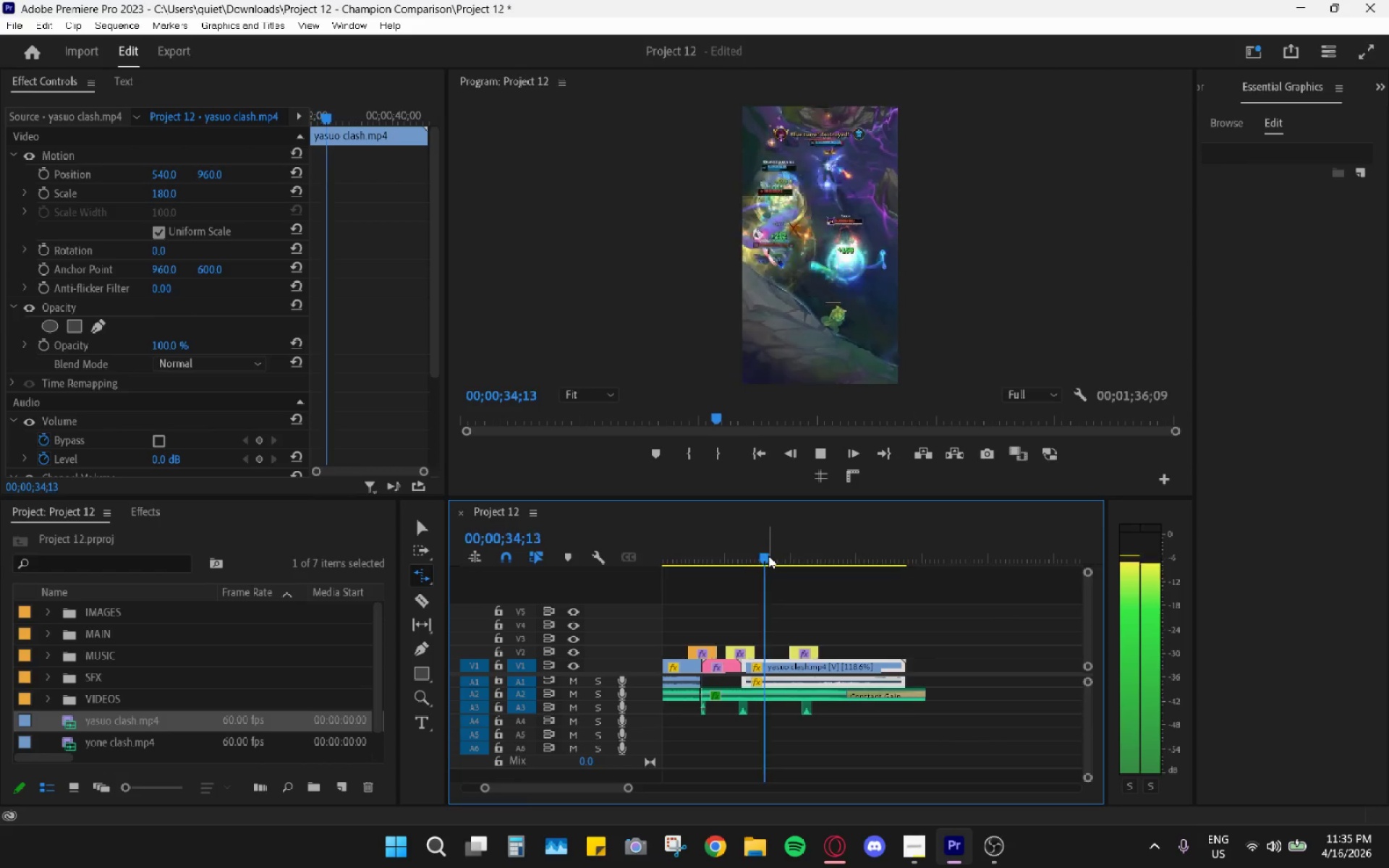 
key(Space)
 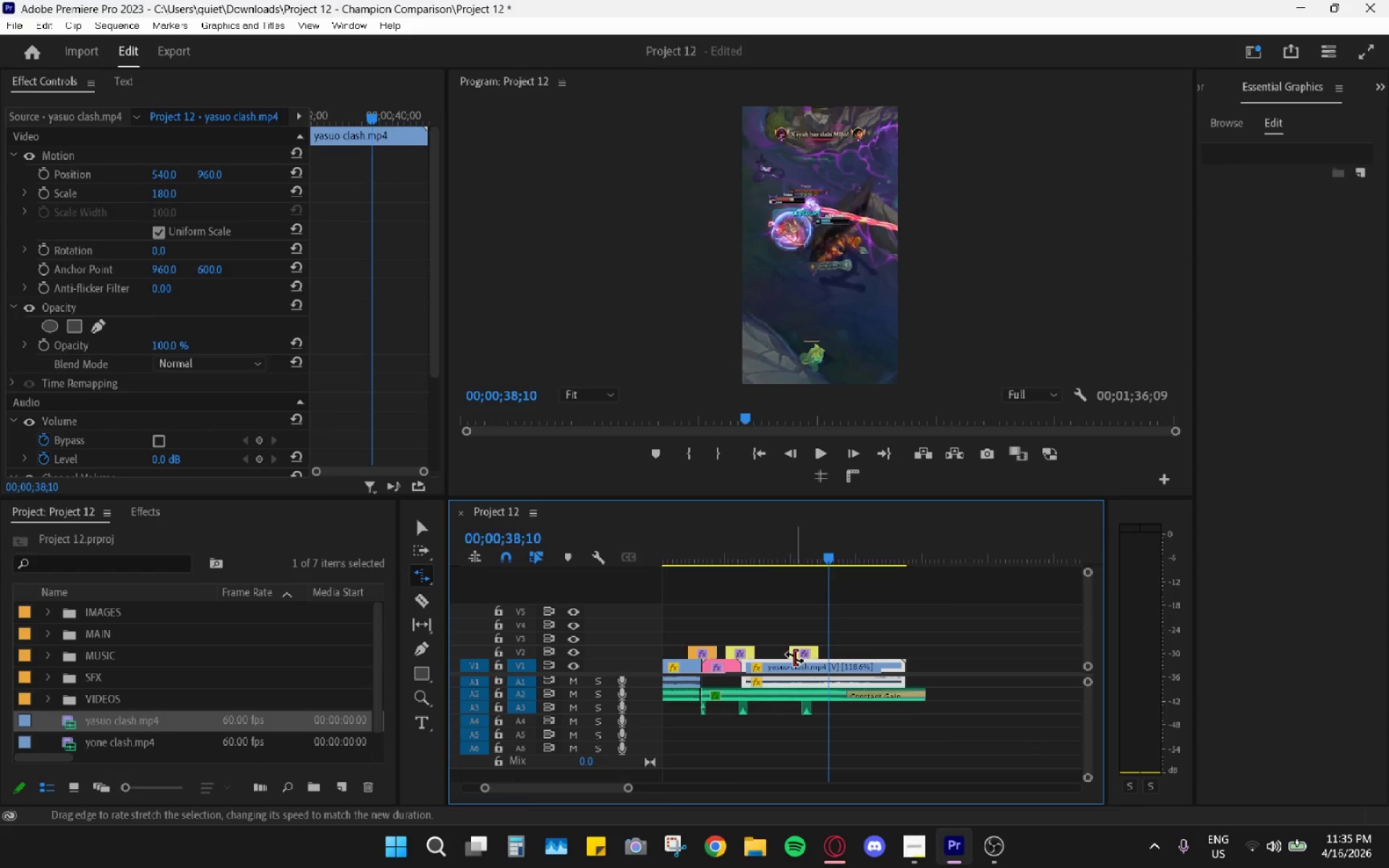 
type(vE)
 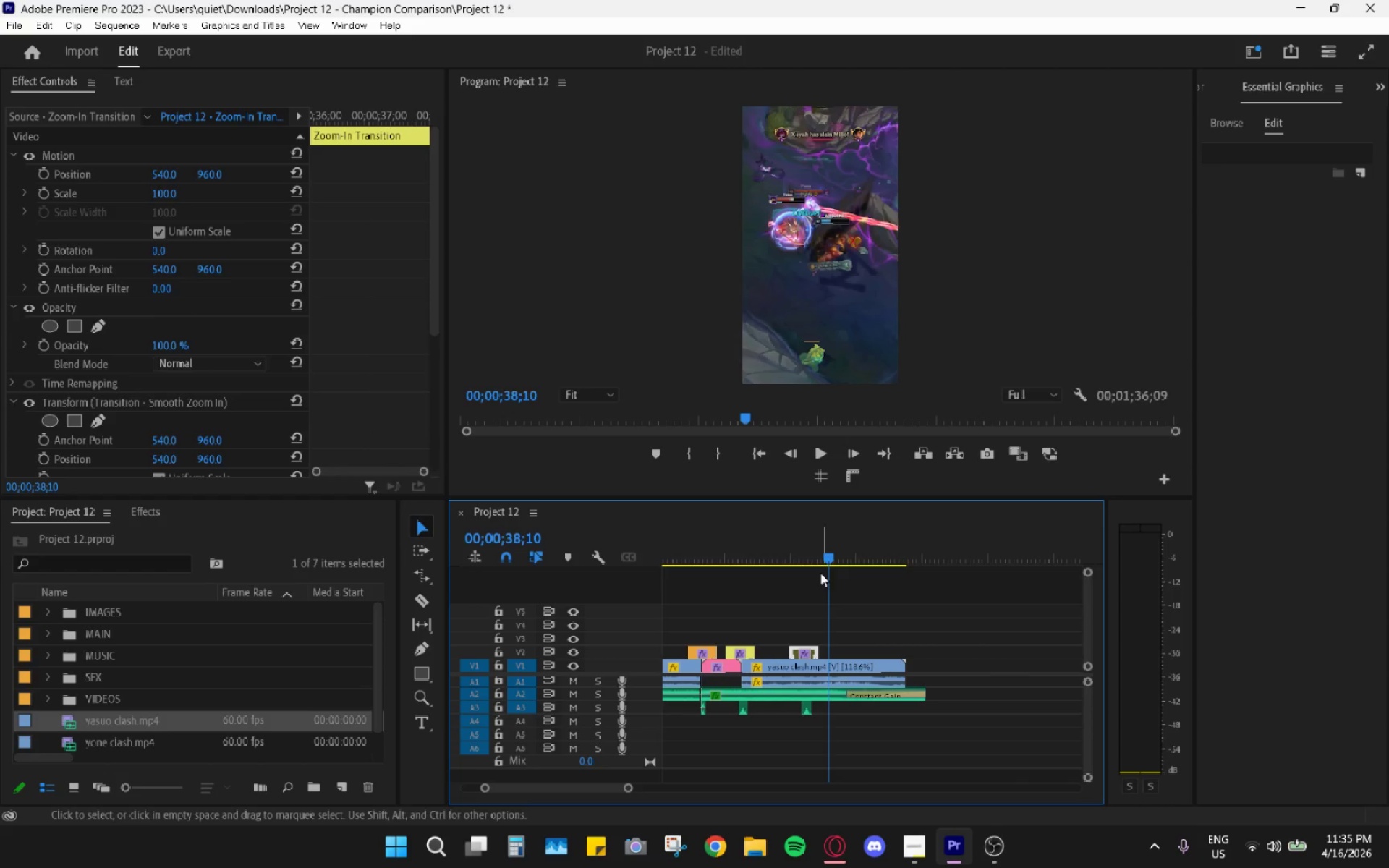 
left_click_drag(start_coordinate=[804, 554], to_coordinate=[755, 537])
 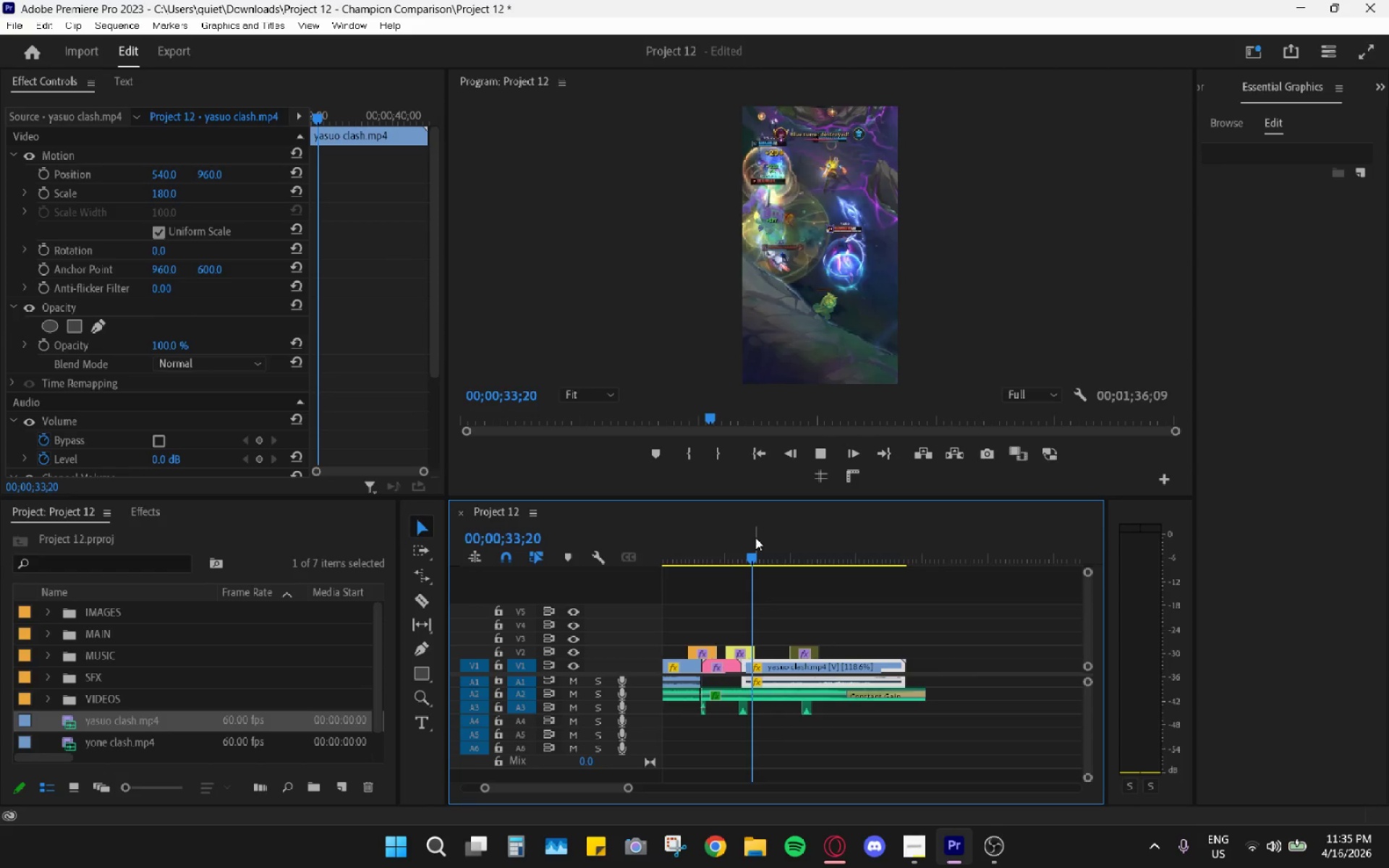 
key(Space)
 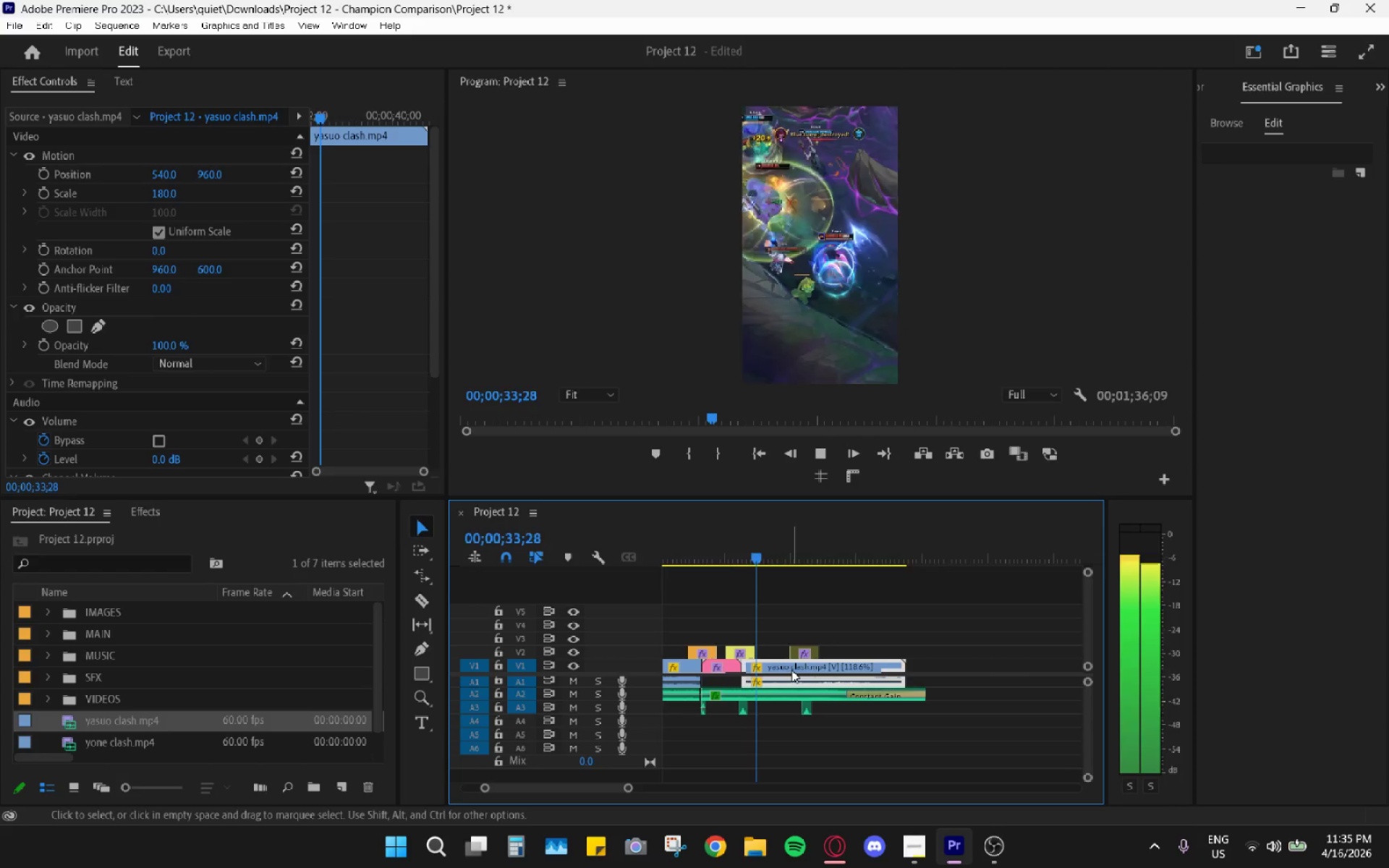 
key(Space)
 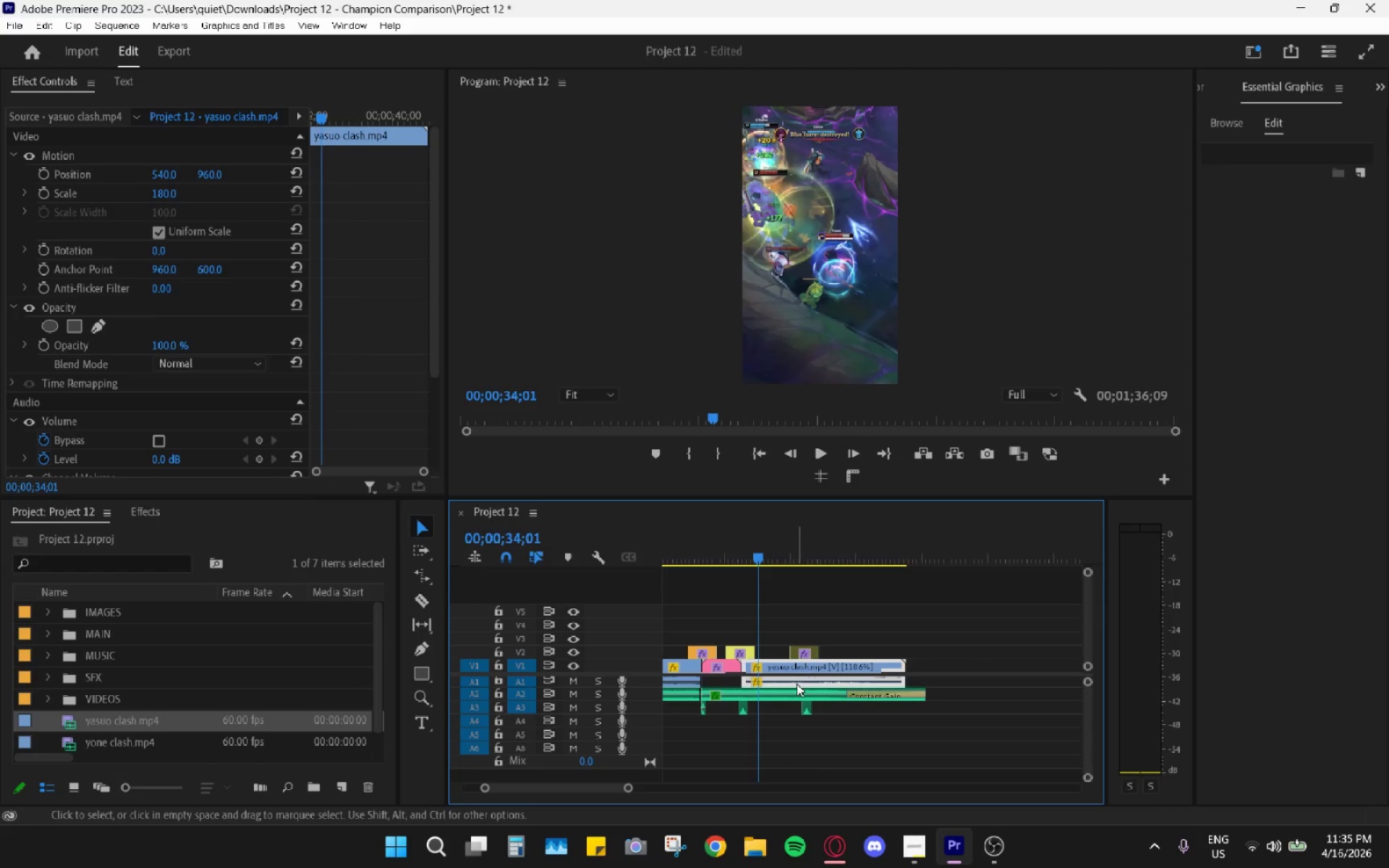 
hold_key(key=AltLeft, duration=0.84)
left_click([797, 682])
 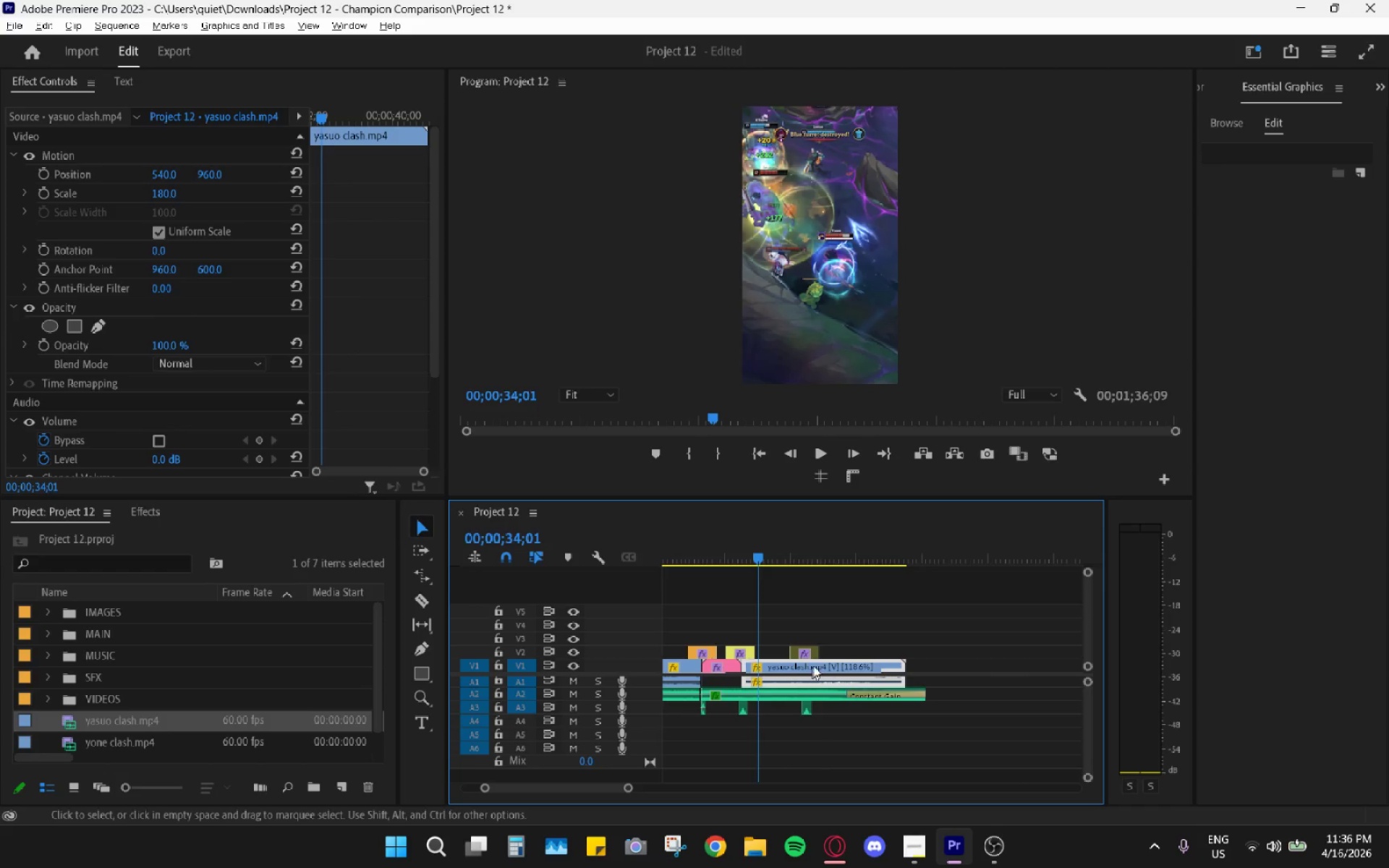 
left_click([843, 628])
 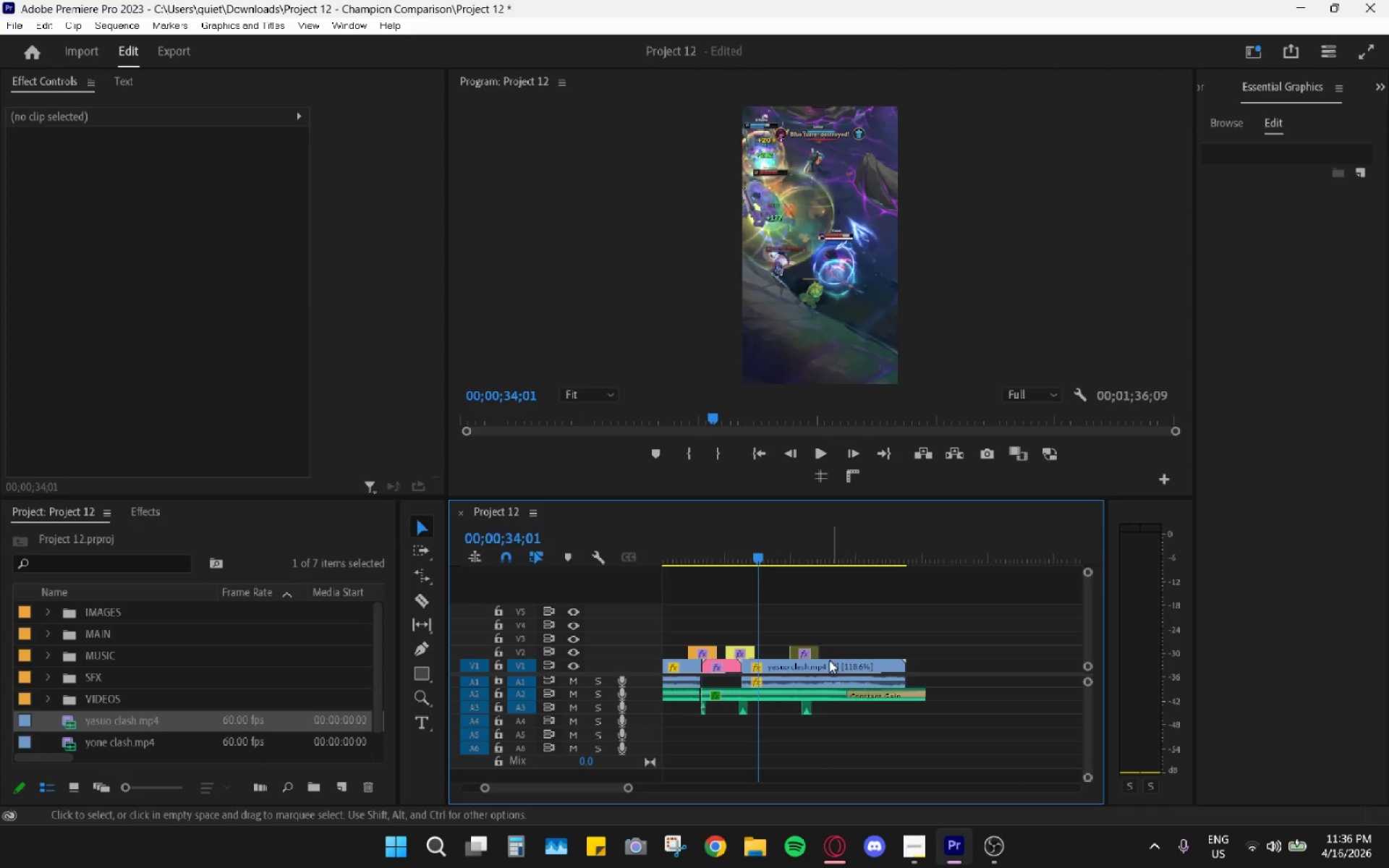 
hold_key(key=AltLeft, duration=0.8)
left_click([821, 678])
 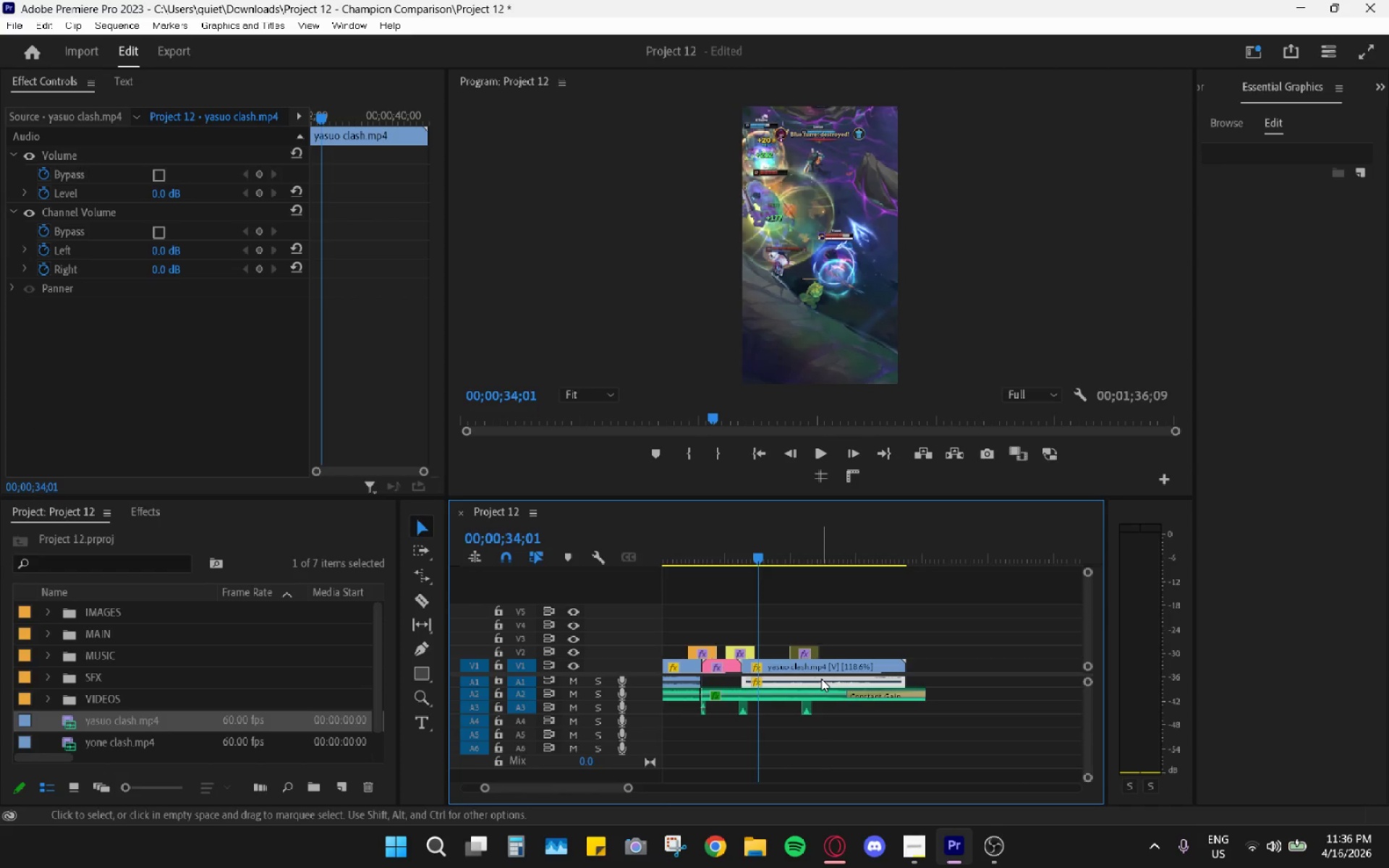 
key(Shift+E)
 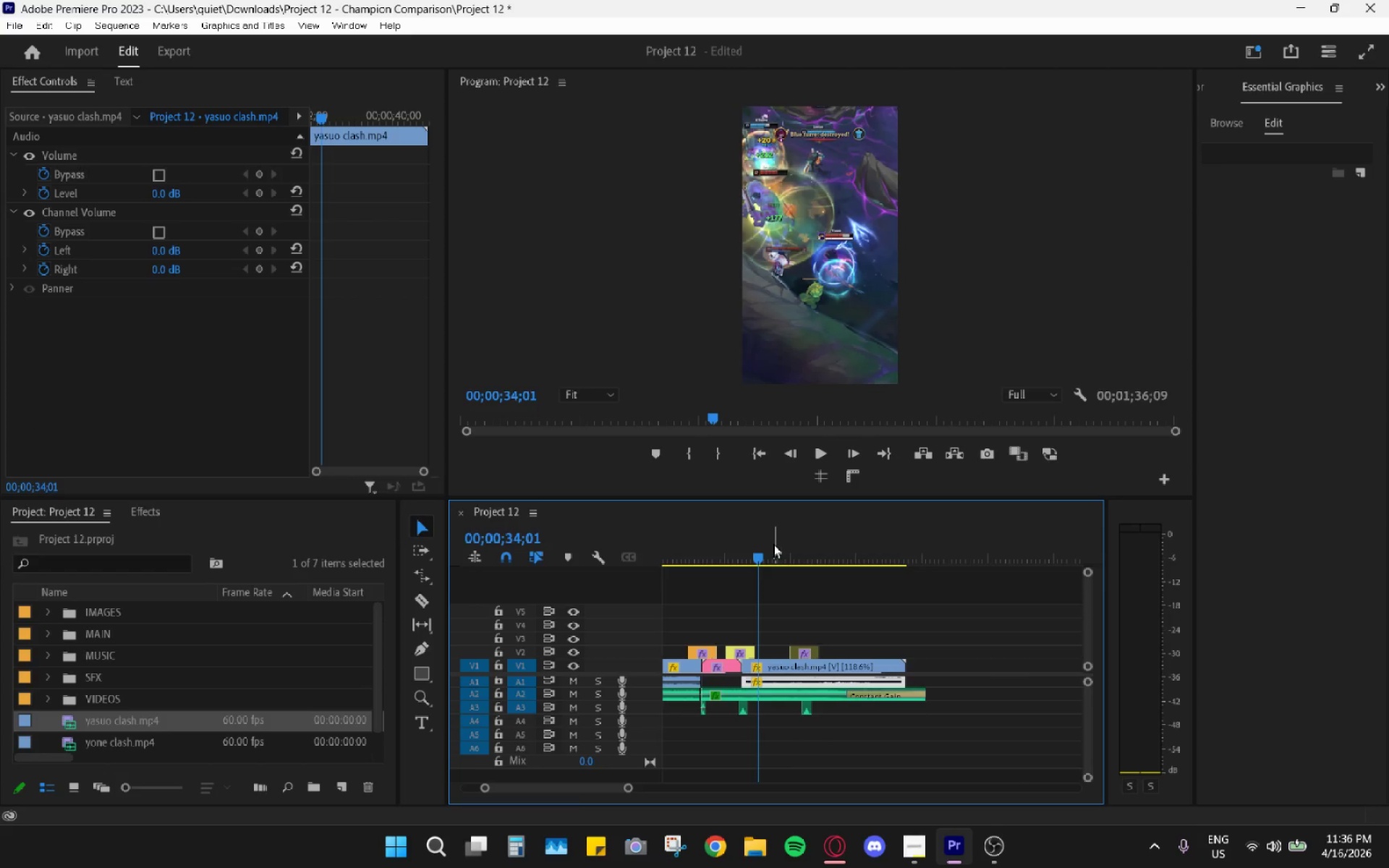 
left_click_drag(start_coordinate=[753, 536], to_coordinate=[742, 537])
 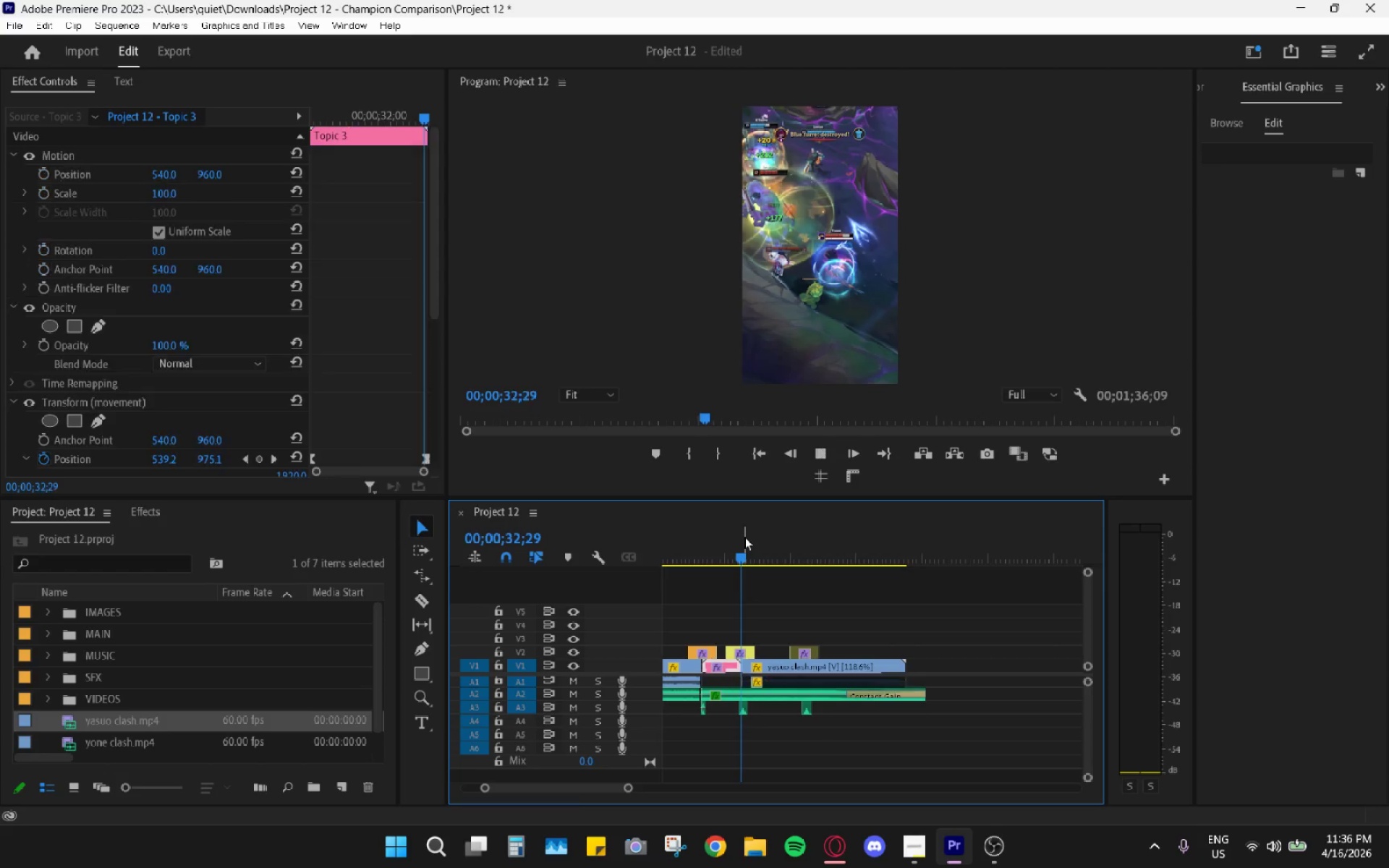 
key(Space)
 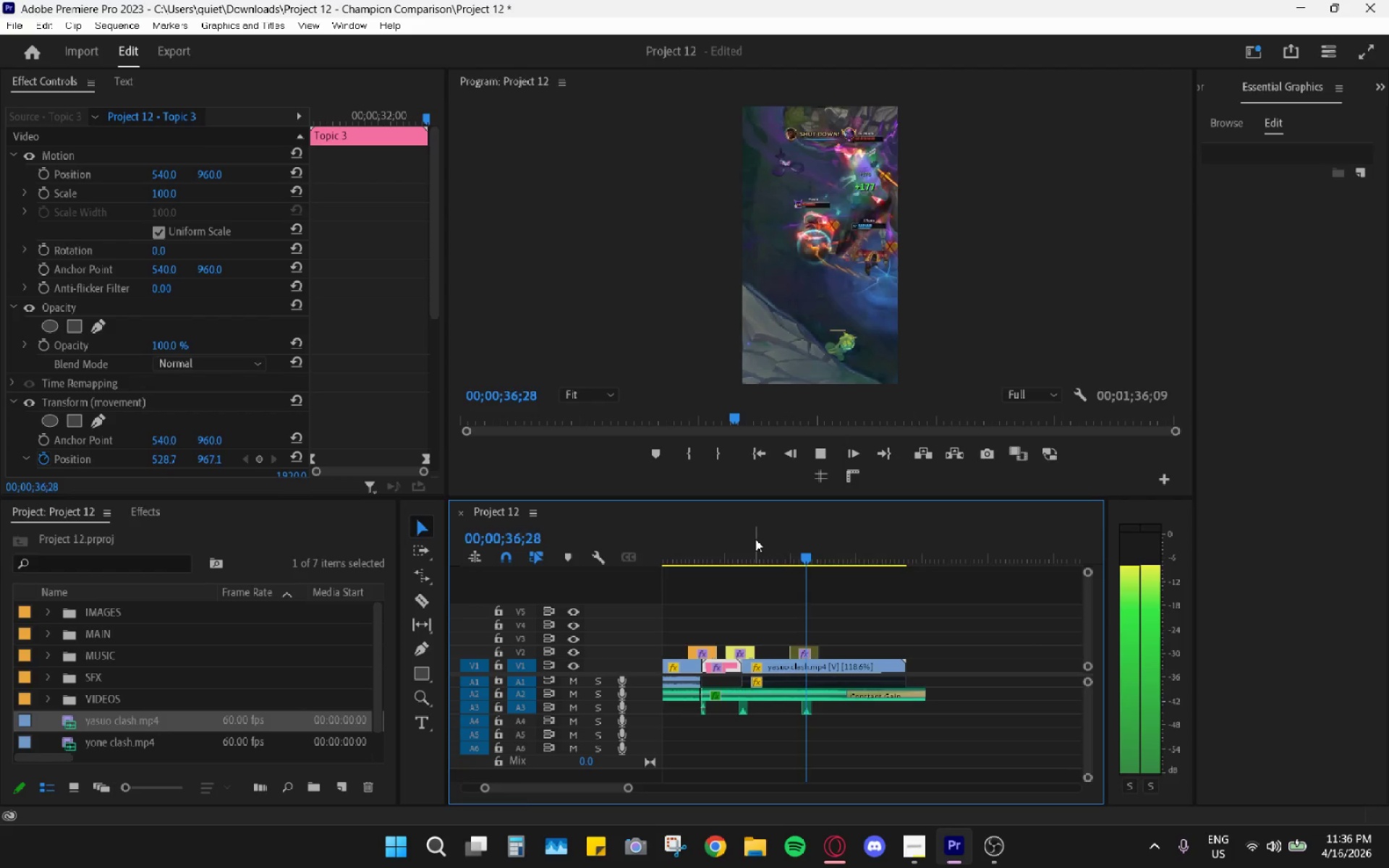 
wait(9.28)
 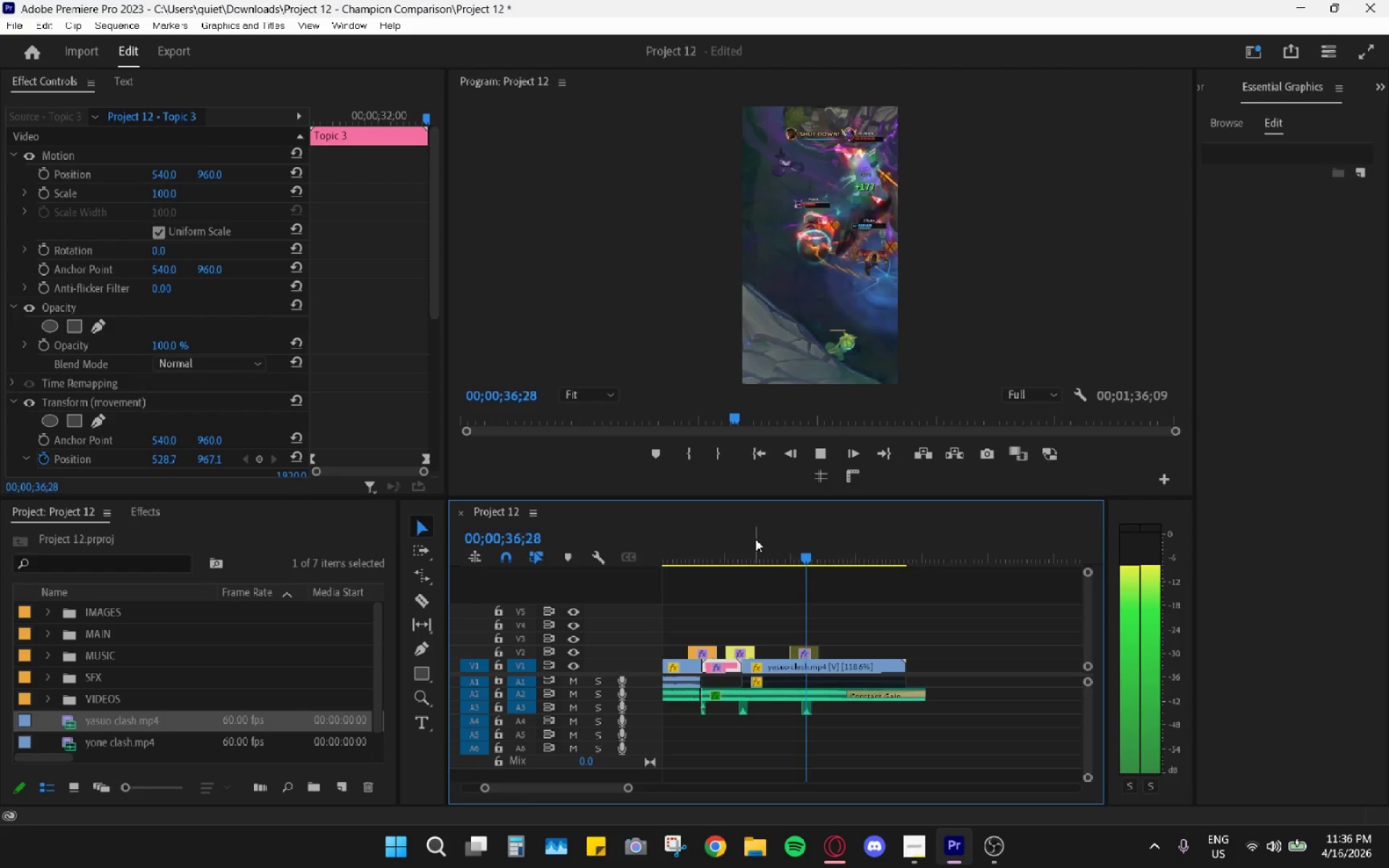 
left_click([802, 667])
 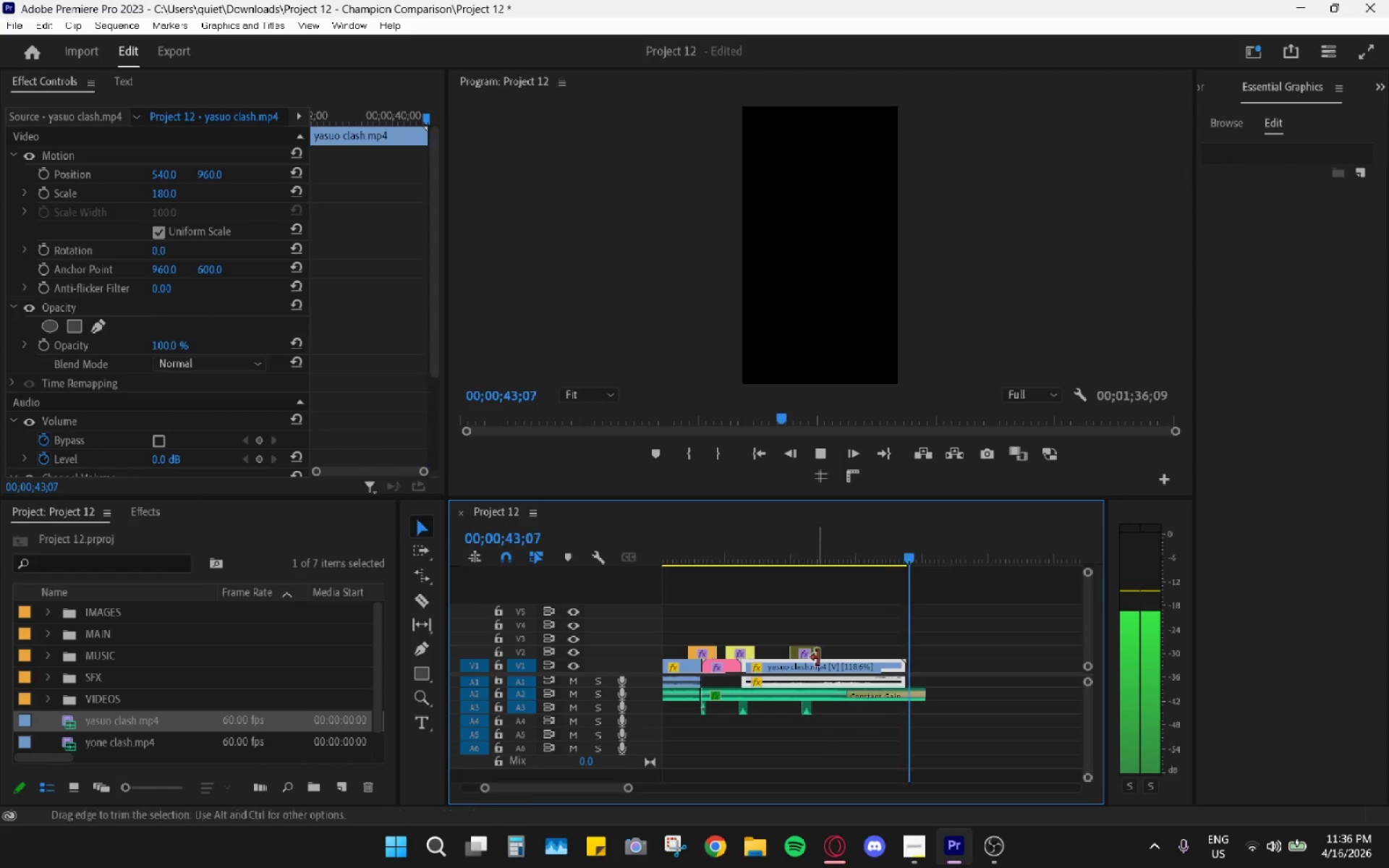 
key(Space)
 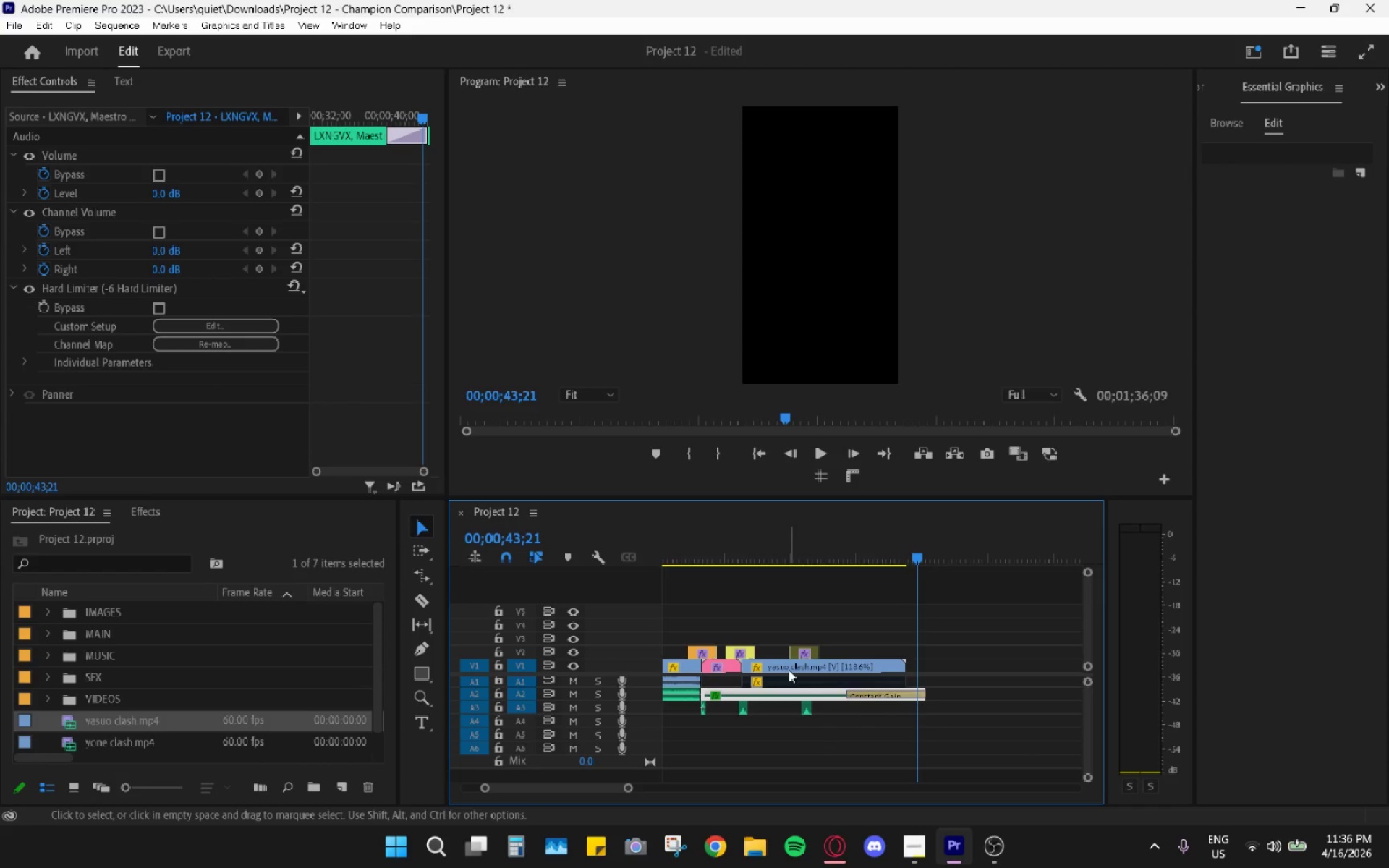 
left_click([789, 669])
 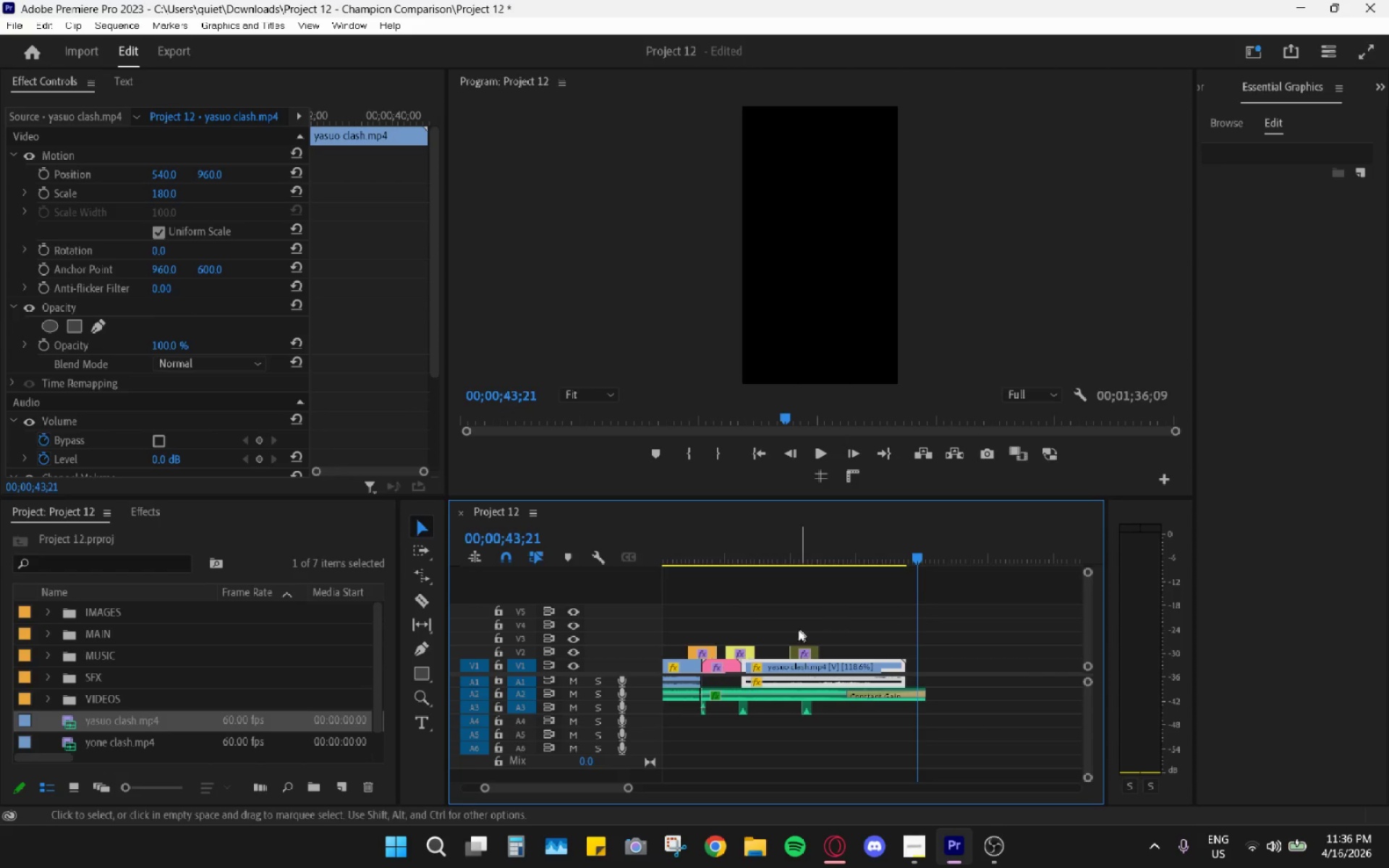 
left_click_drag(start_coordinate=[807, 650], to_coordinate=[808, 590])
 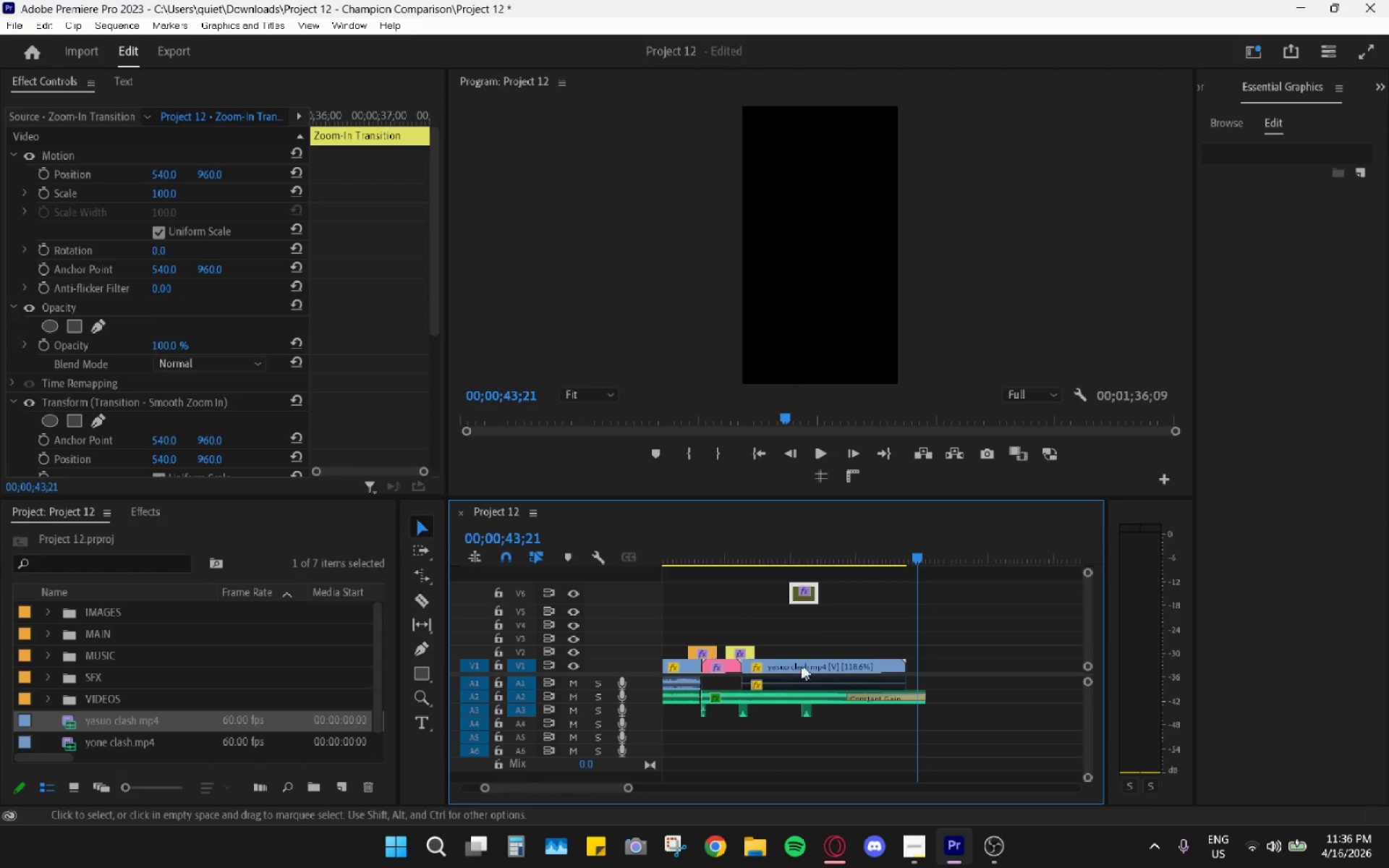 
scroll: coordinate [978, 684], scroll_direction: down, amount: 4.0
 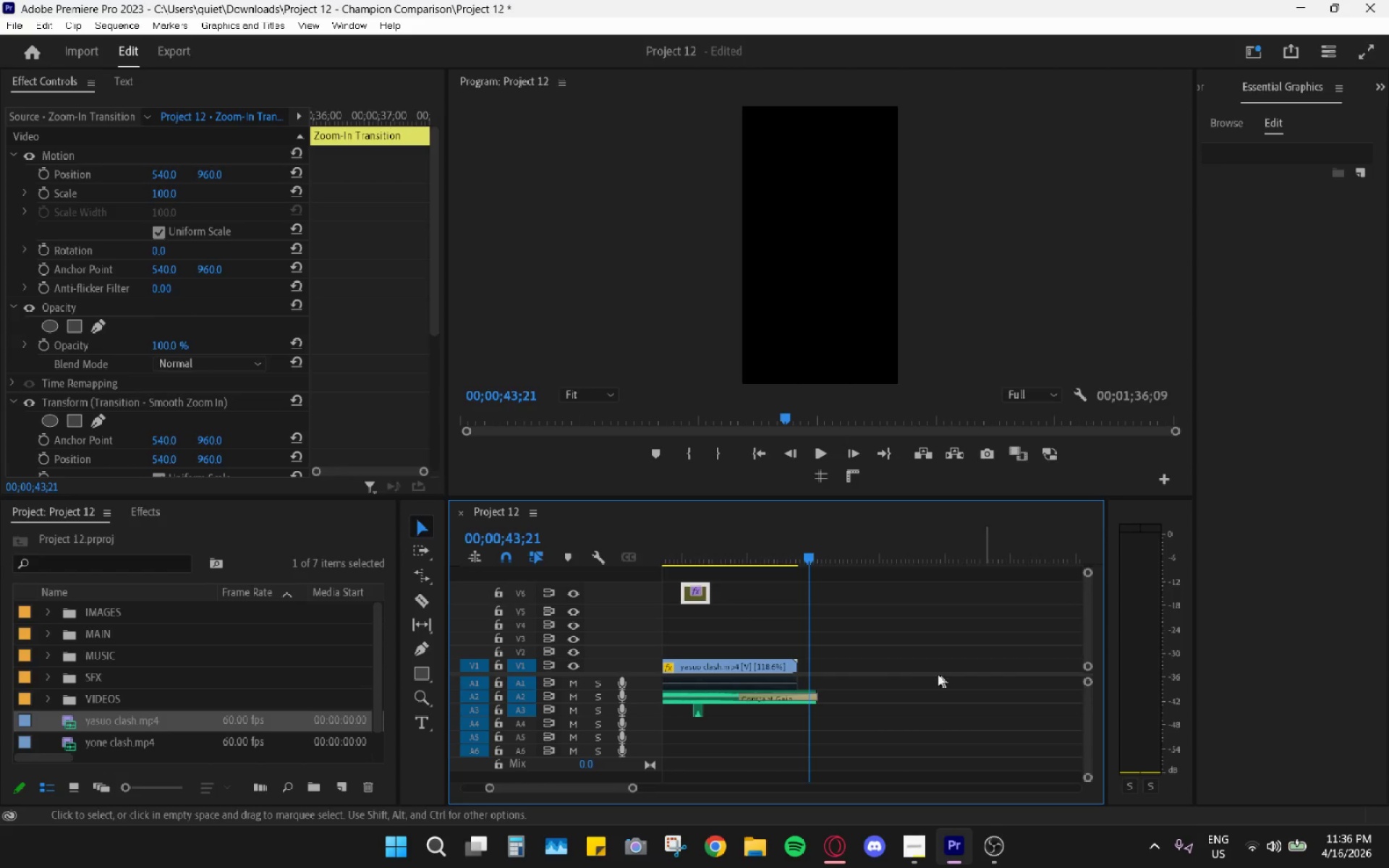 
left_click_drag(start_coordinate=[1015, 742], to_coordinate=[991, 695])
 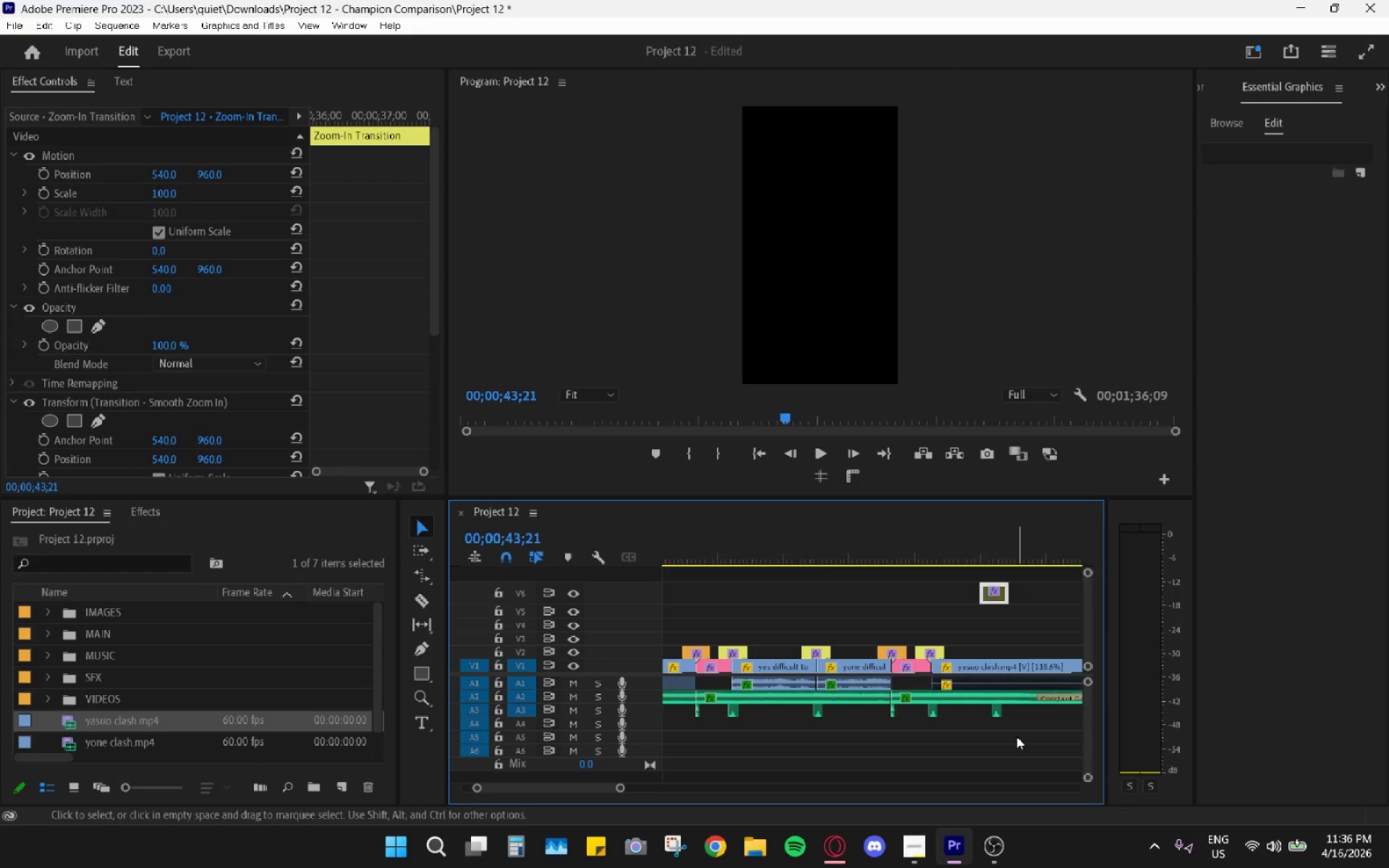 
scroll: coordinate [872, 741], scroll_direction: up, amount: 11.0
 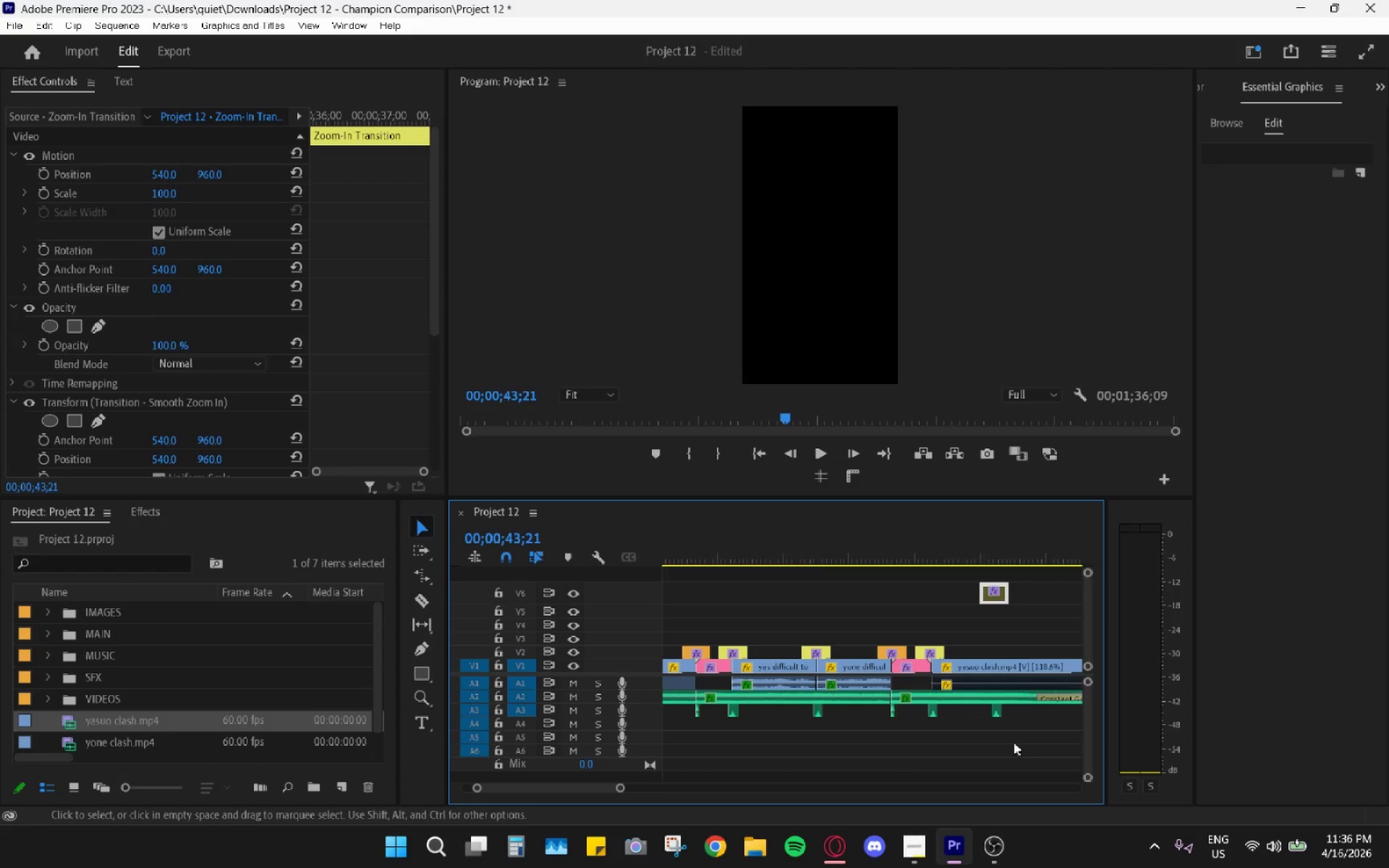 
left_click_drag(start_coordinate=[1019, 735], to_coordinate=[677, 695])
 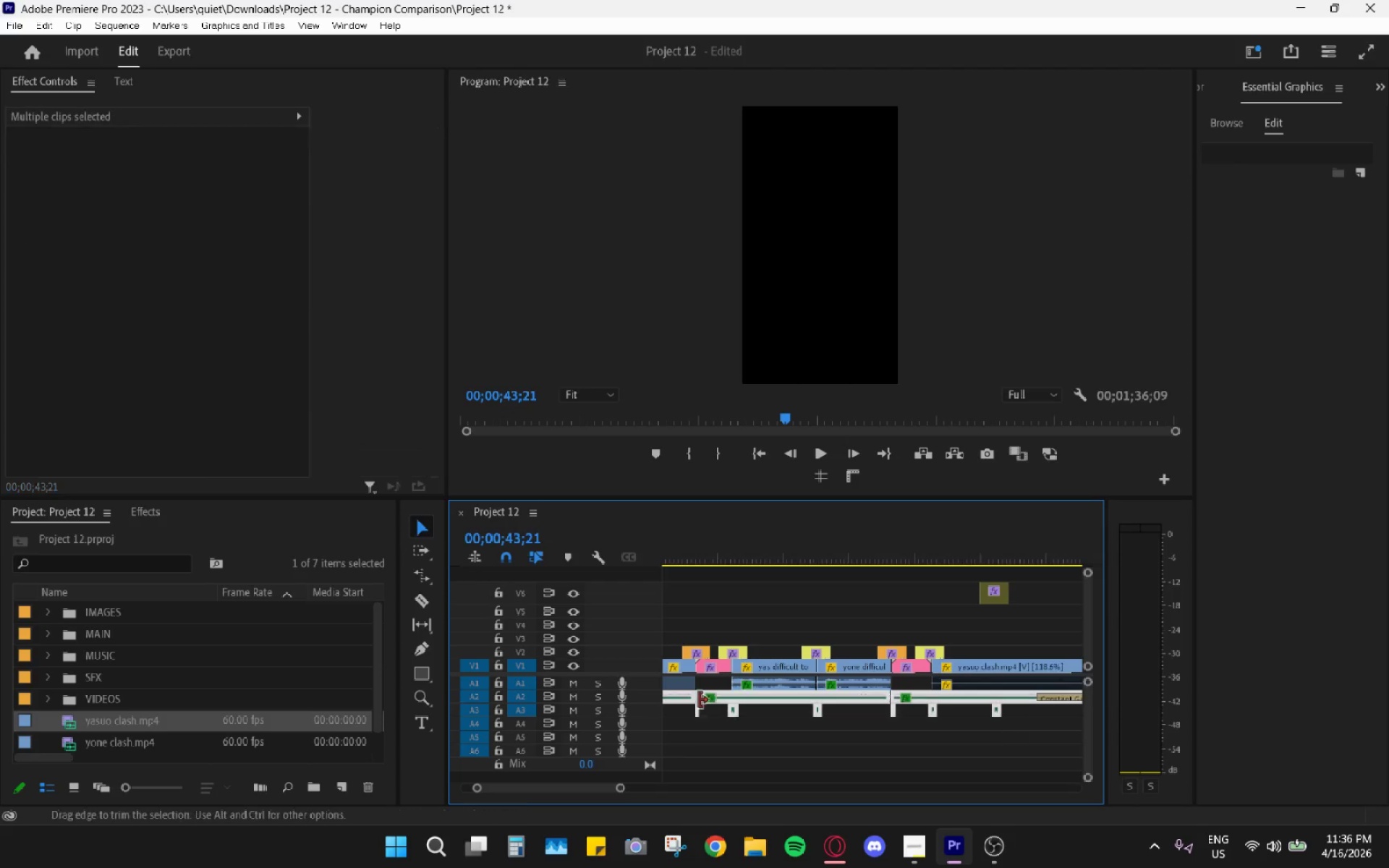 
hold_key(key=AltLeft, duration=0.94)
 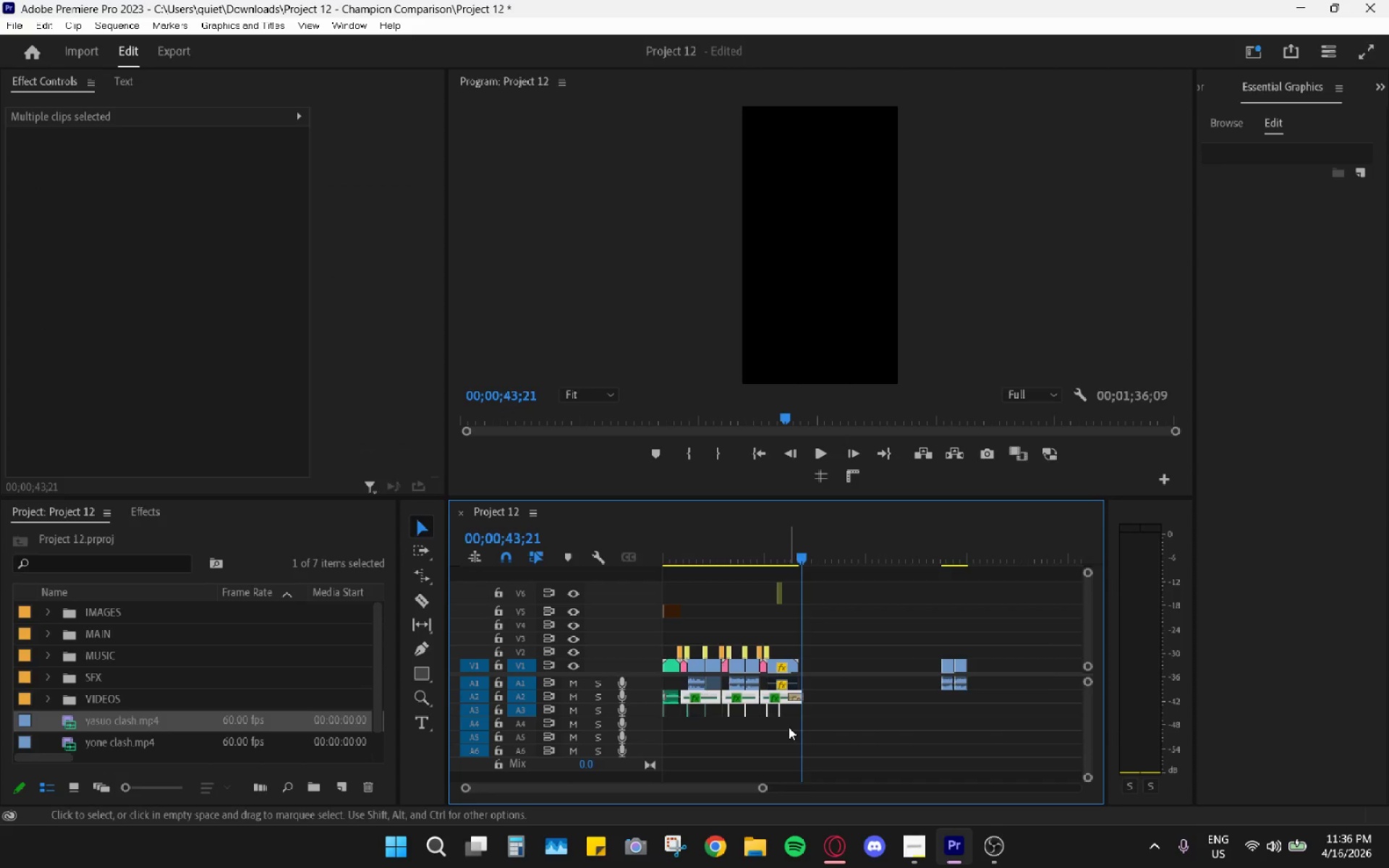 
scroll: coordinate [706, 704], scroll_direction: up, amount: 8.0
 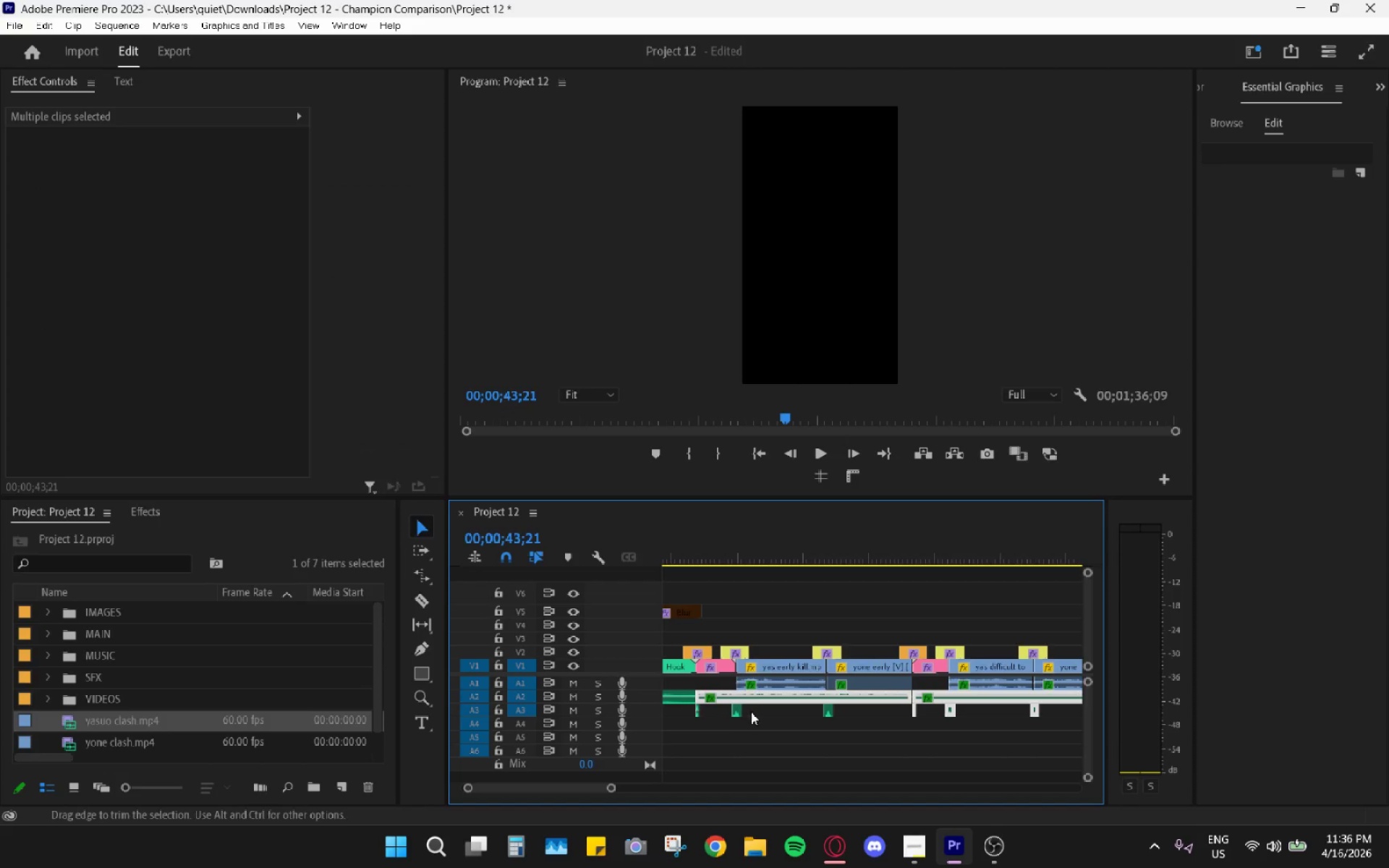 
left_click([794, 733])
 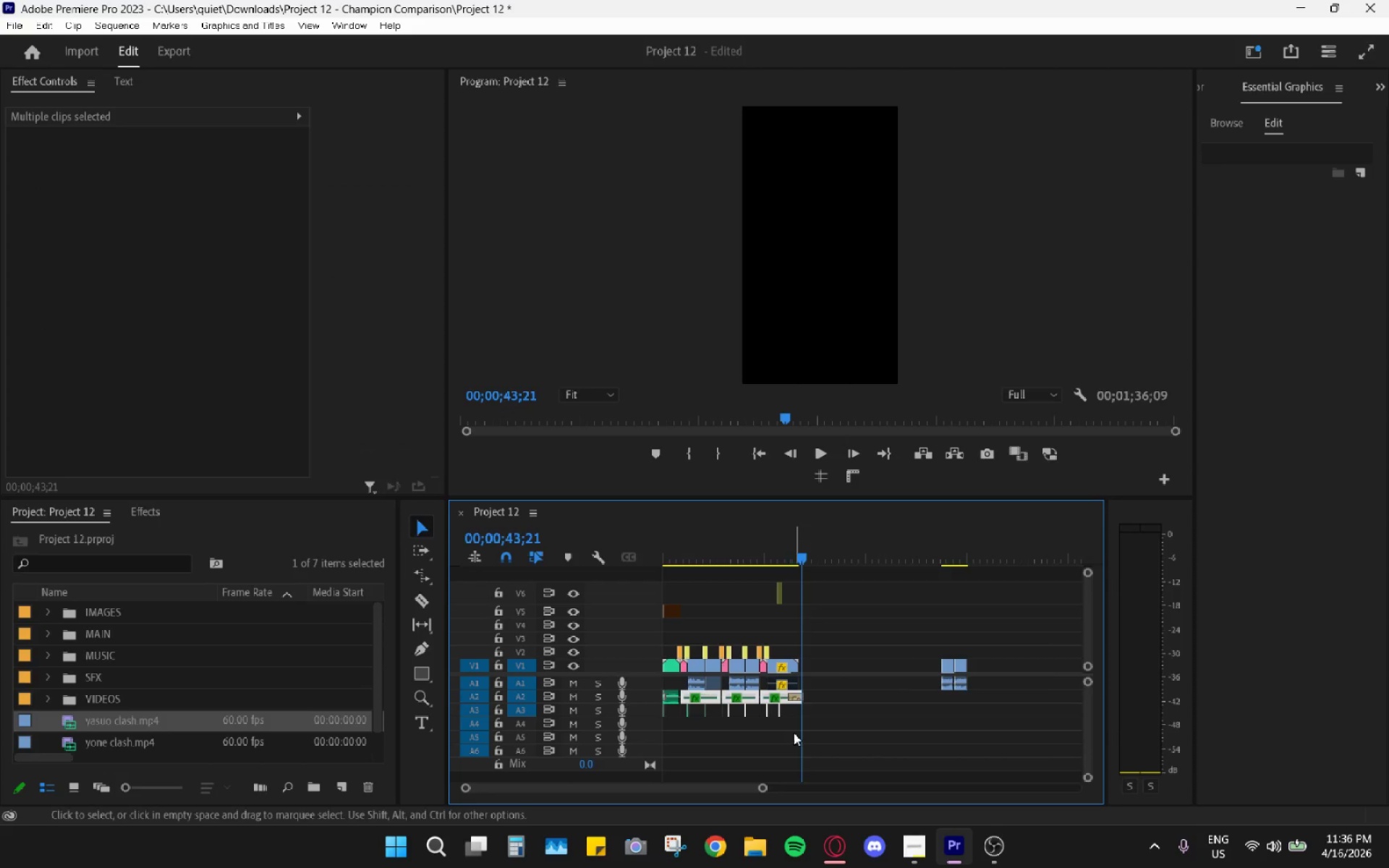 
scroll: coordinate [777, 727], scroll_direction: down, amount: 15.0
 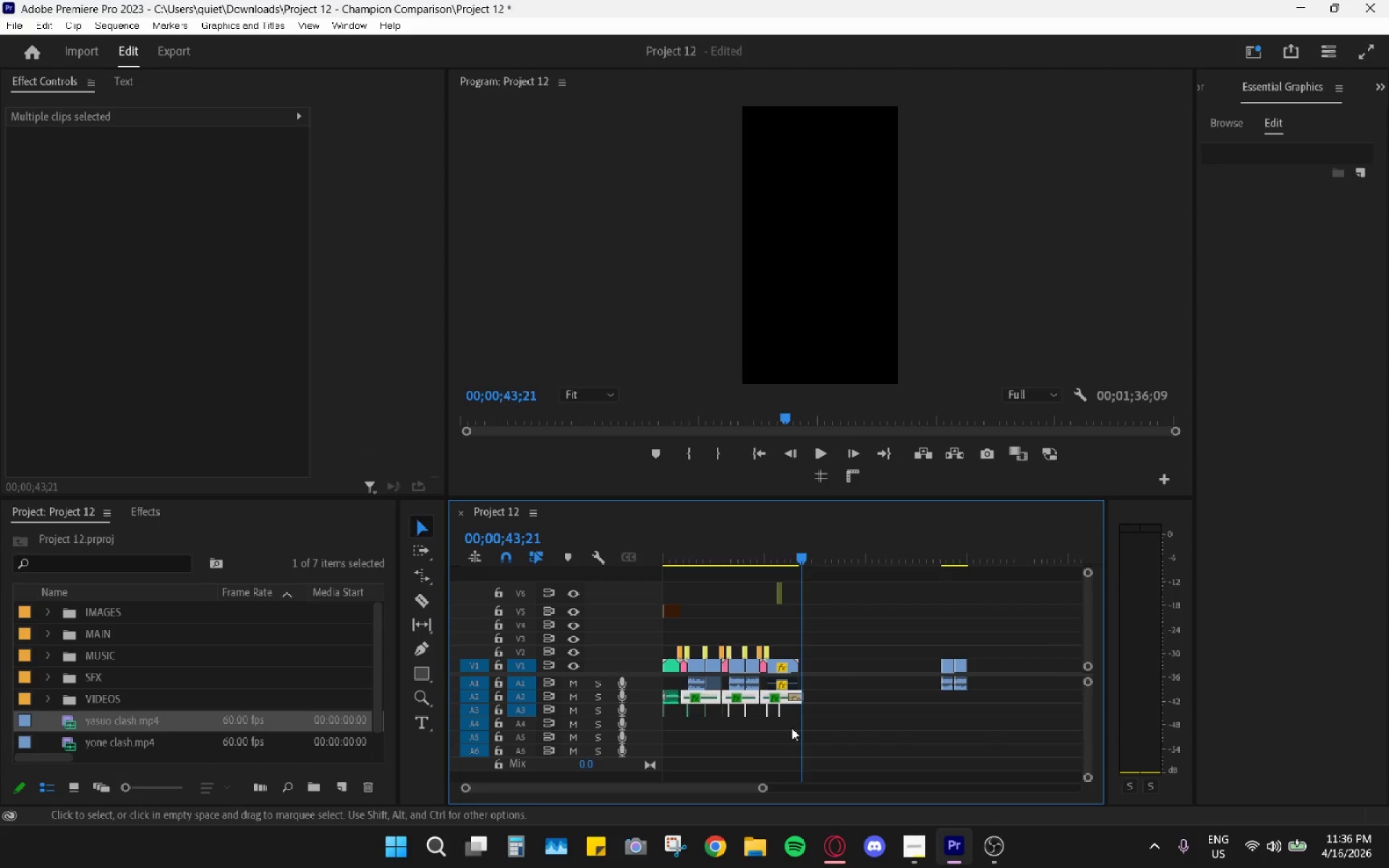 
double_click([788, 726])
 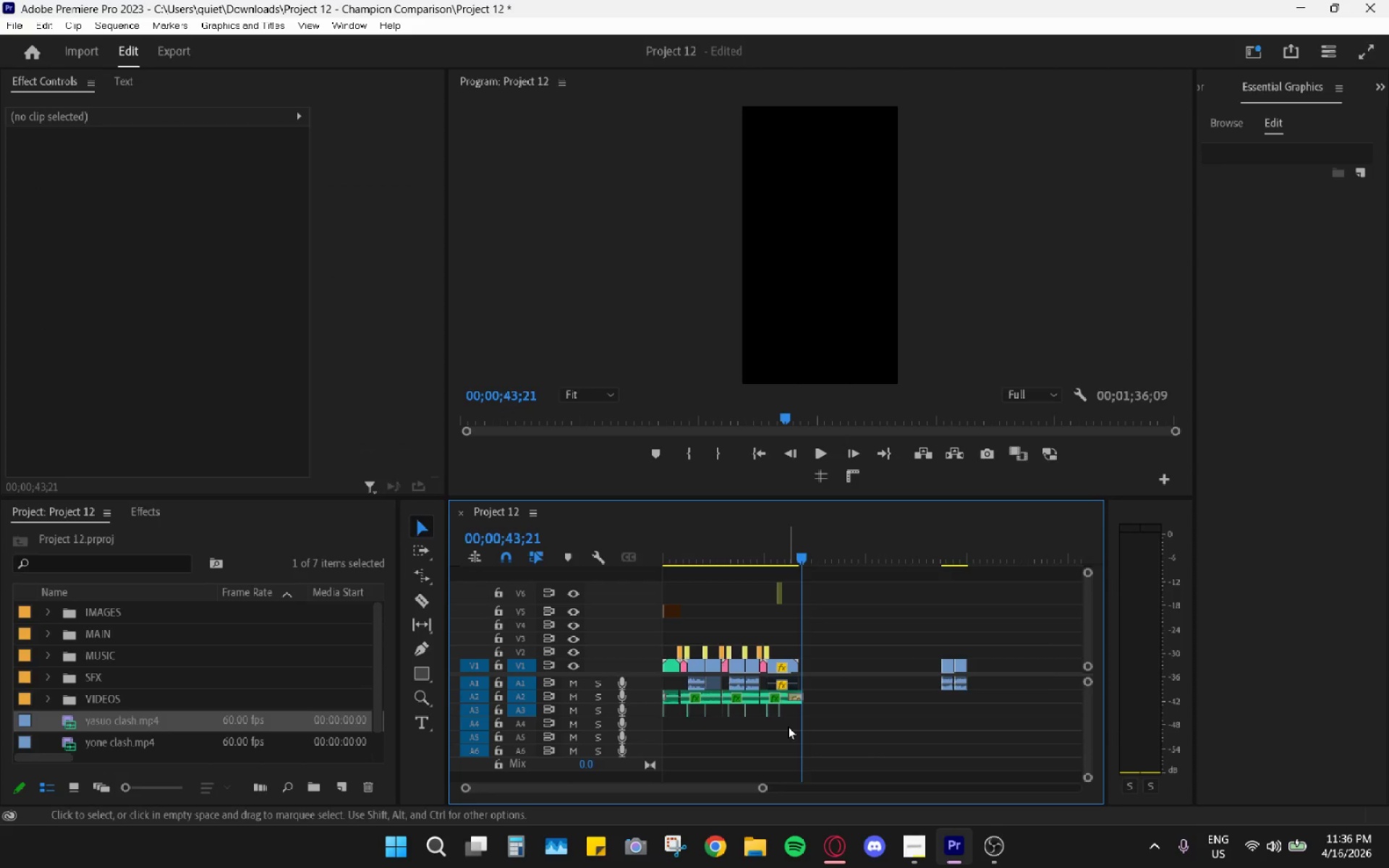 
triple_click([788, 726])
 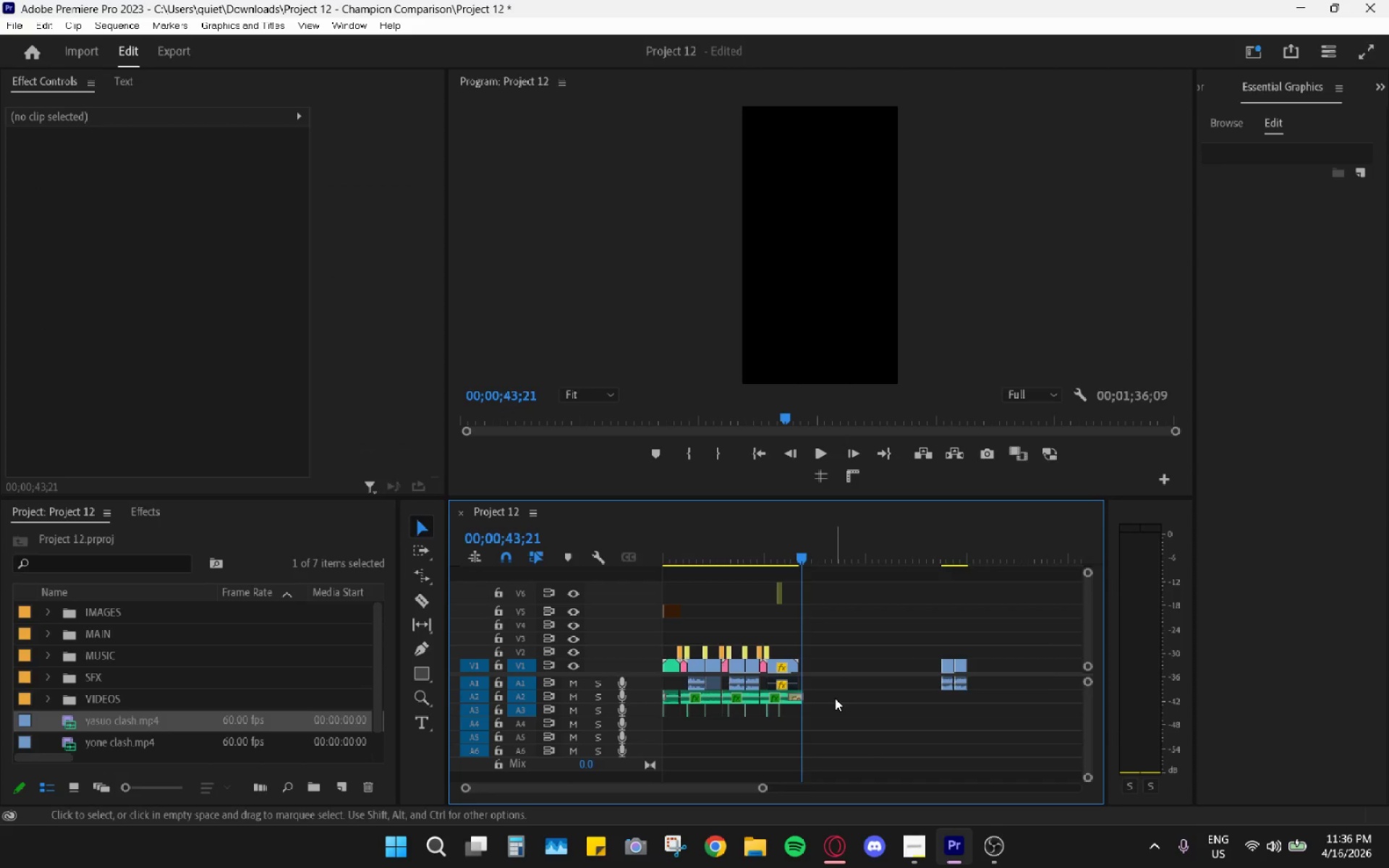 
left_click_drag(start_coordinate=[835, 697], to_coordinate=[637, 751])
 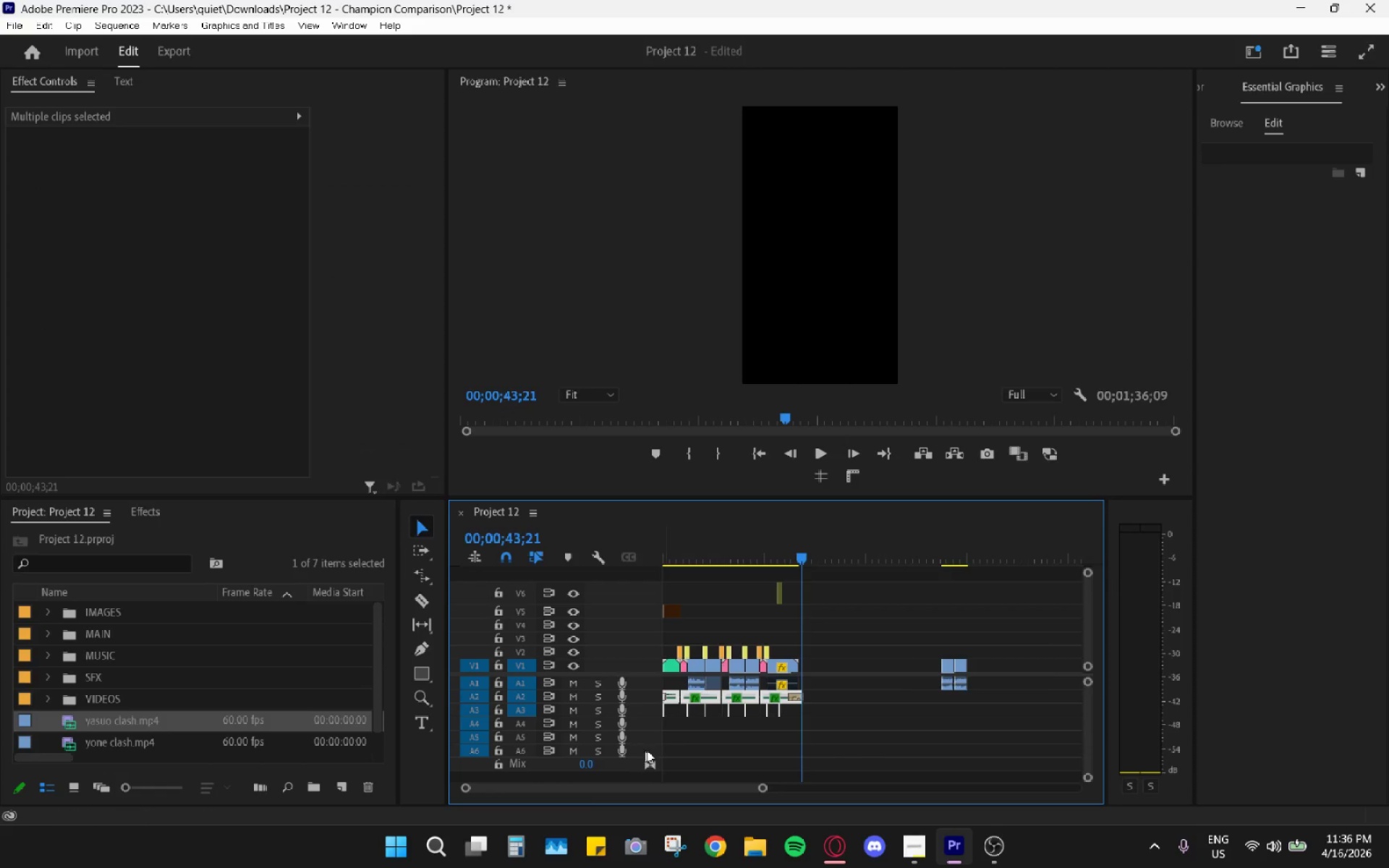 
hold_key(key=AltLeft, duration=0.8)
hold_key(key=AltLeft, duration=0.52)
scroll: coordinate [692, 733], scroll_direction: up, amount: 56.0
 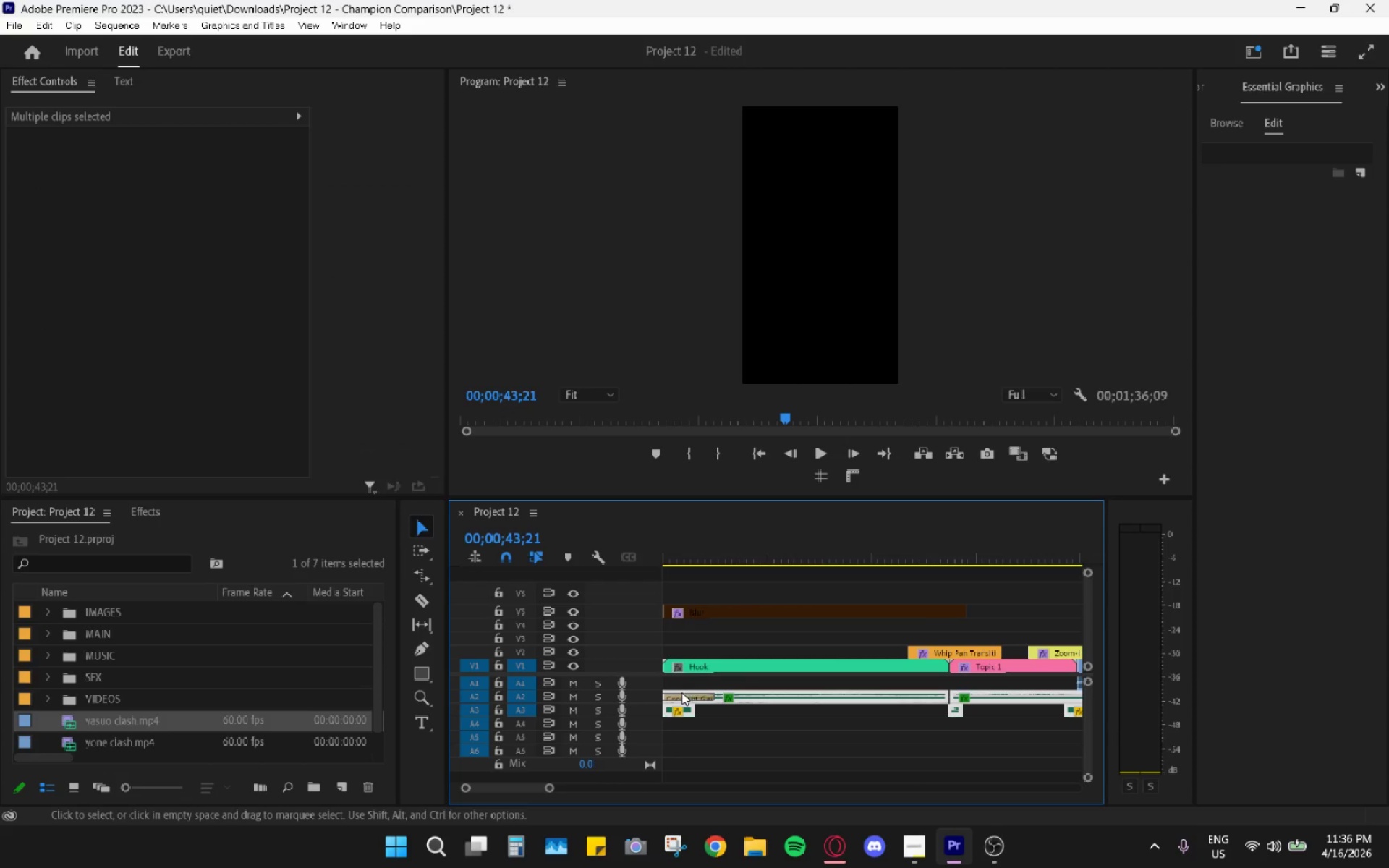 
left_click_drag(start_coordinate=[739, 694], to_coordinate=[737, 703])
 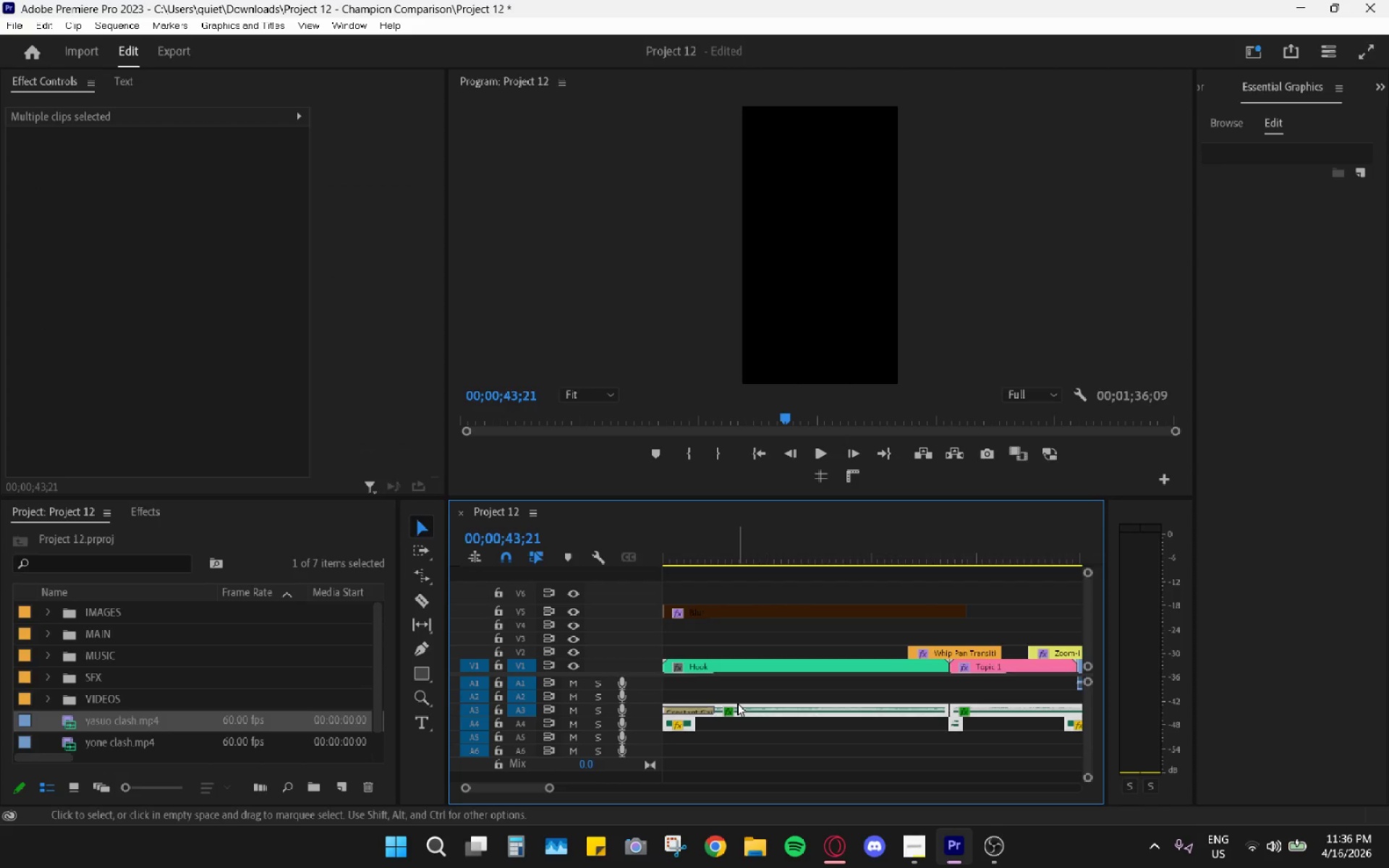 
hold_key(key=AltLeft, duration=1.38)
scroll: coordinate [820, 696], scroll_direction: down, amount: 23.0
 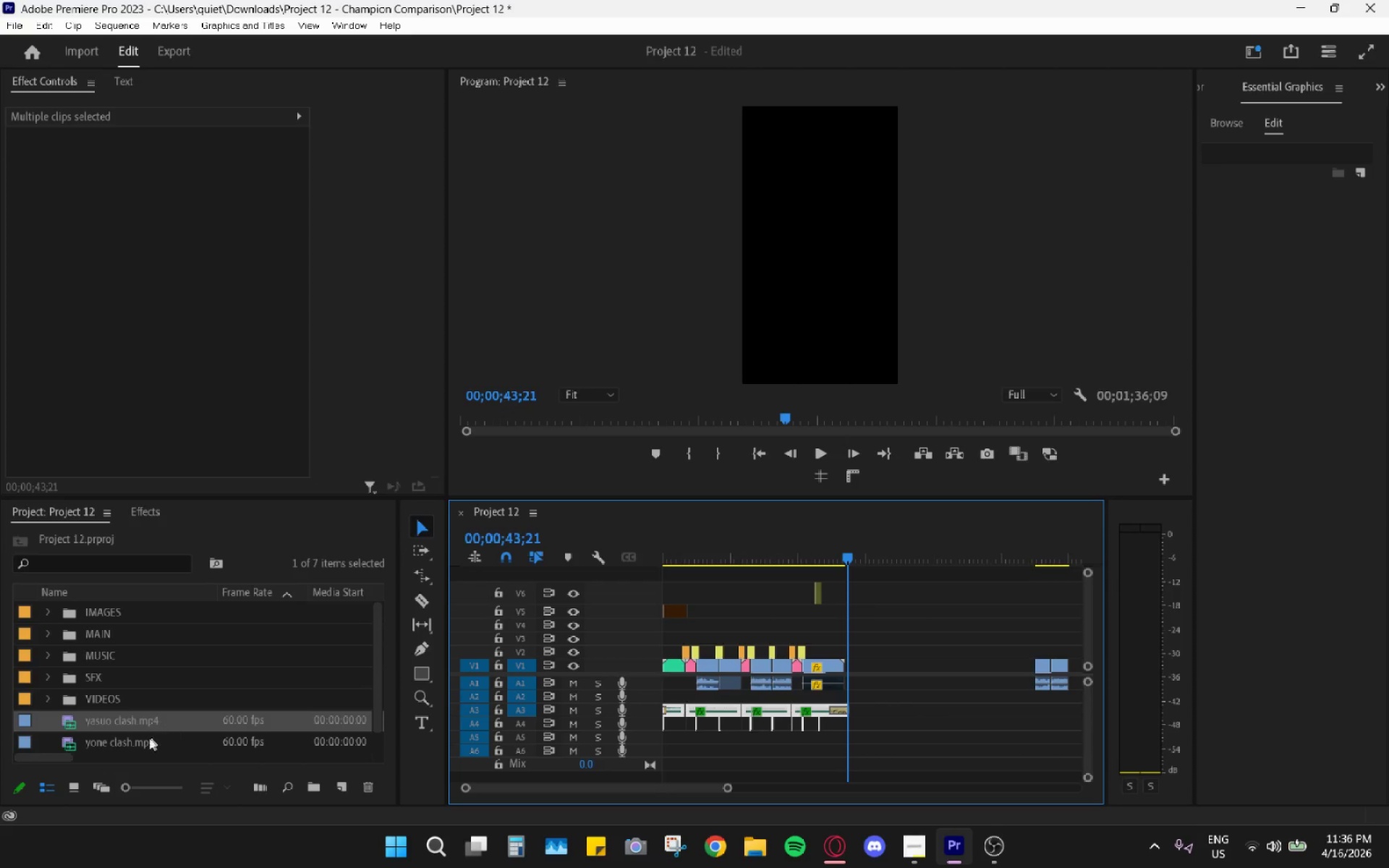 
left_click_drag(start_coordinate=[135, 742], to_coordinate=[875, 678])
 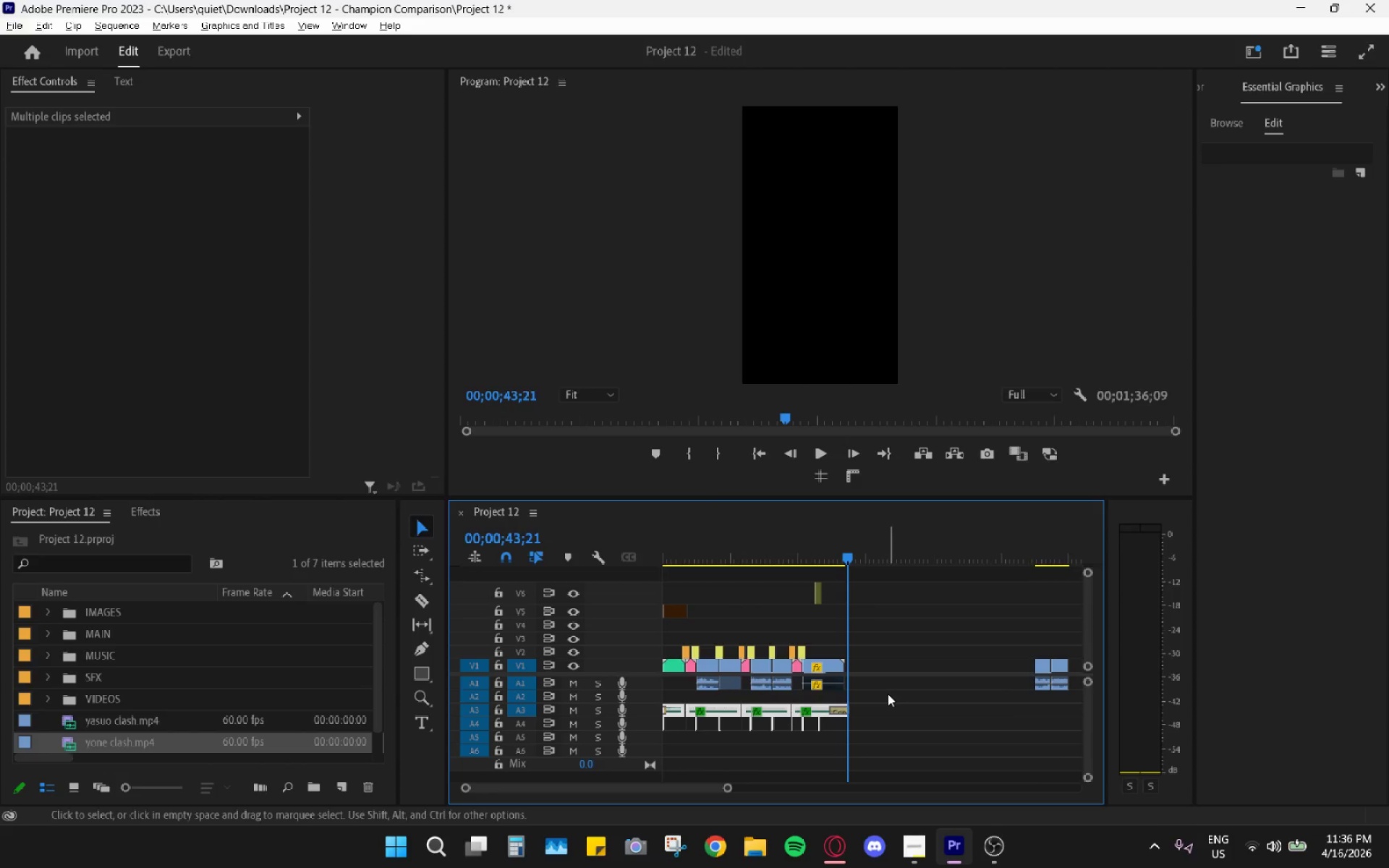 
hold_key(key=AltLeft, duration=0.5)
 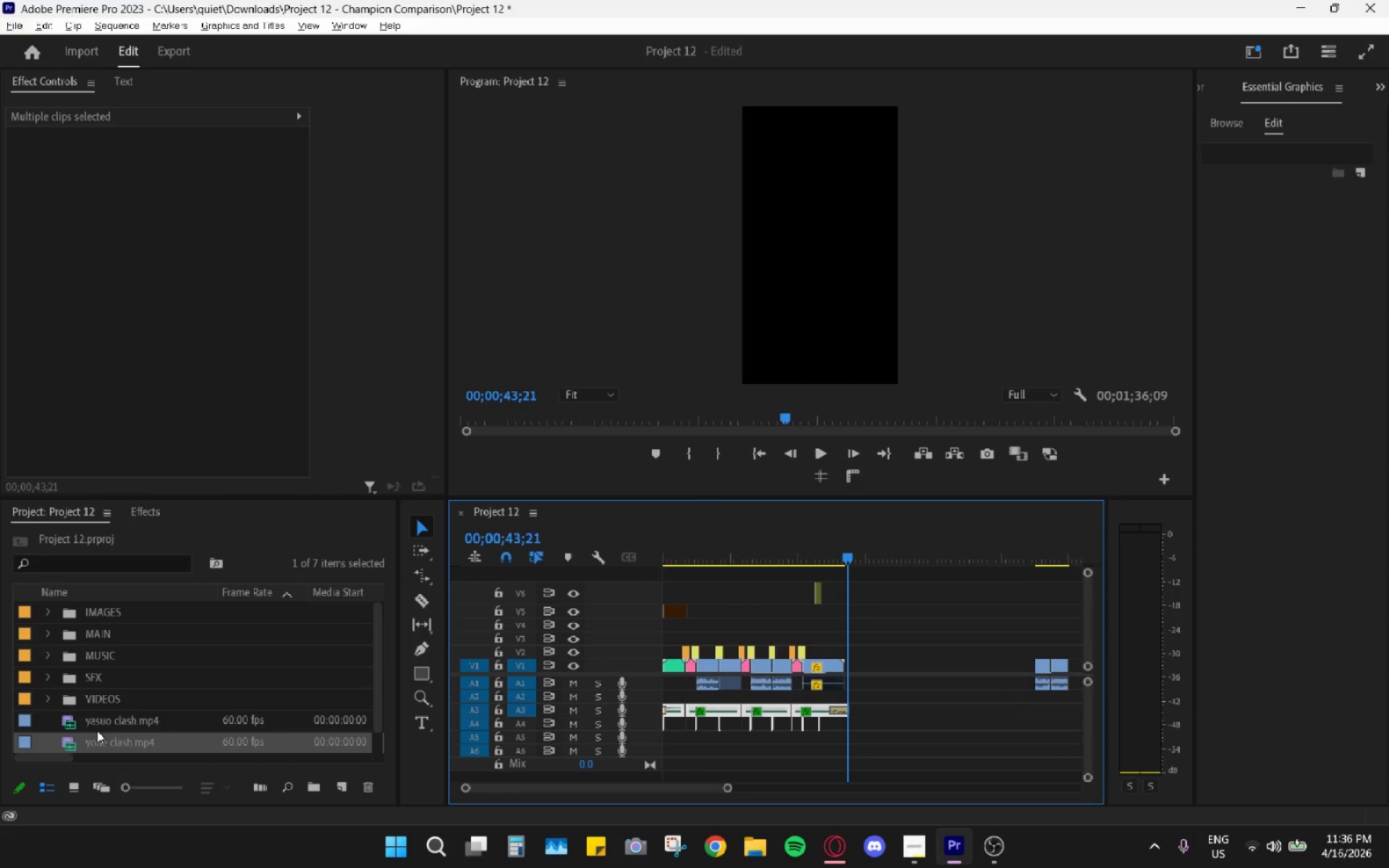 
key(Control+Z)
 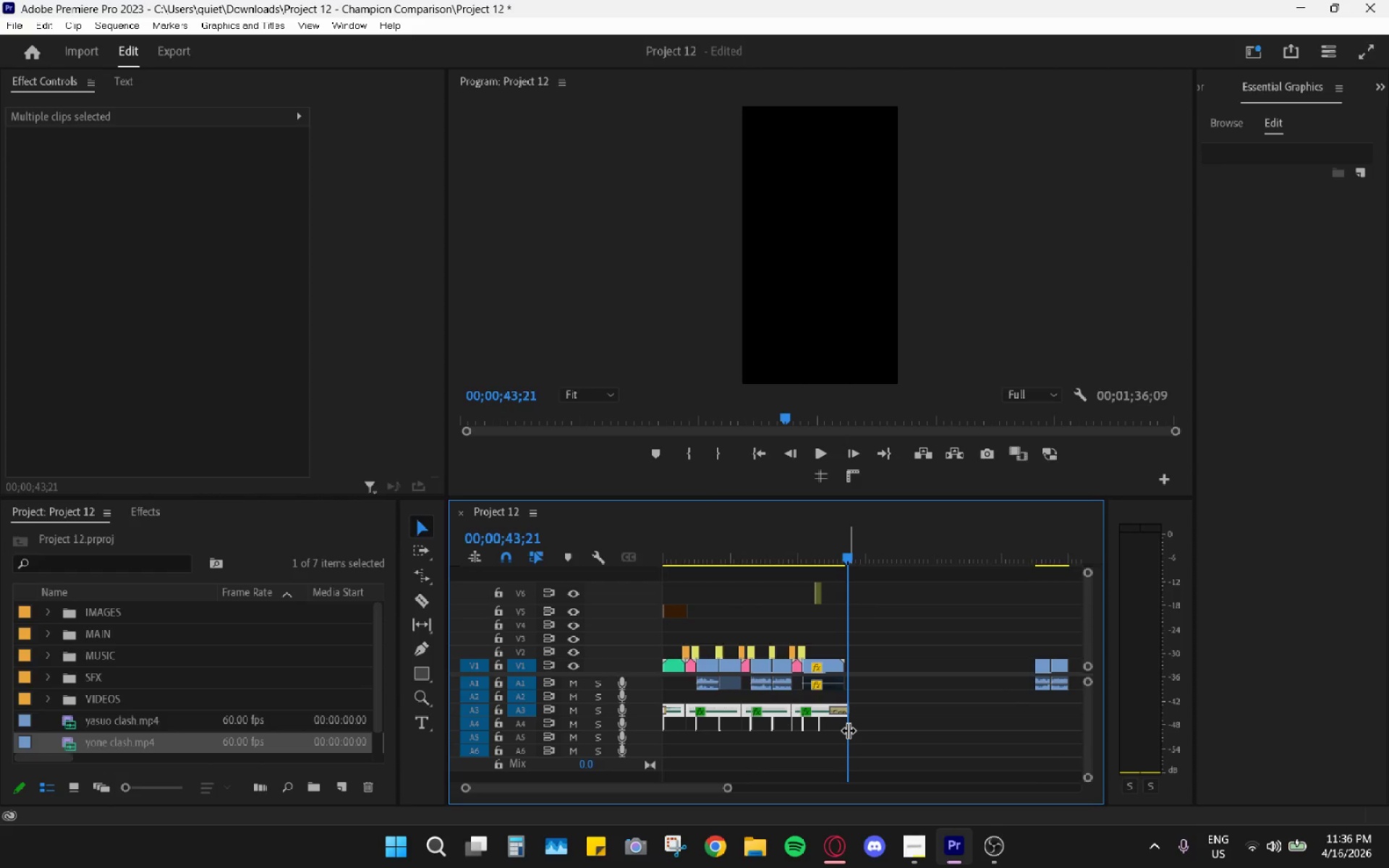 
left_click([898, 738])
 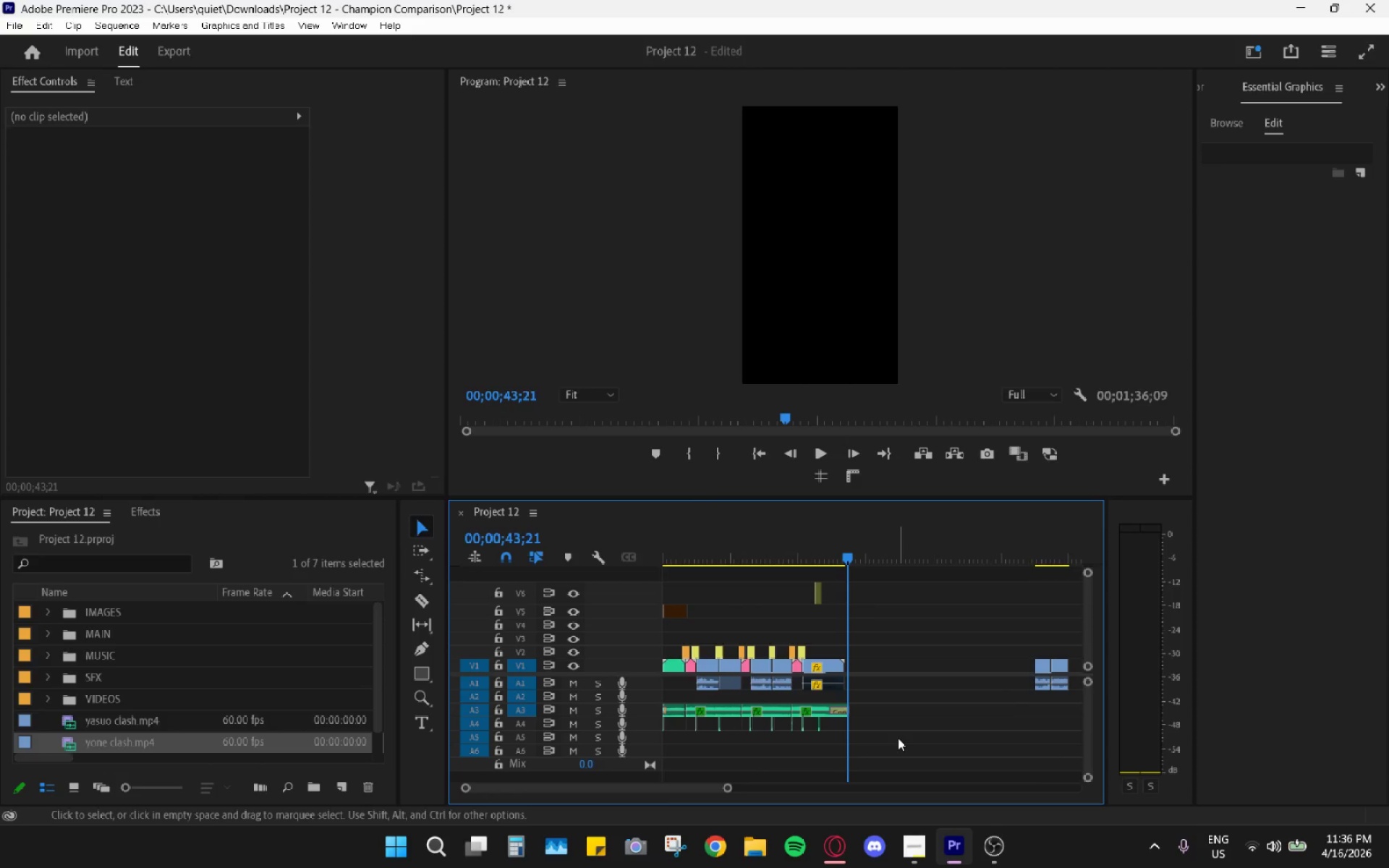 
key(Control+Z)
 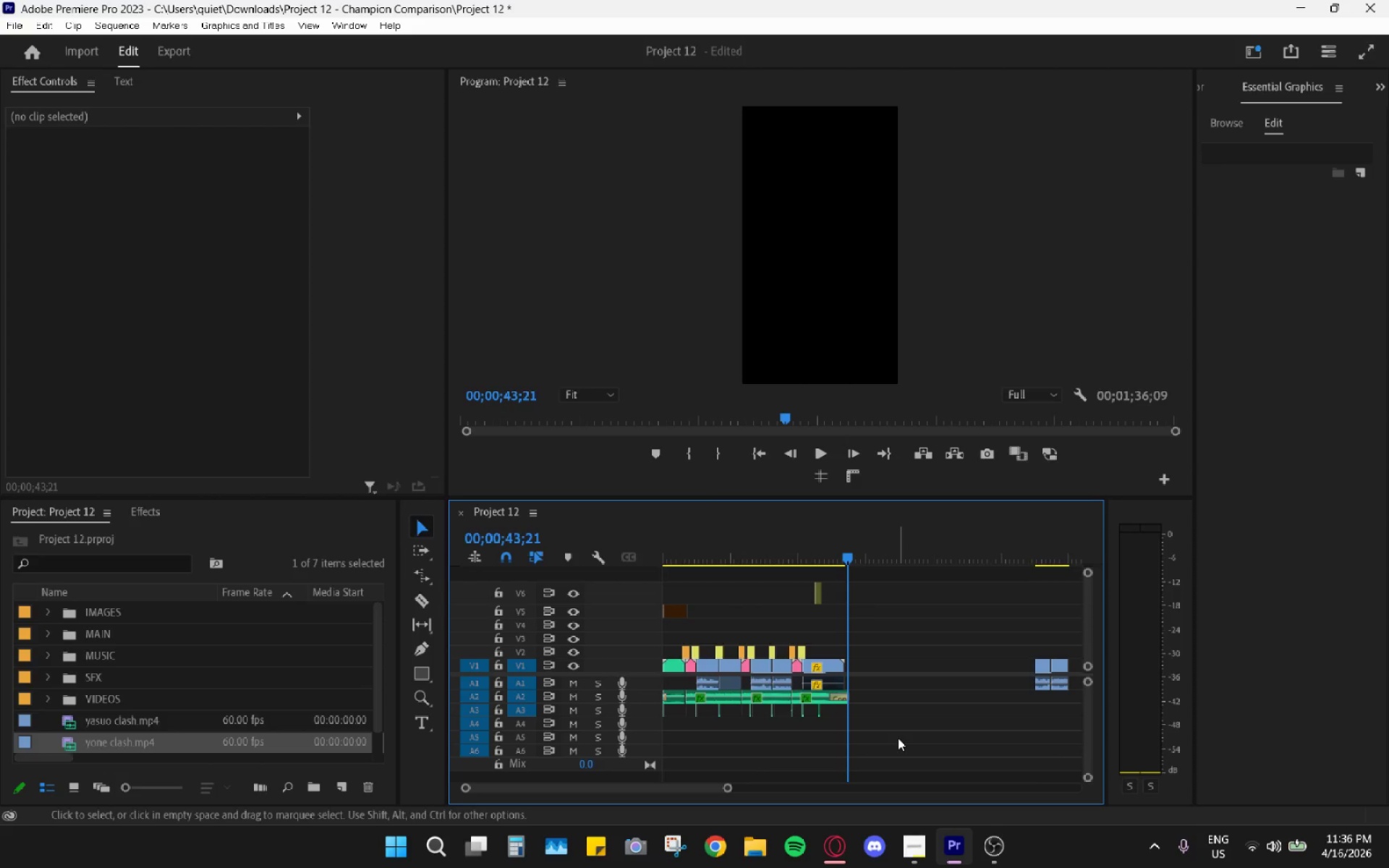 
key(Control+Shift+Z)
 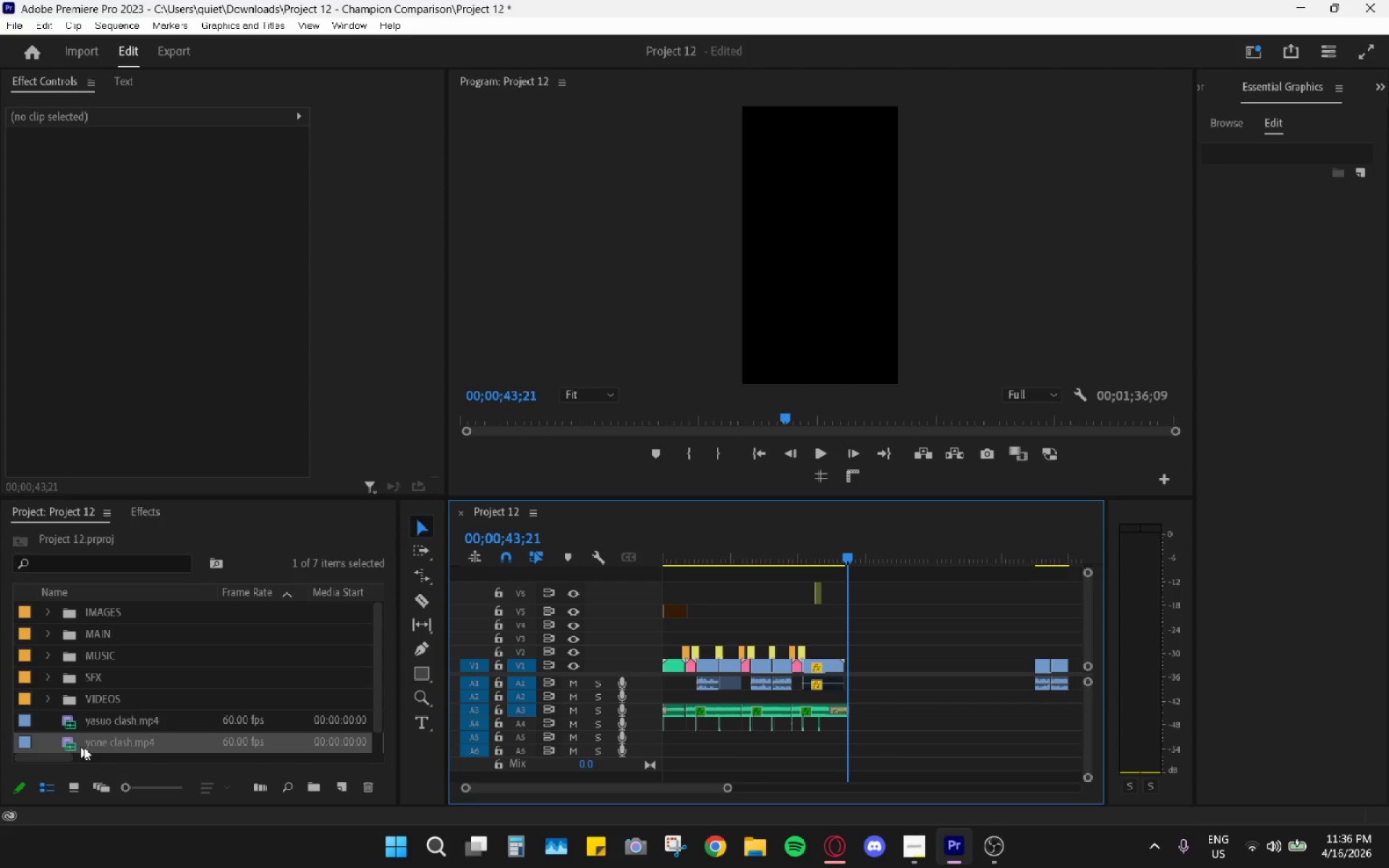 
left_click_drag(start_coordinate=[109, 744], to_coordinate=[881, 684])
 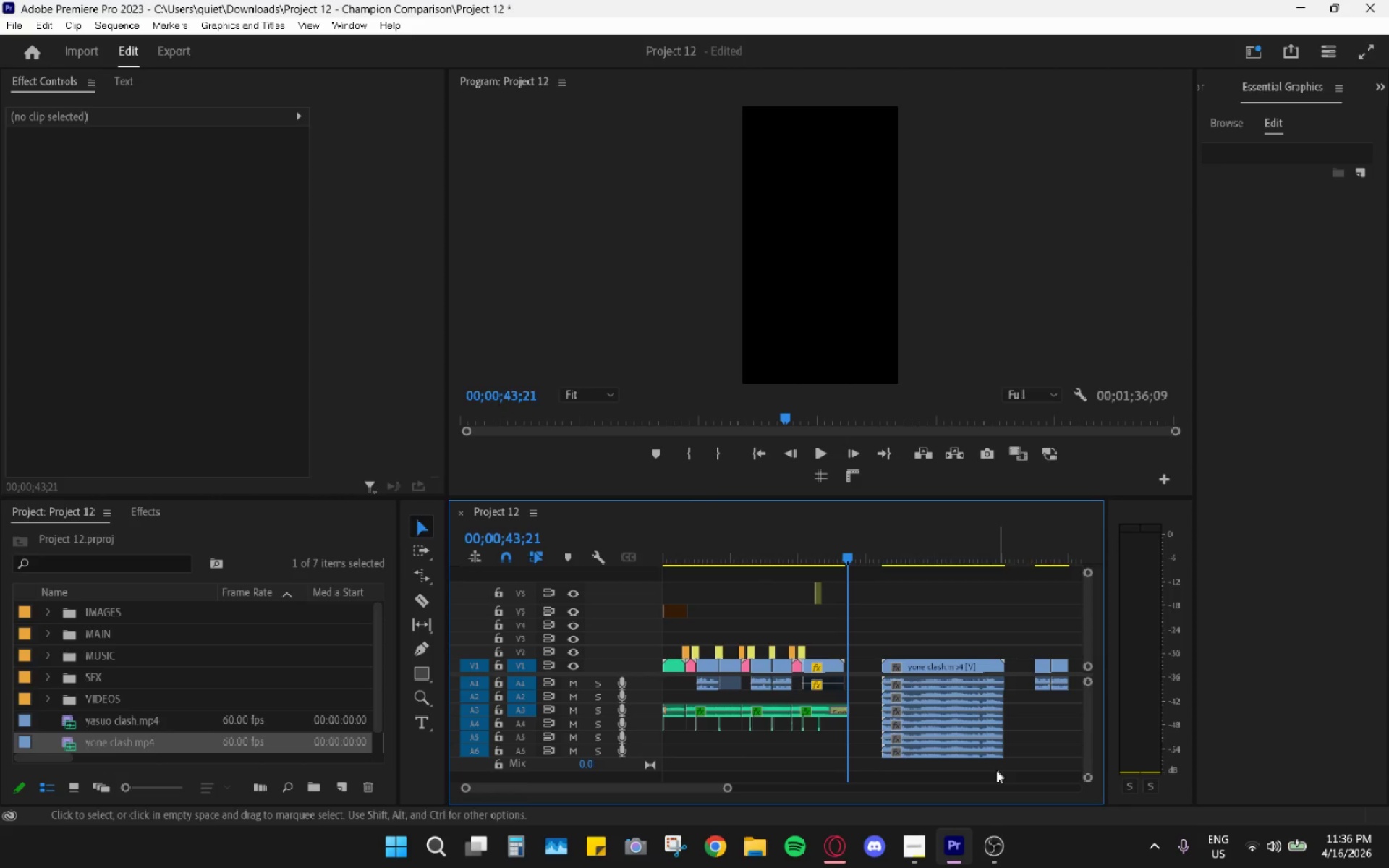 
left_click_drag(start_coordinate=[985, 783], to_coordinate=[979, 733])
 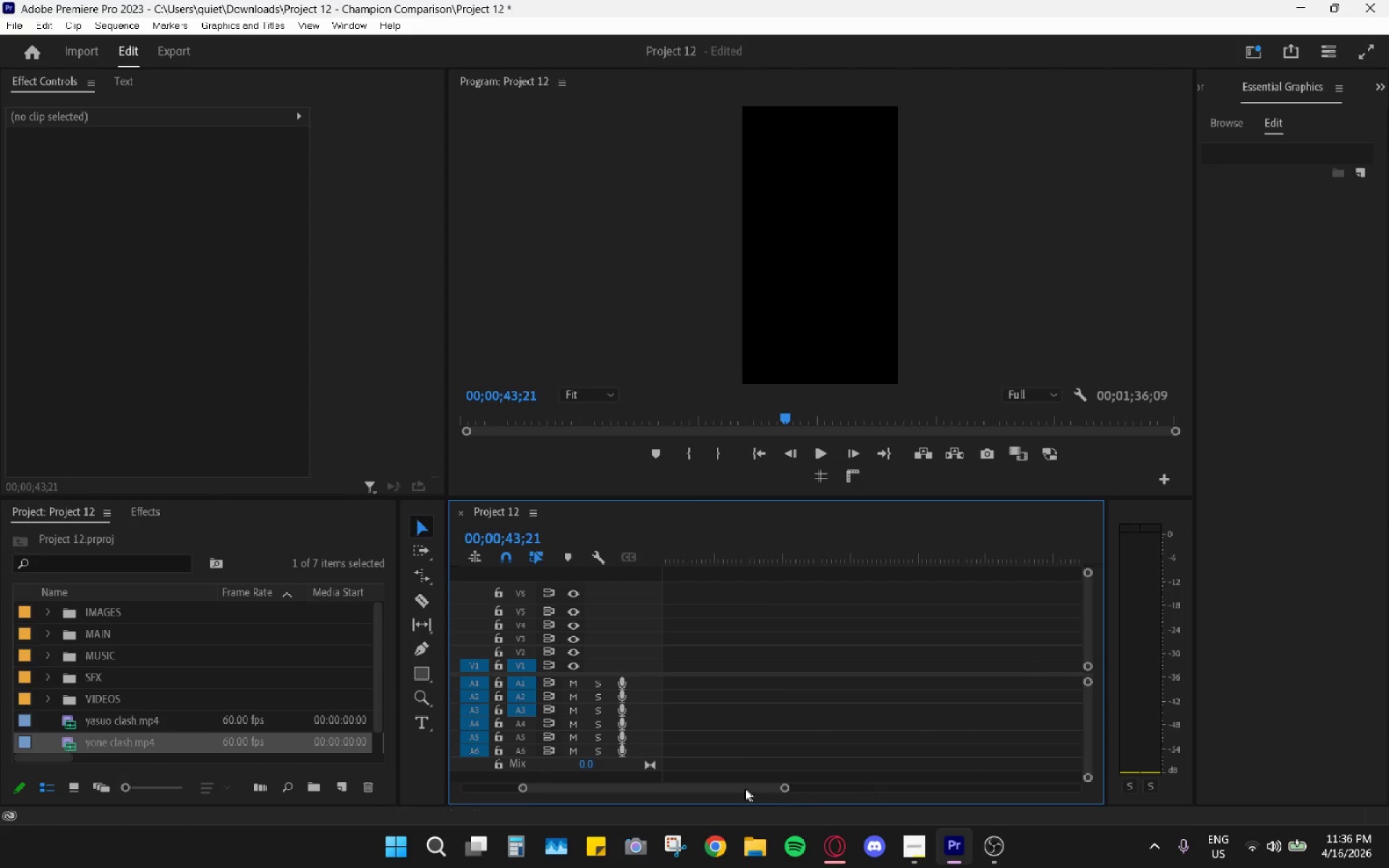 
left_click_drag(start_coordinate=[701, 788], to_coordinate=[444, 785])
 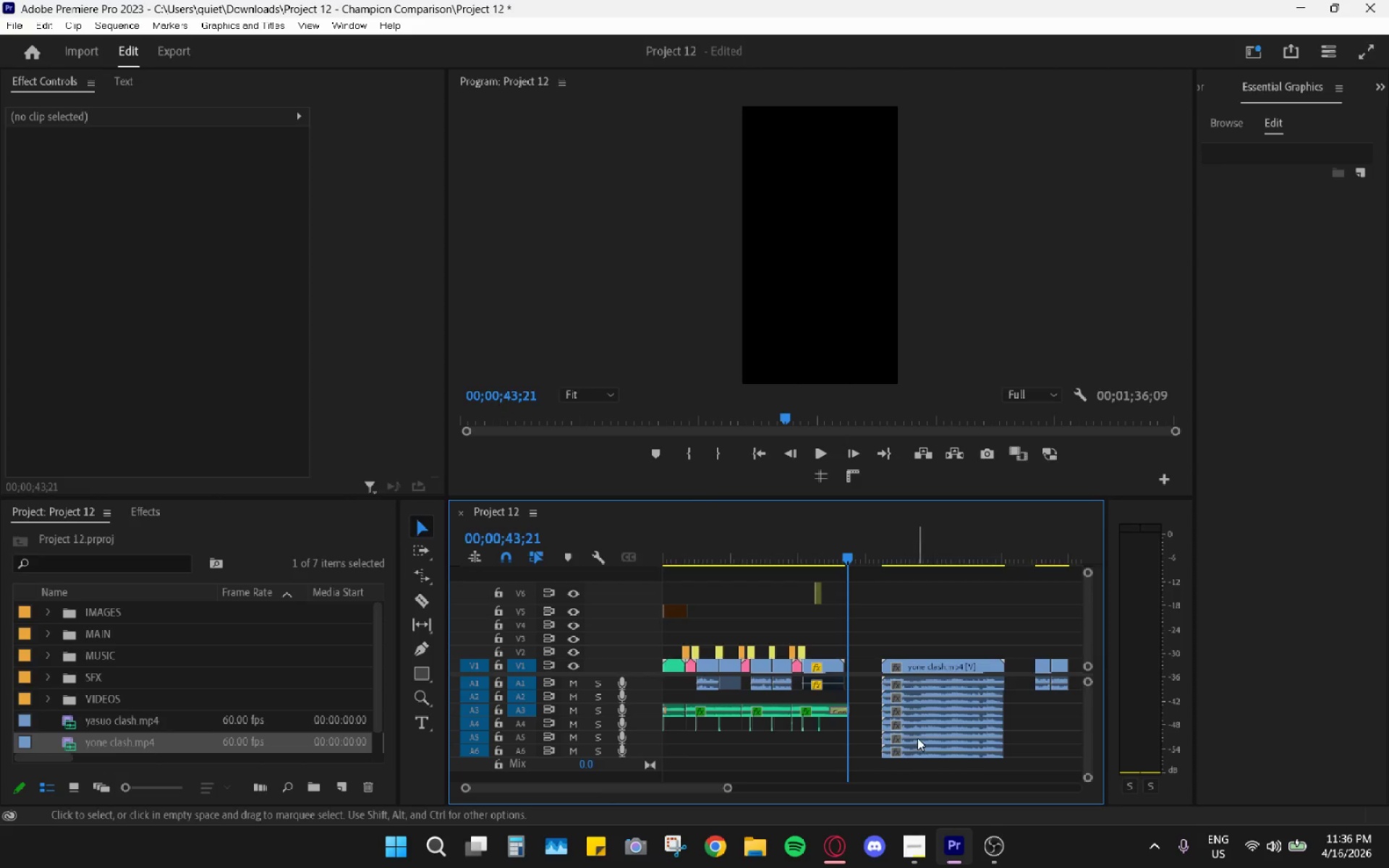 
hold_key(key=AltLeft, duration=1.48)
left_click_drag(start_coordinate=[914, 767], to_coordinate=[941, 694])
 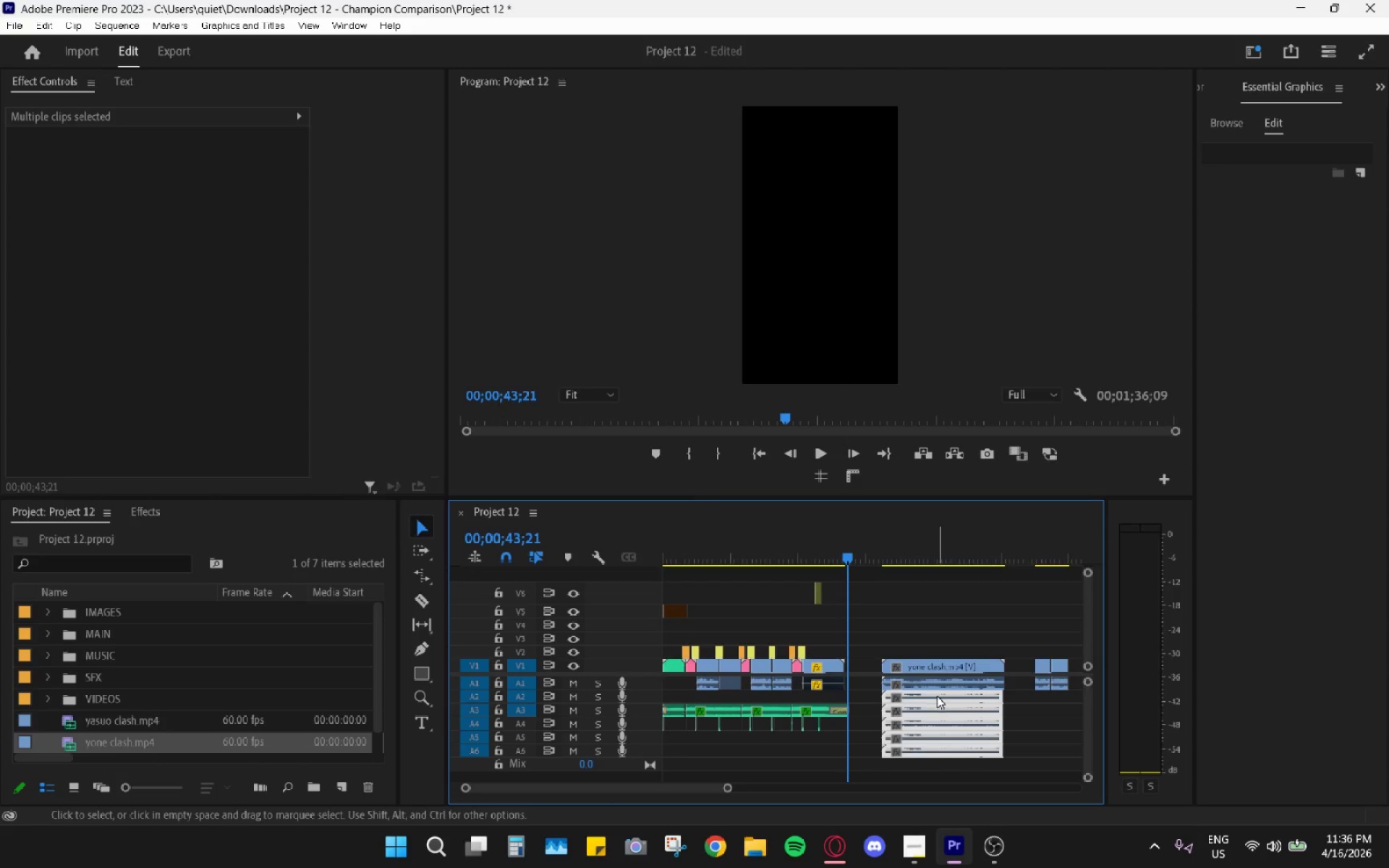 
key(H)
 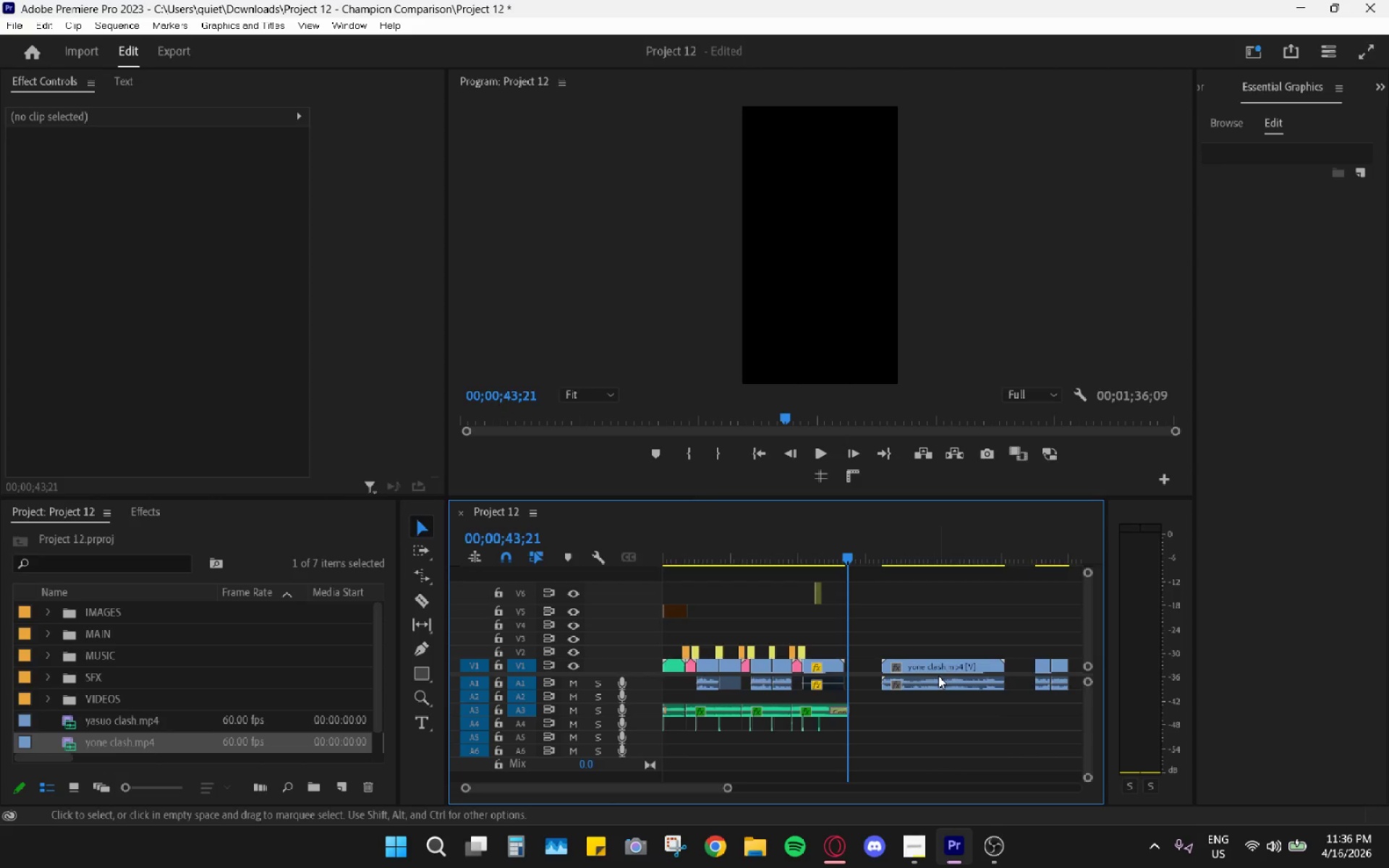 
left_click_drag(start_coordinate=[944, 660], to_coordinate=[943, 653])
 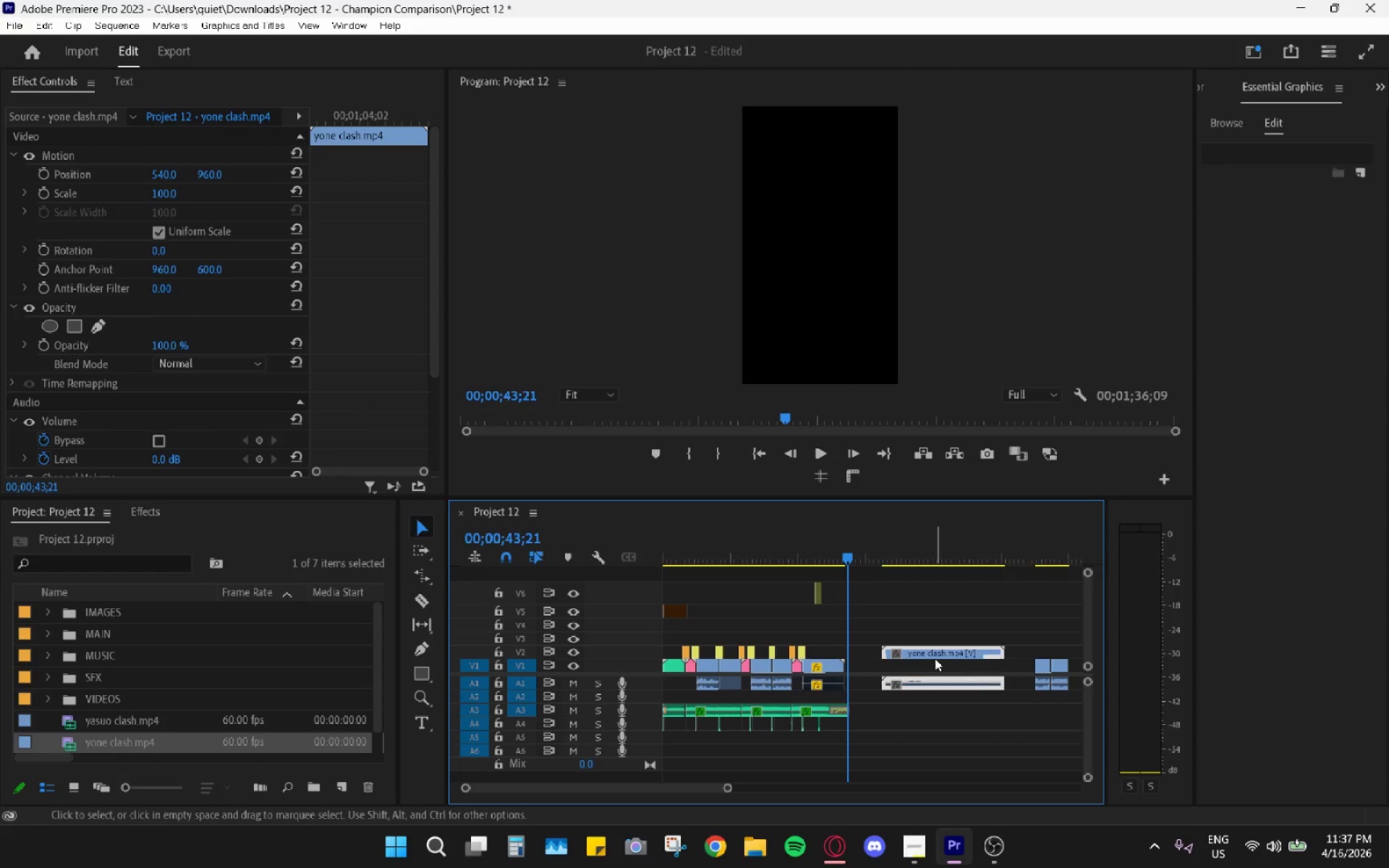 
left_click_drag(start_coordinate=[936, 654], to_coordinate=[922, 654])
 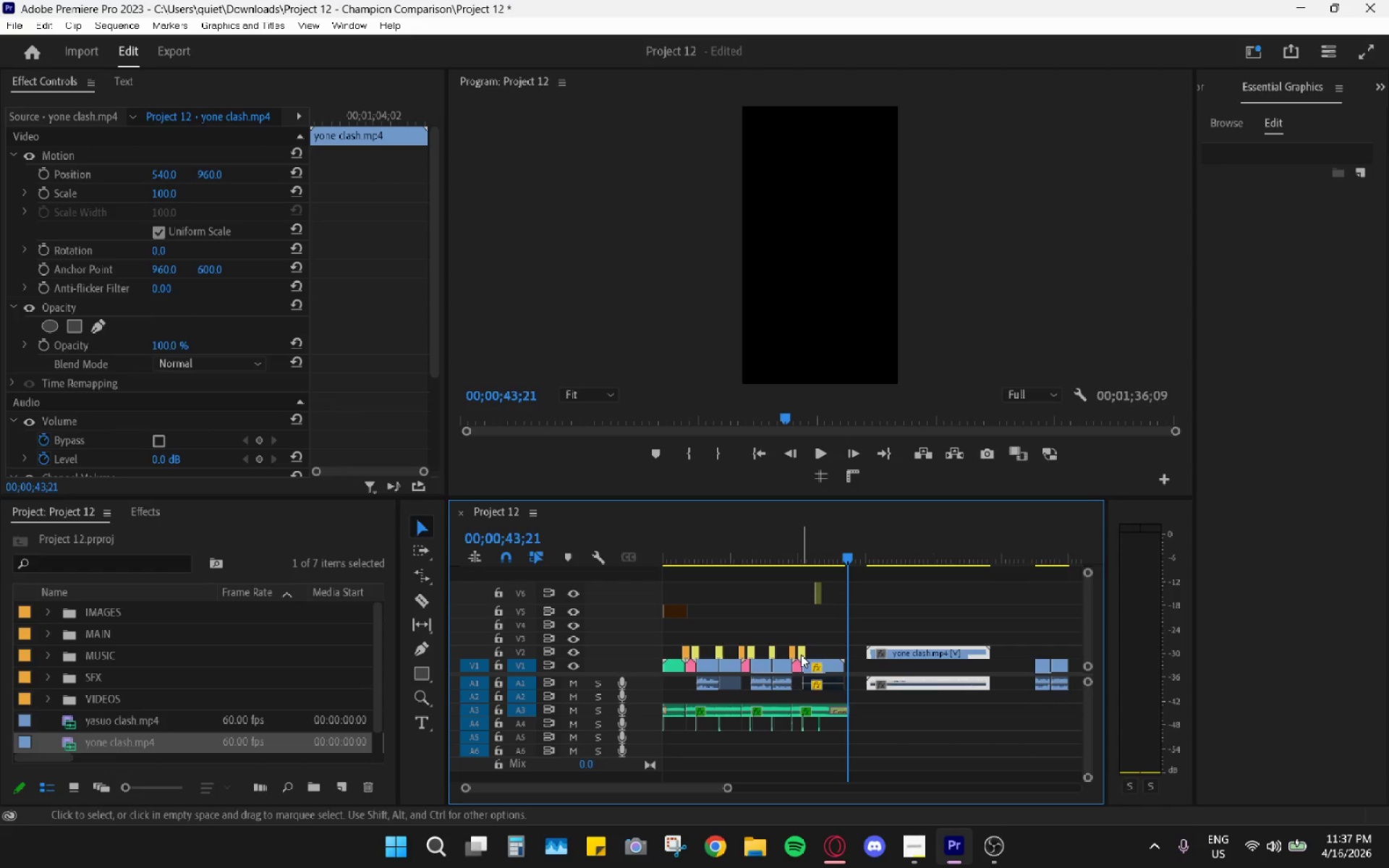 
left_click_drag(start_coordinate=[802, 655], to_coordinate=[804, 643])
 